 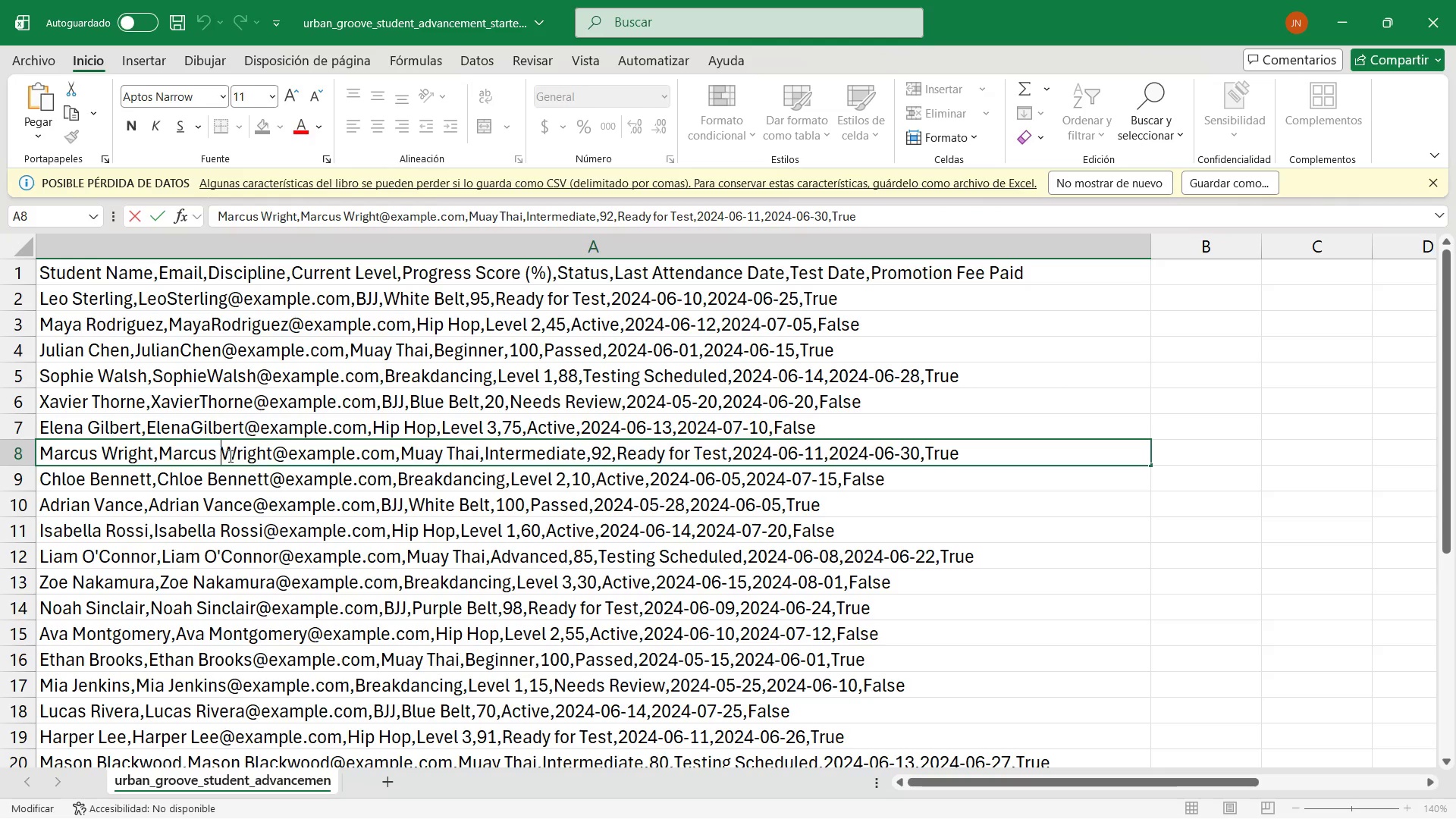 
key(Backspace)
 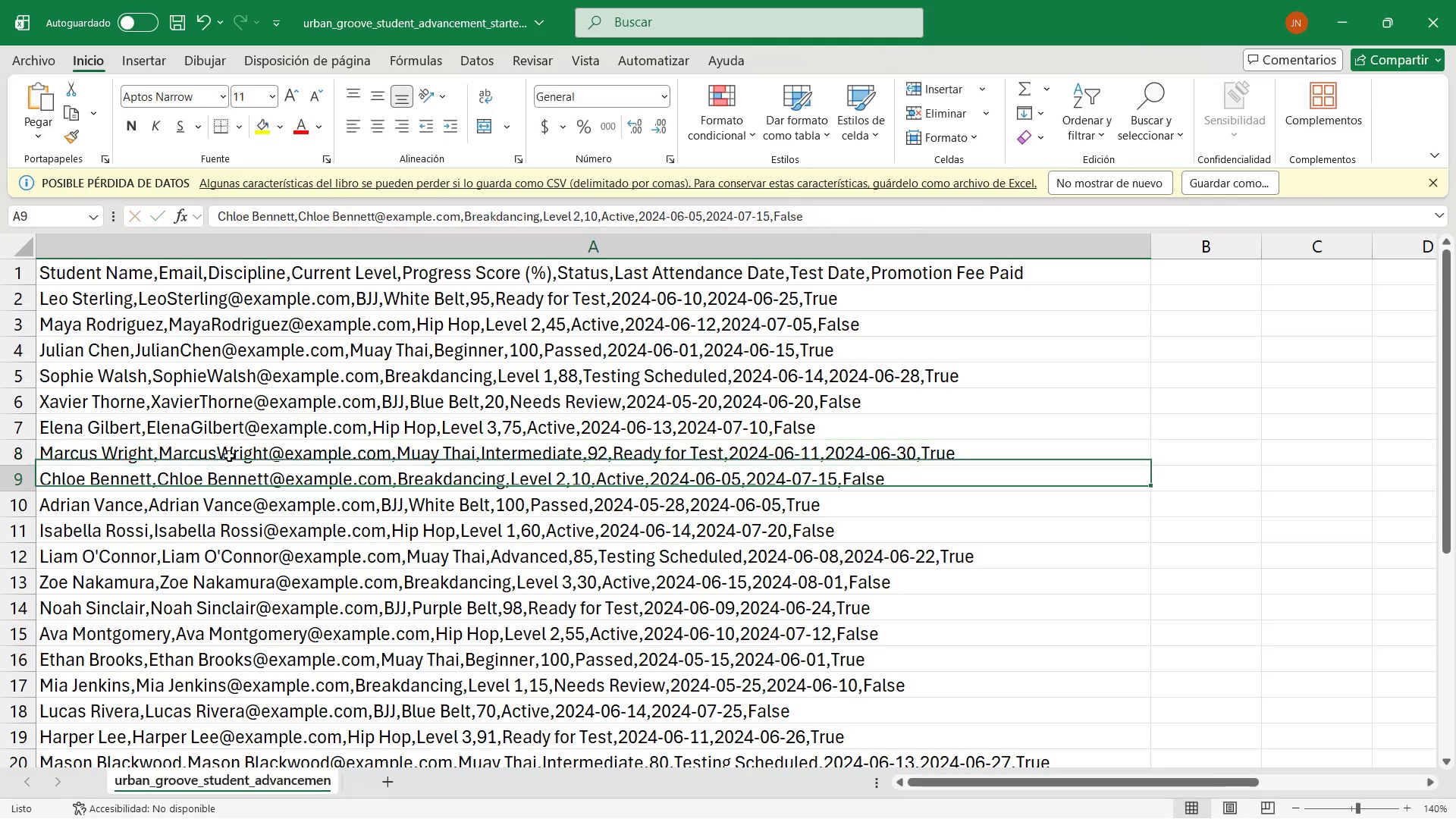 
key(Enter)
 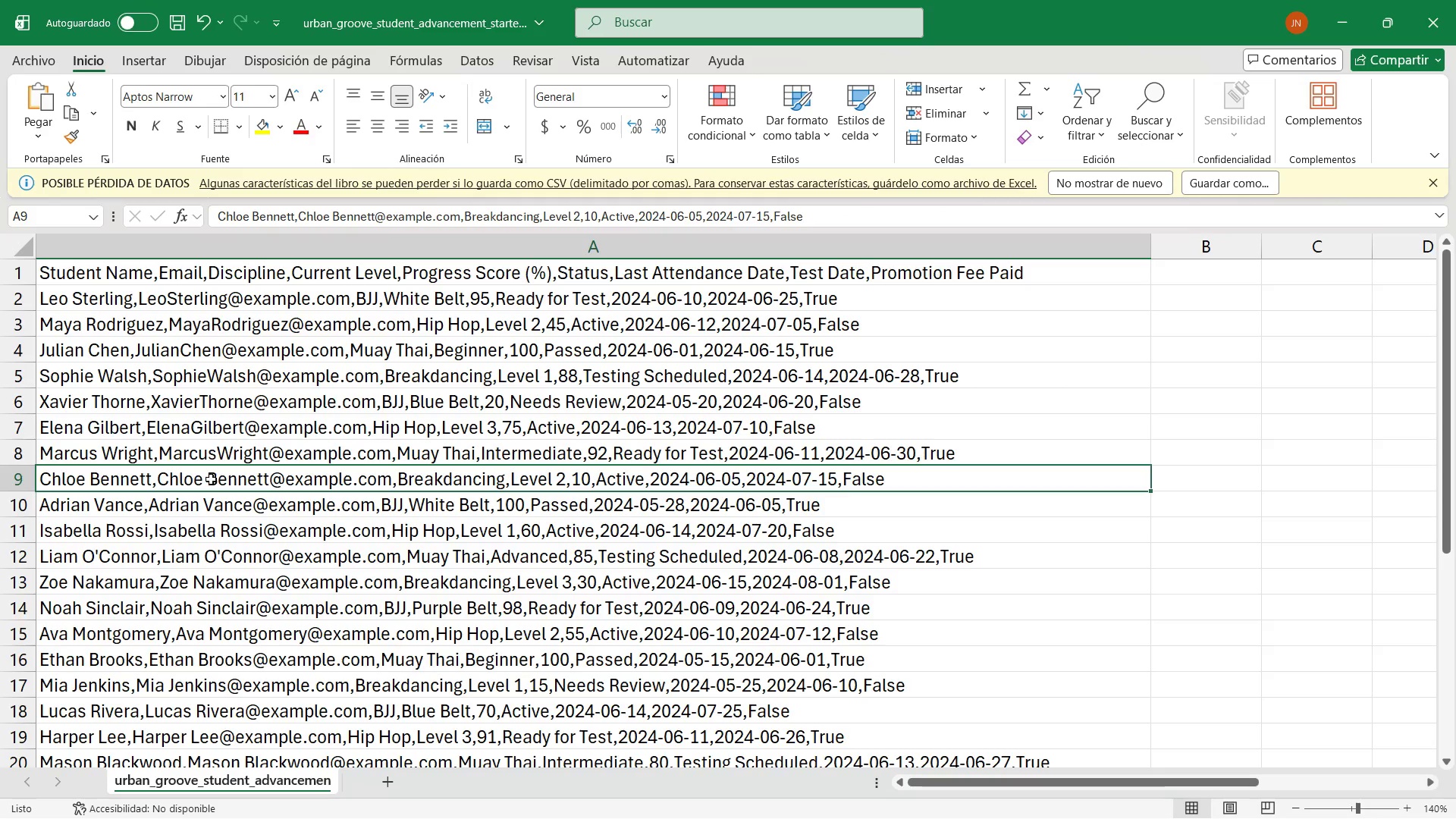 
double_click([211, 479])
 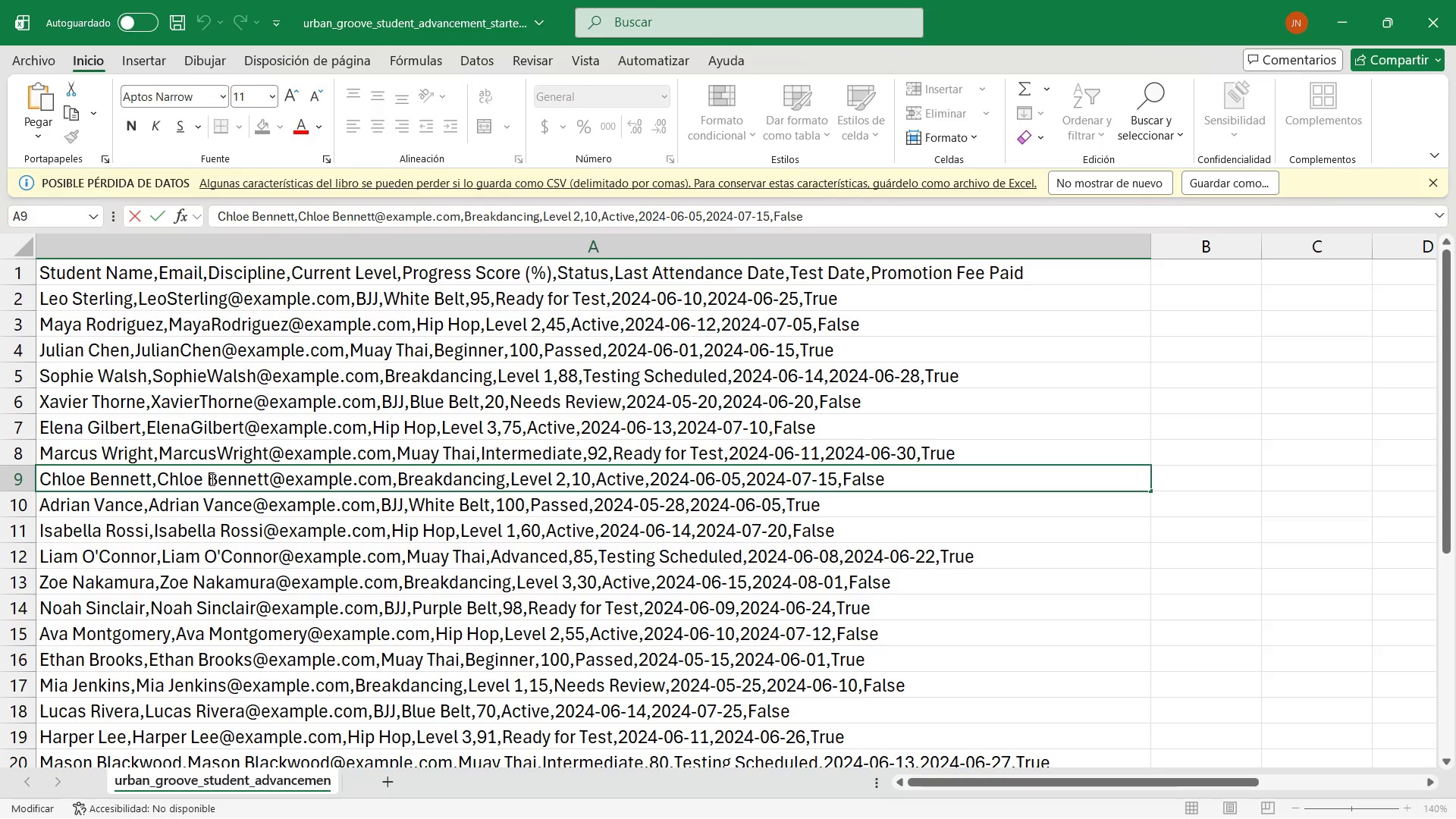 
key(Backspace)
 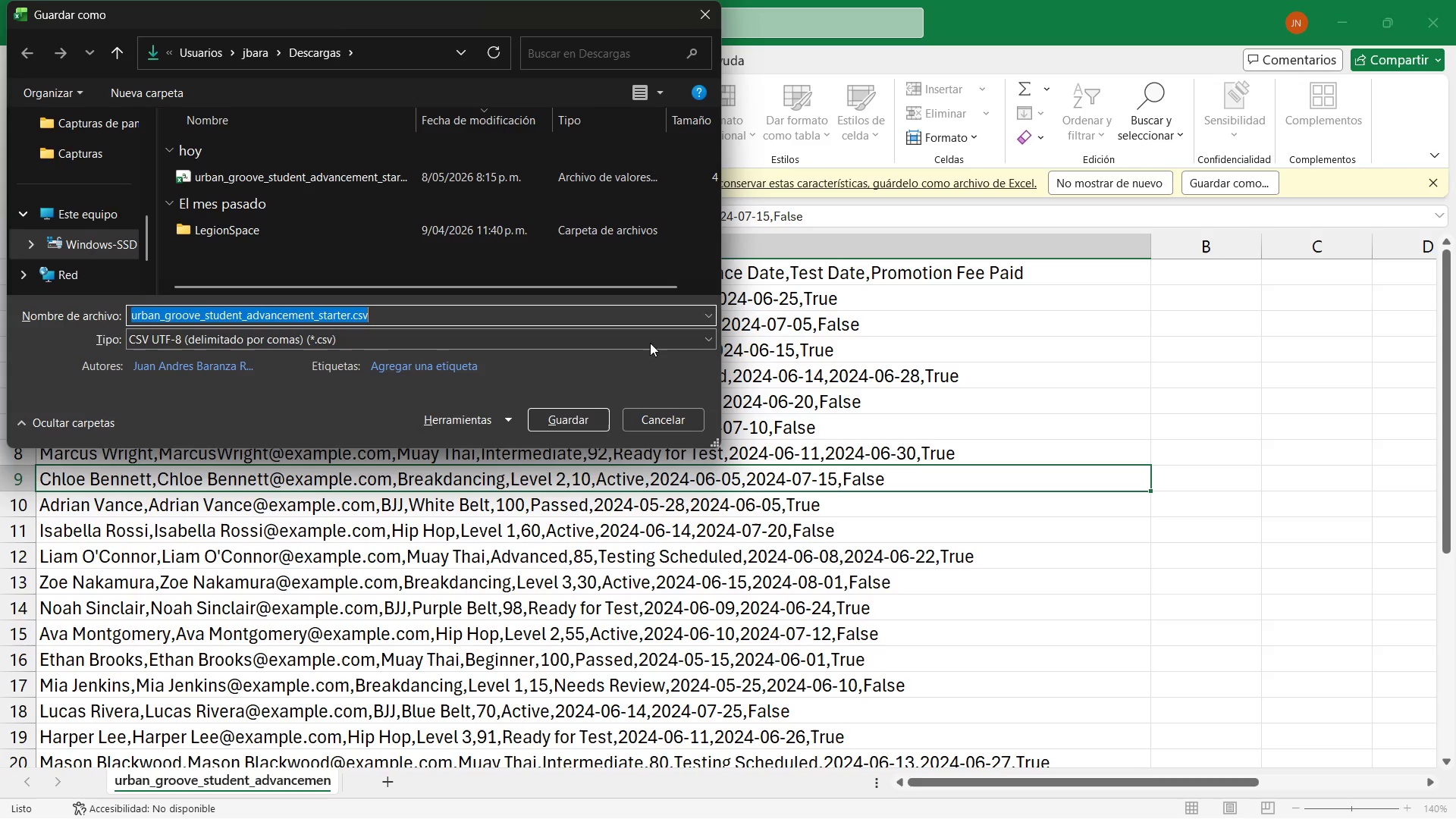 
key(F12)
 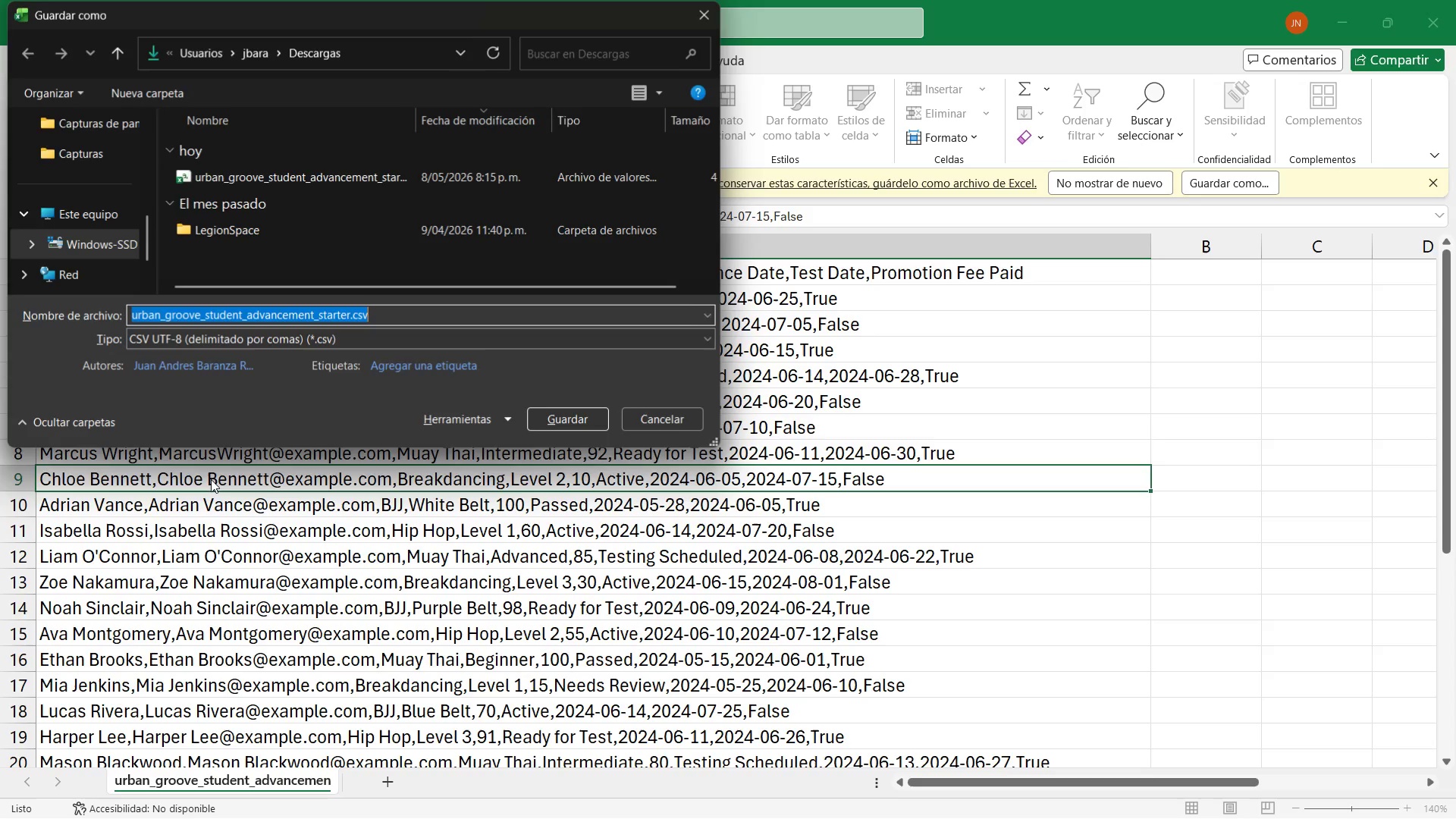 
left_click([708, 19])
 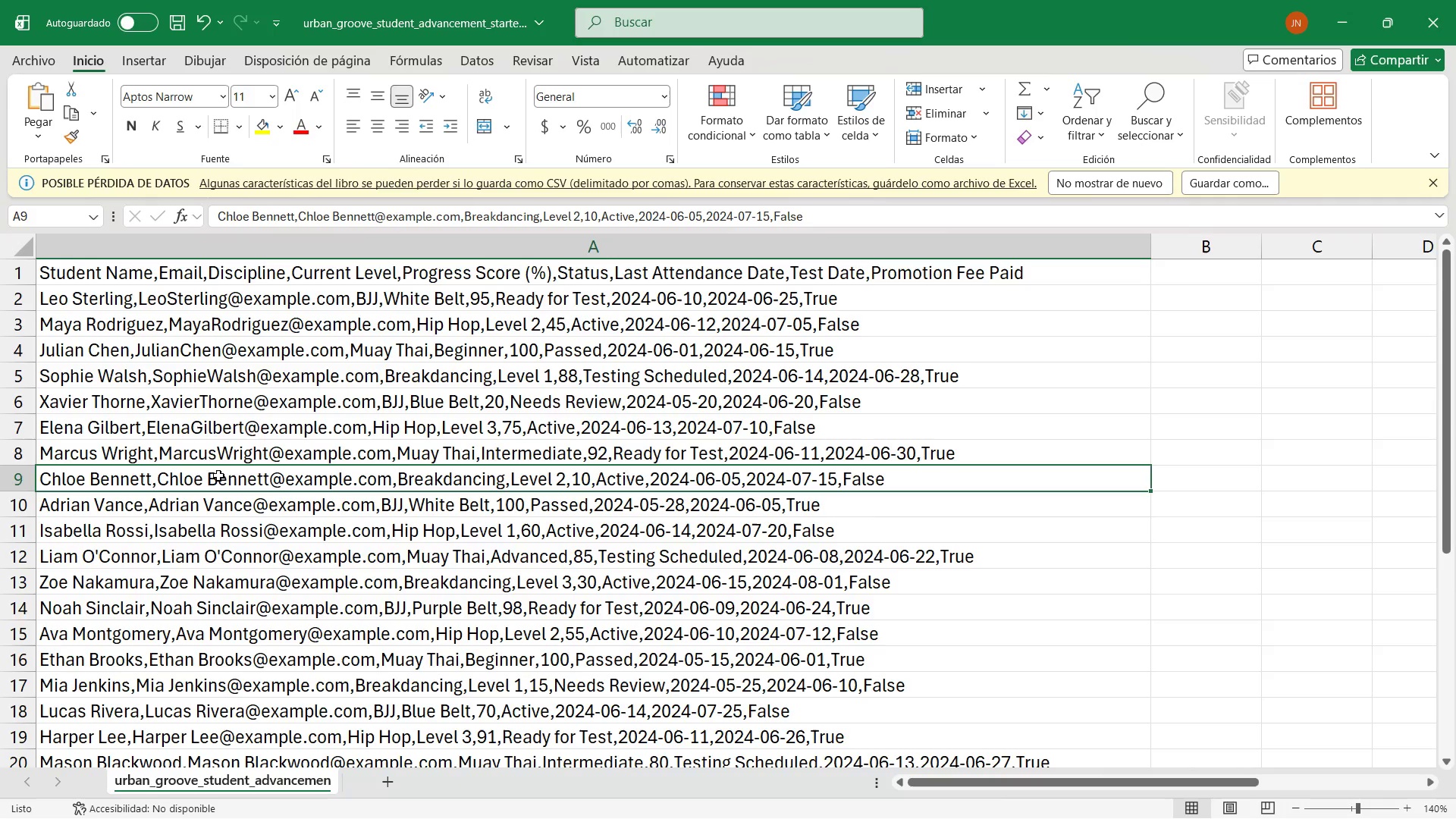 
double_click([209, 478])
 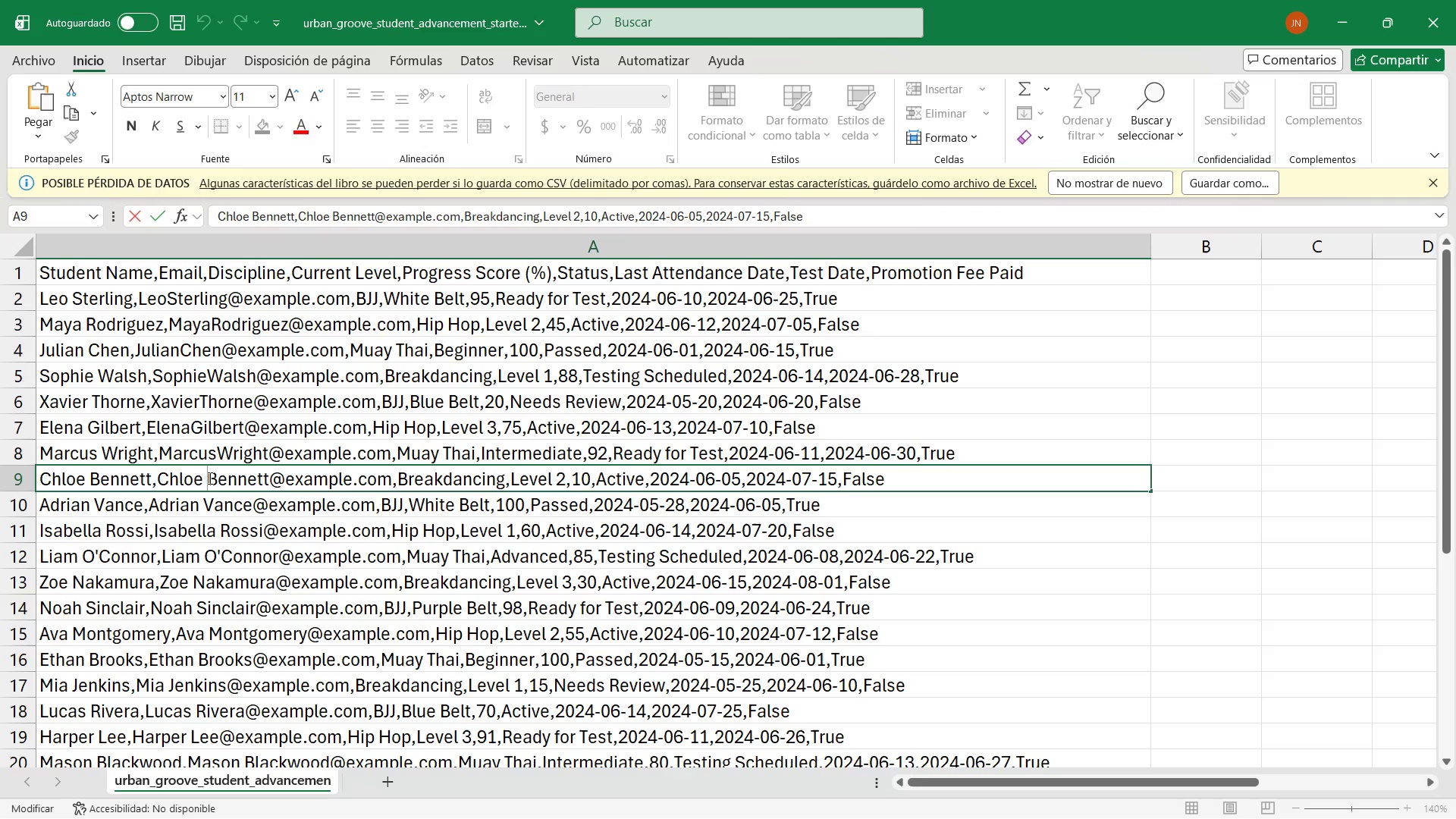 
key(Backspace)
 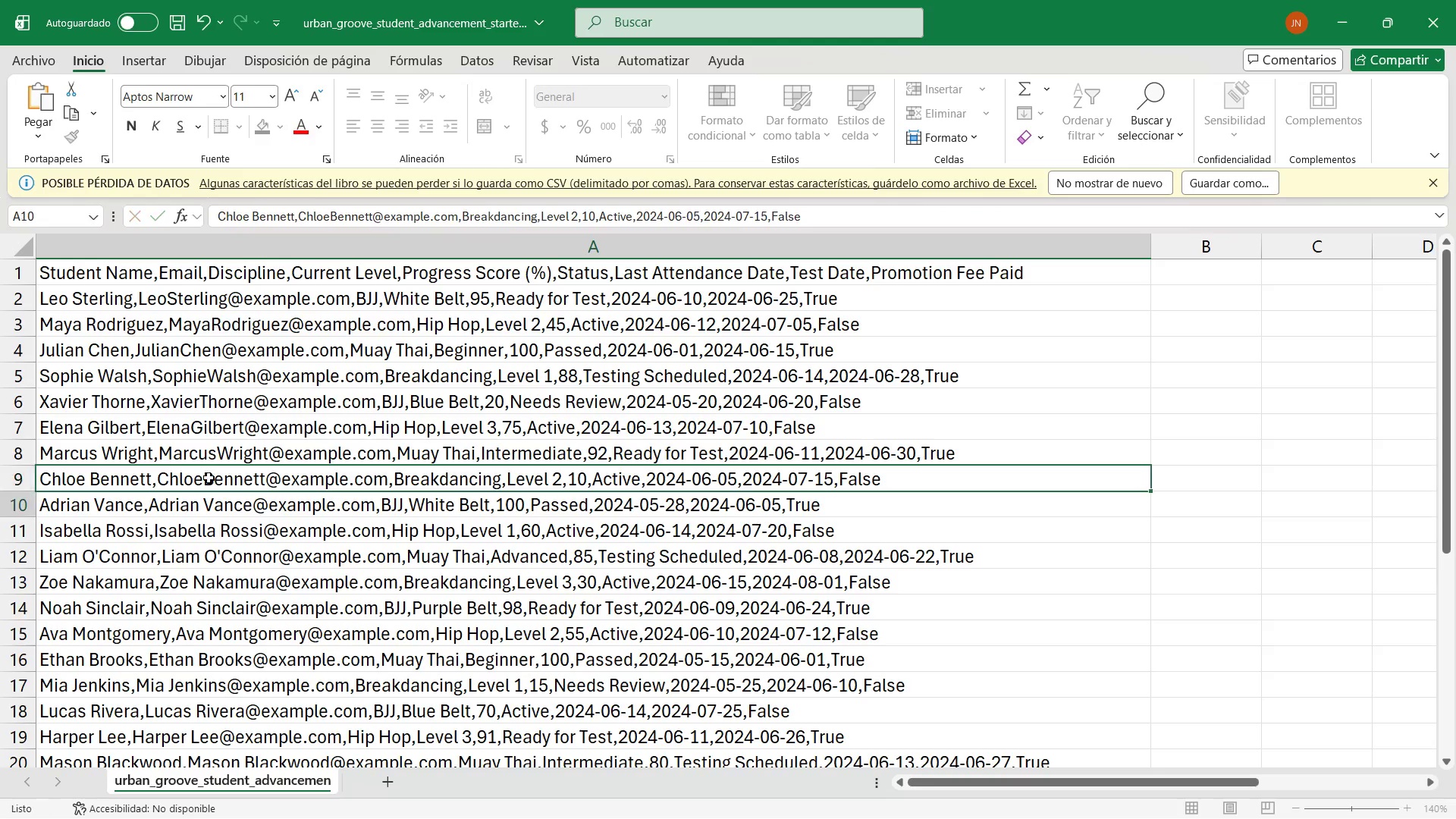 
key(Enter)
 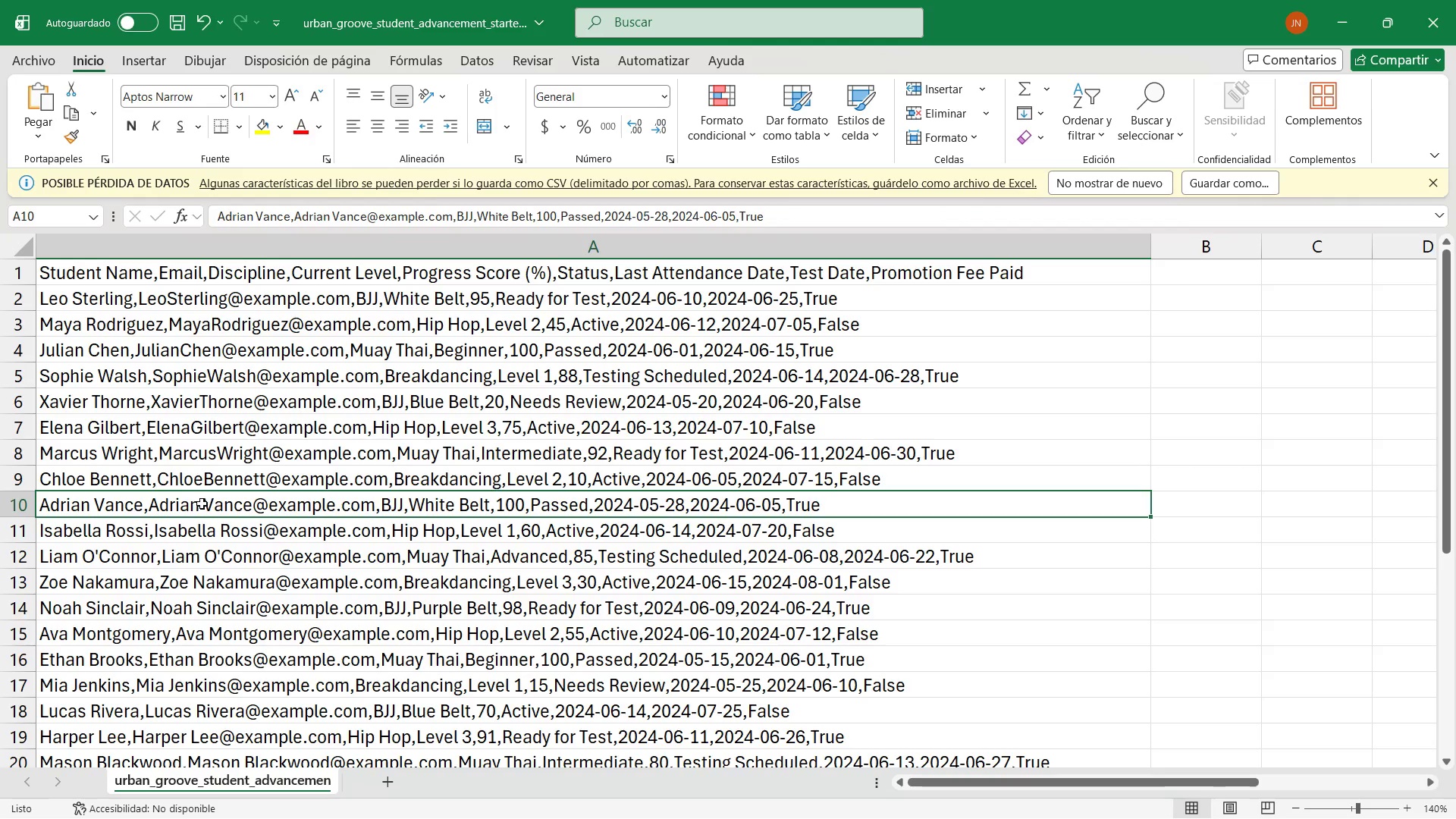 
double_click([203, 504])
 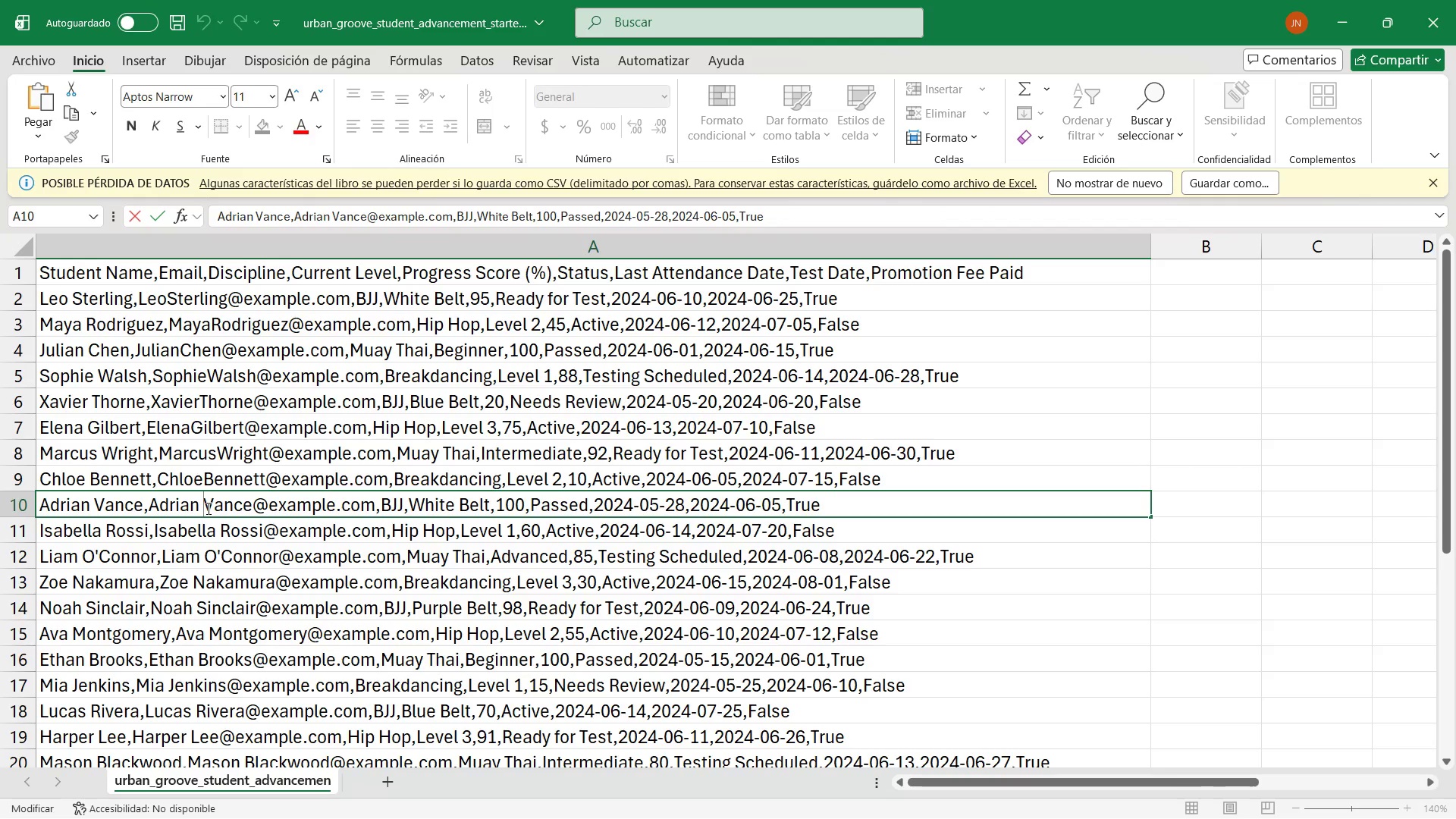 
key(Backspace)
 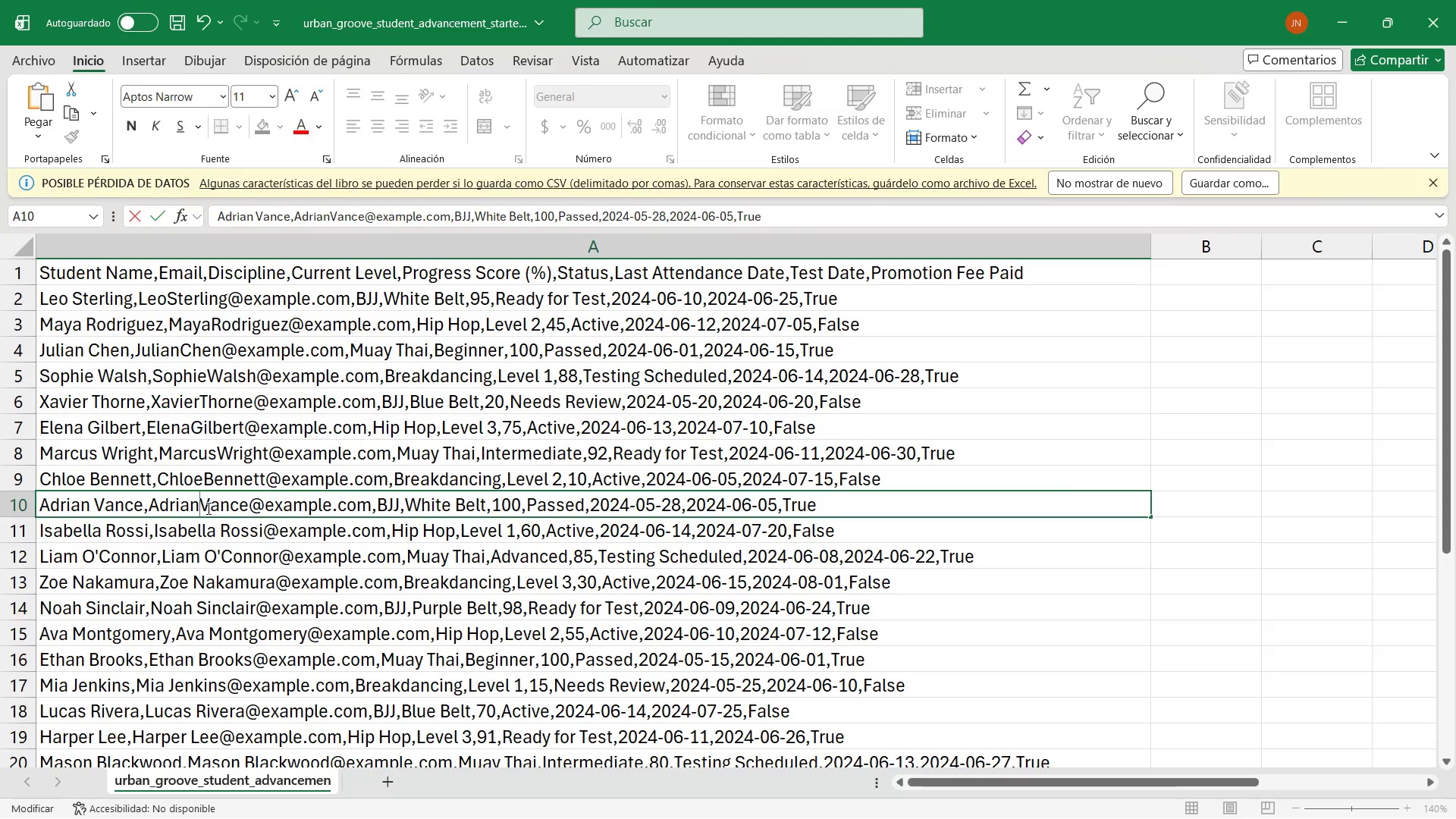 
key(Enter)
 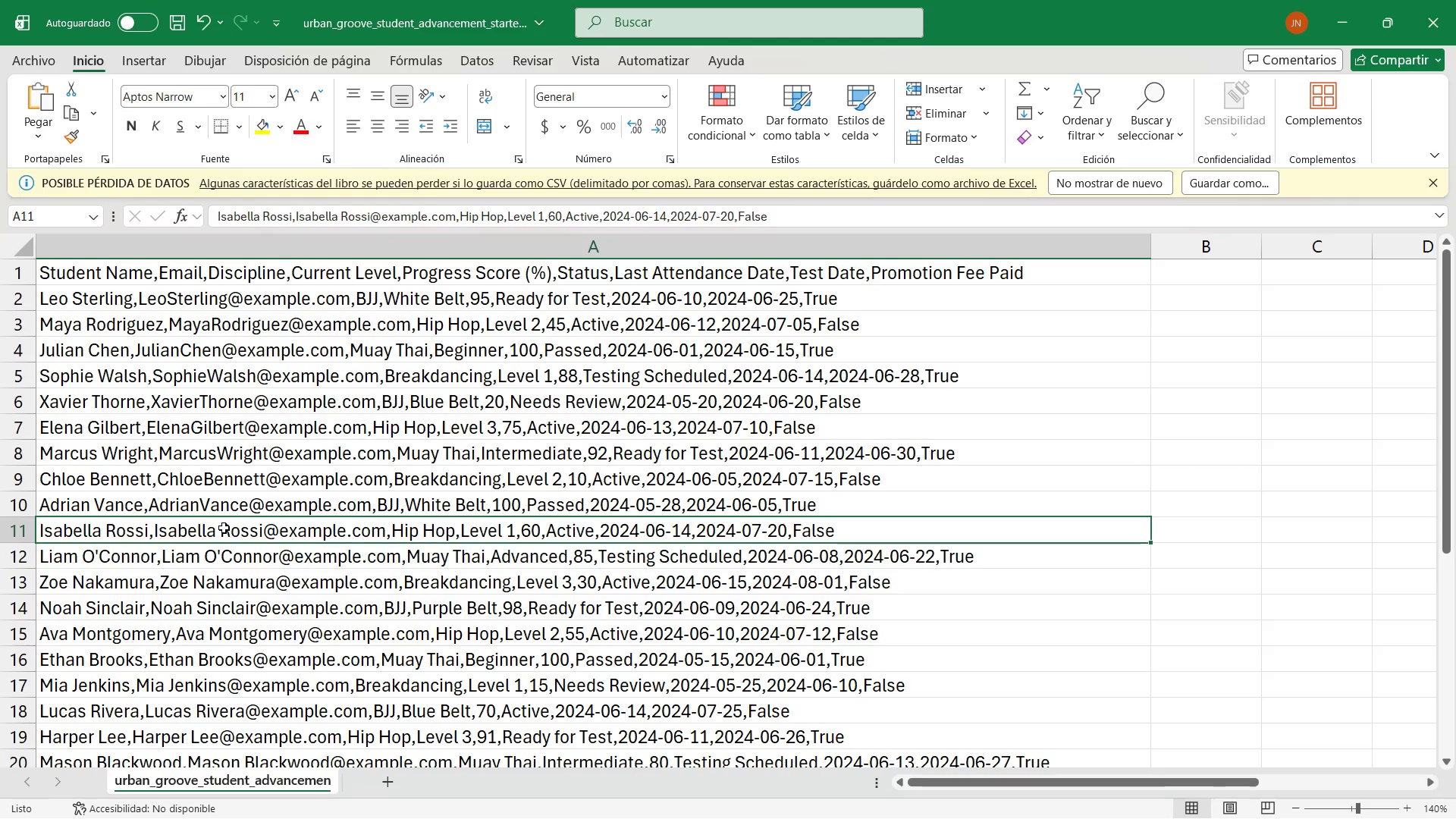 
double_click([222, 528])
 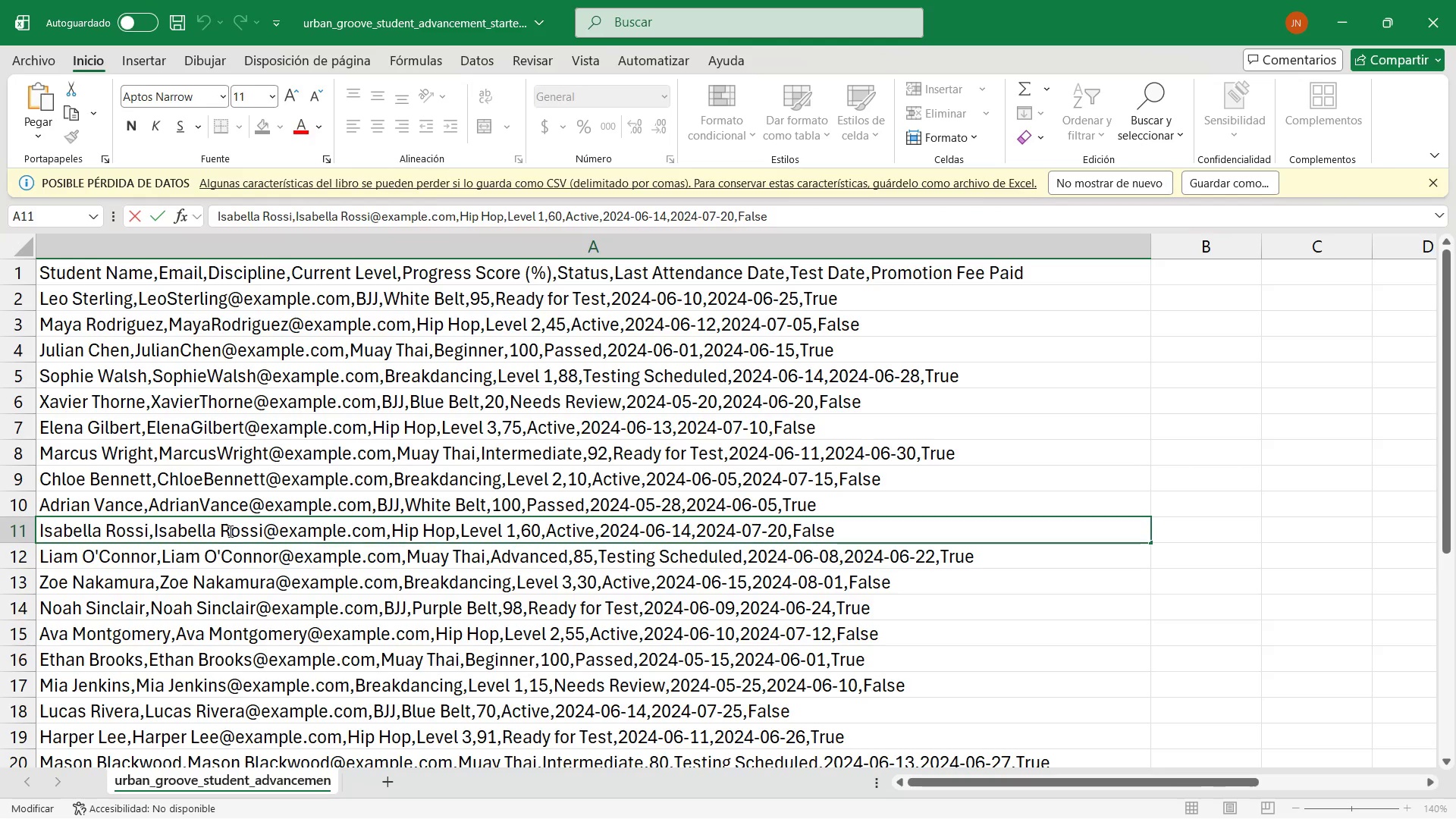 
key(Backspace)
 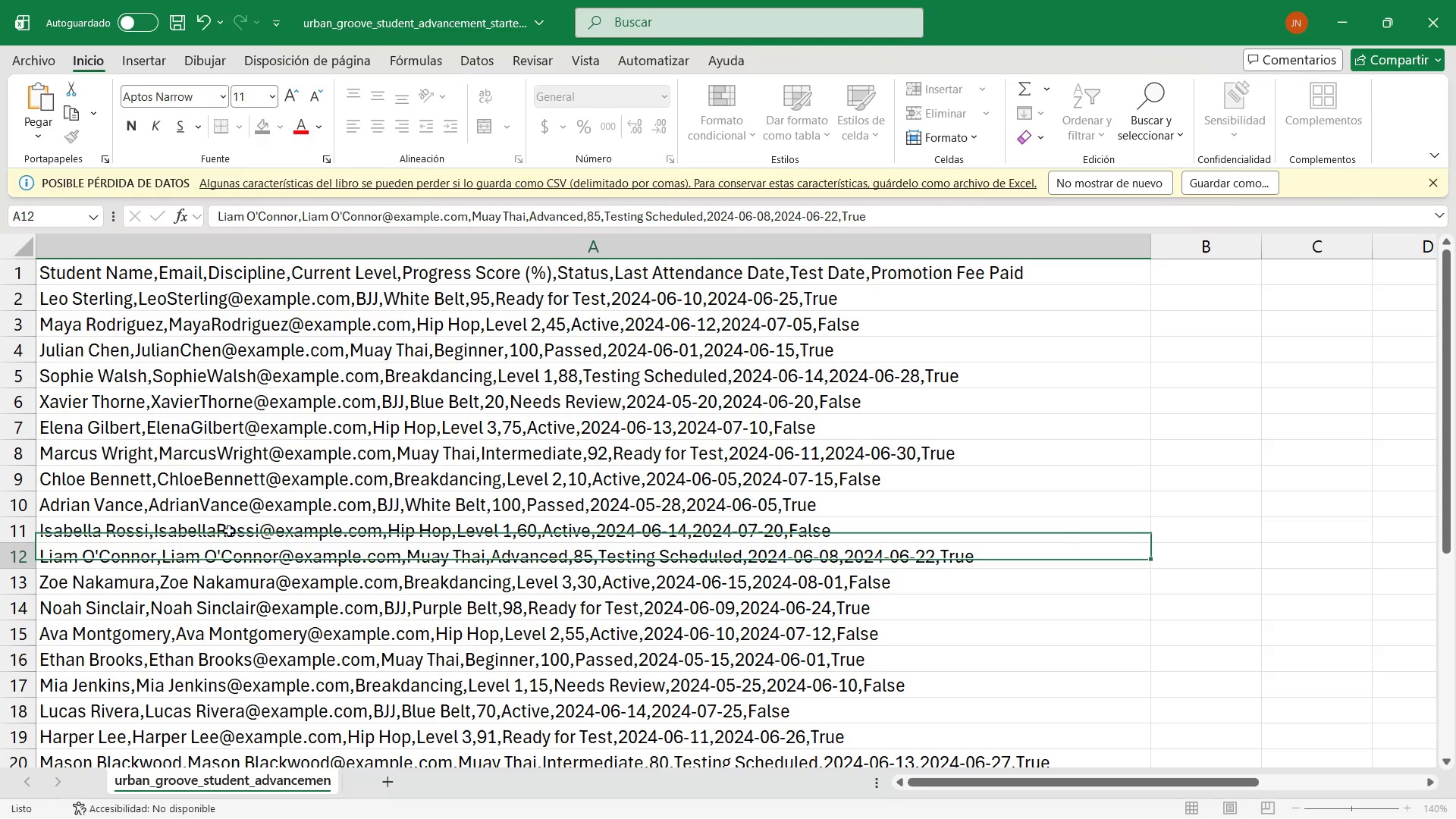 
key(Enter)
 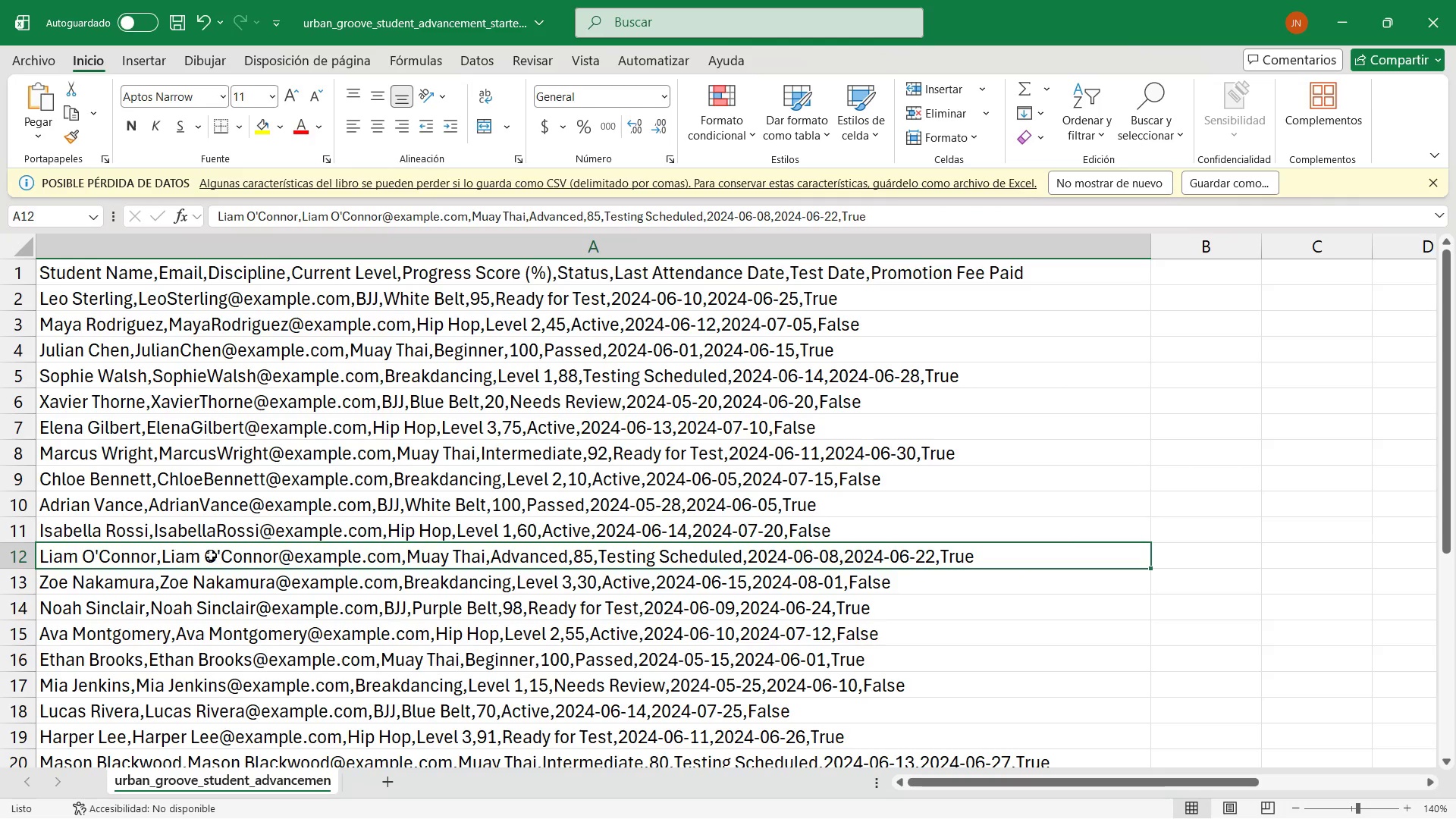 
double_click([208, 554])
 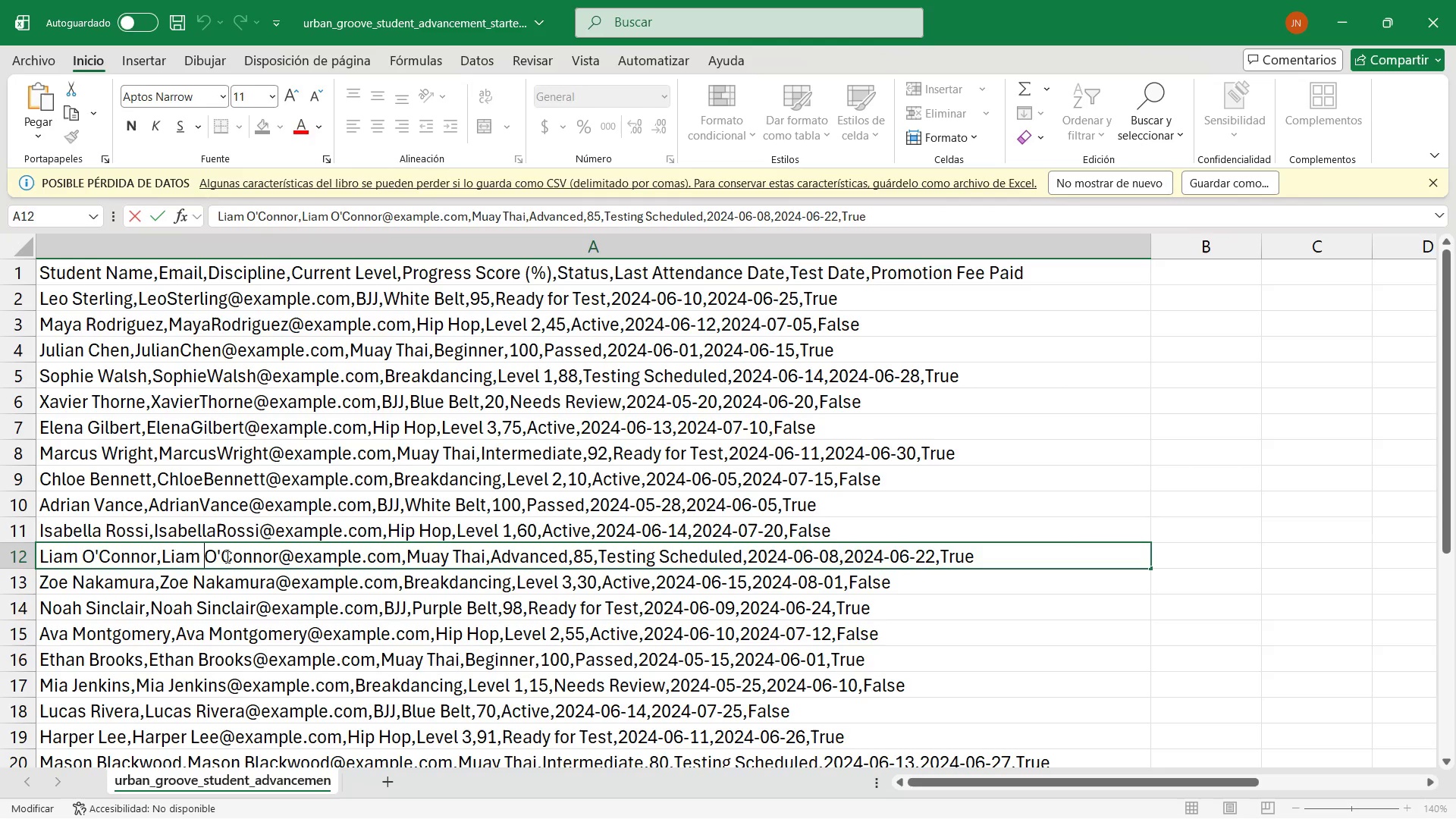 
key(Backspace)
 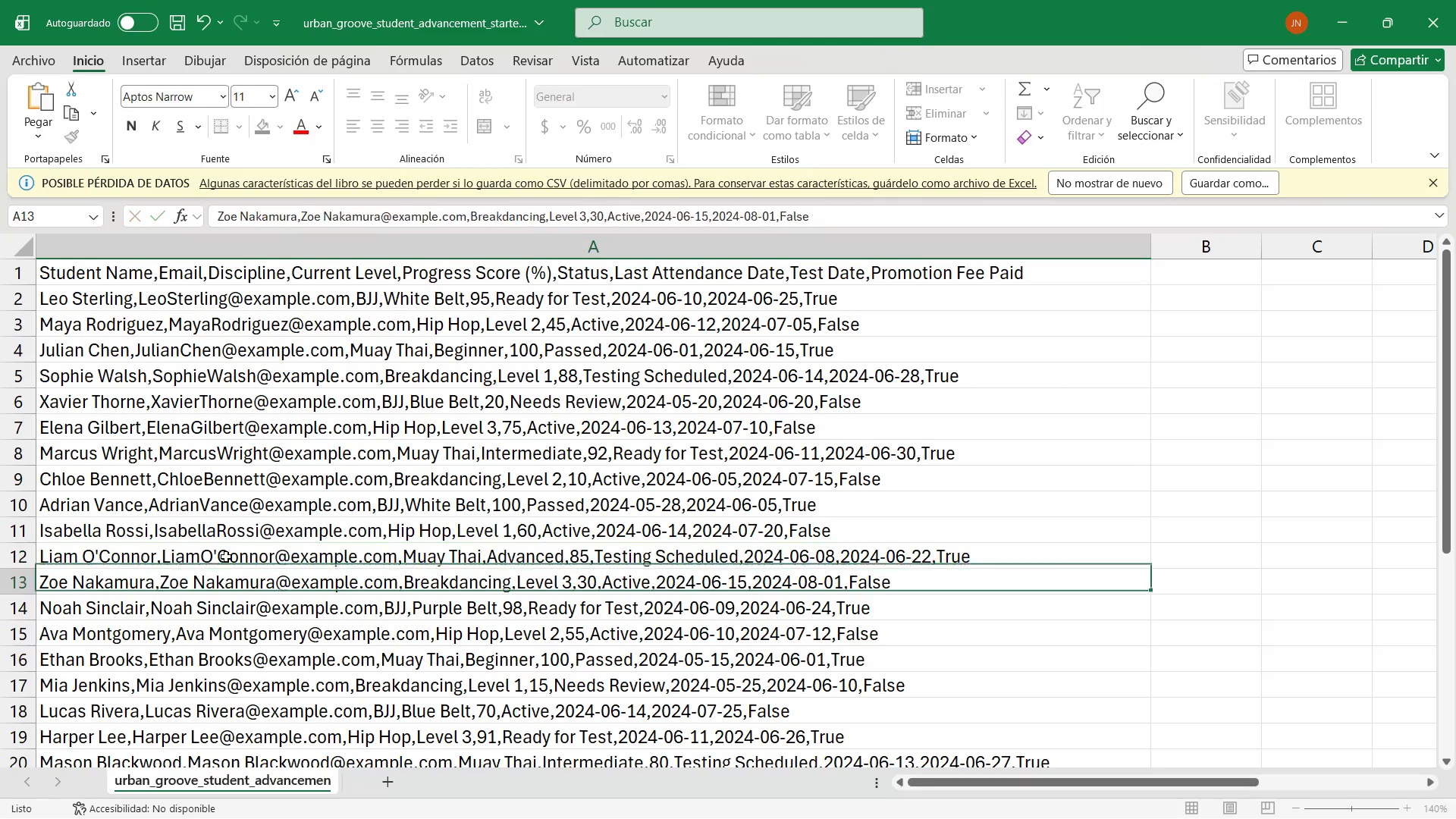 
key(Enter)
 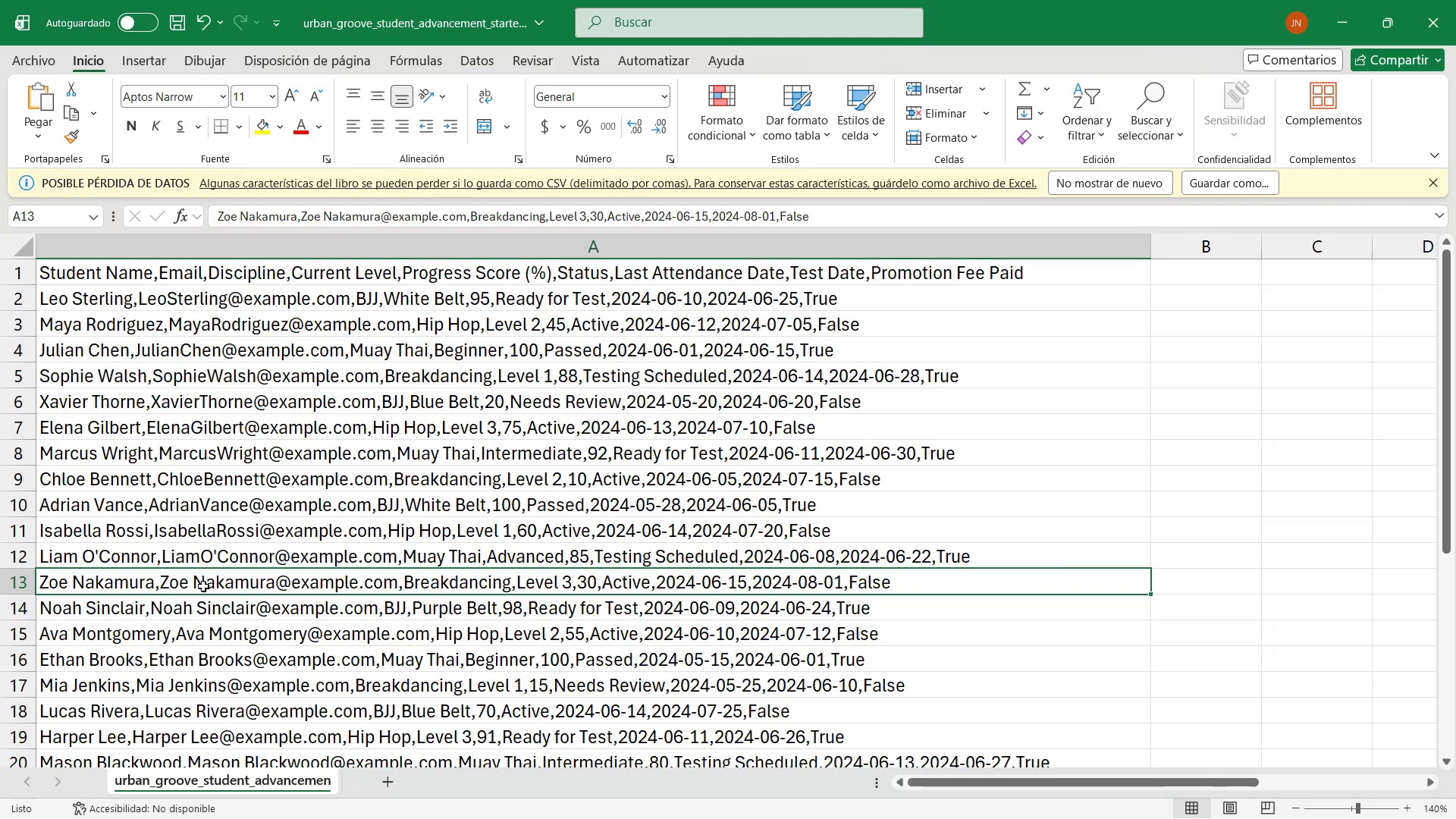 
double_click([196, 582])
 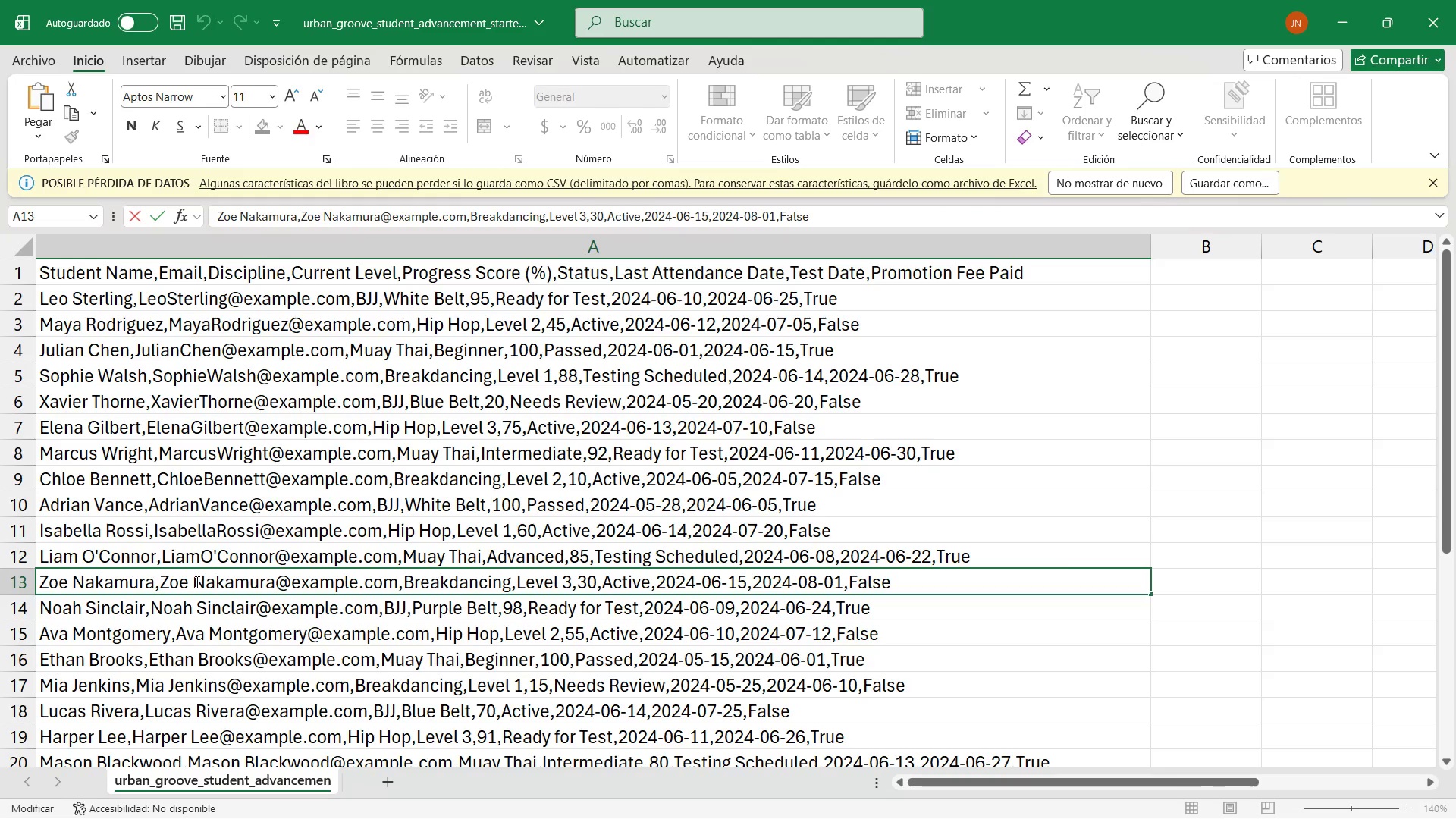 
key(Backspace)
 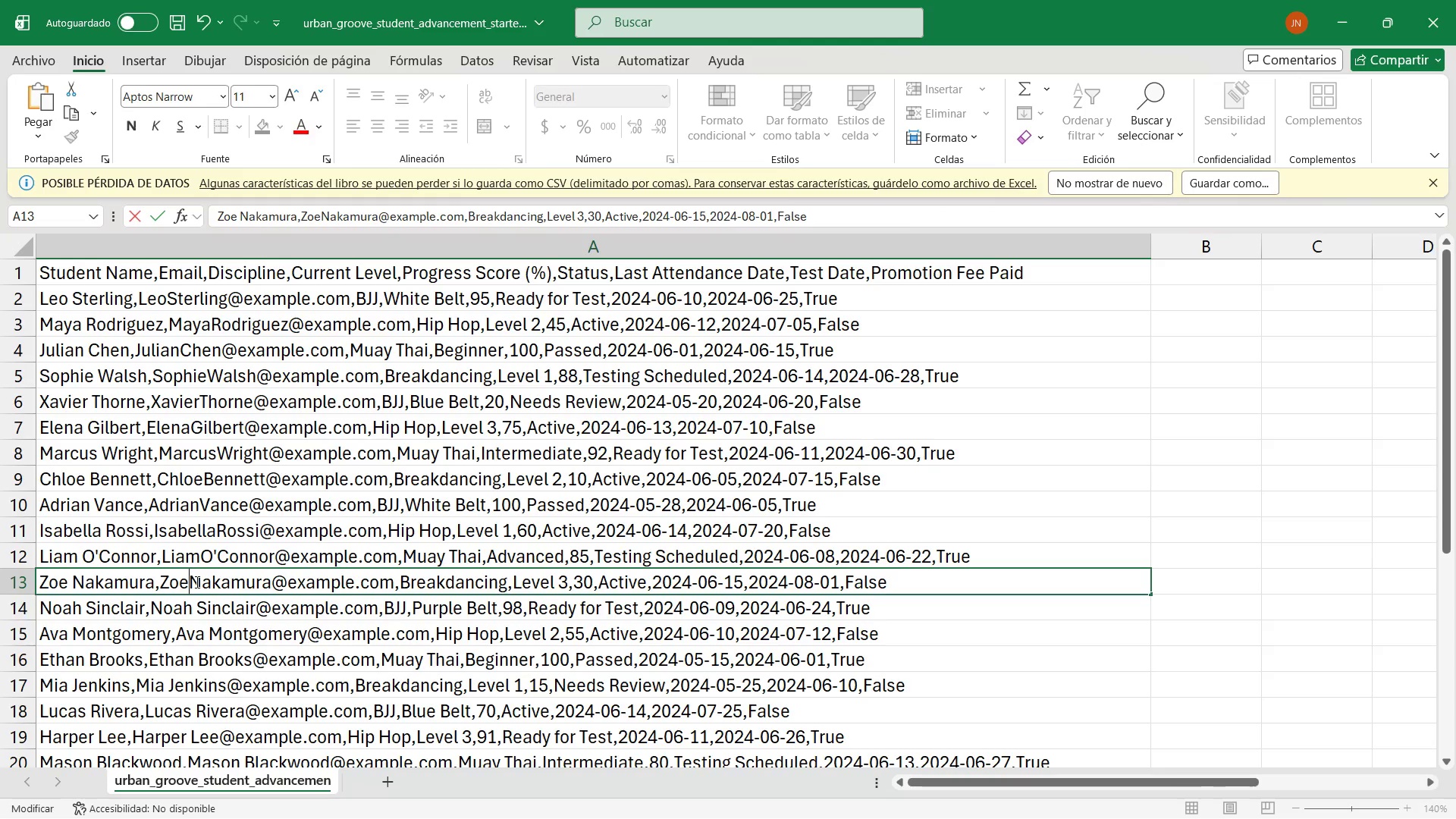 
key(Enter)
 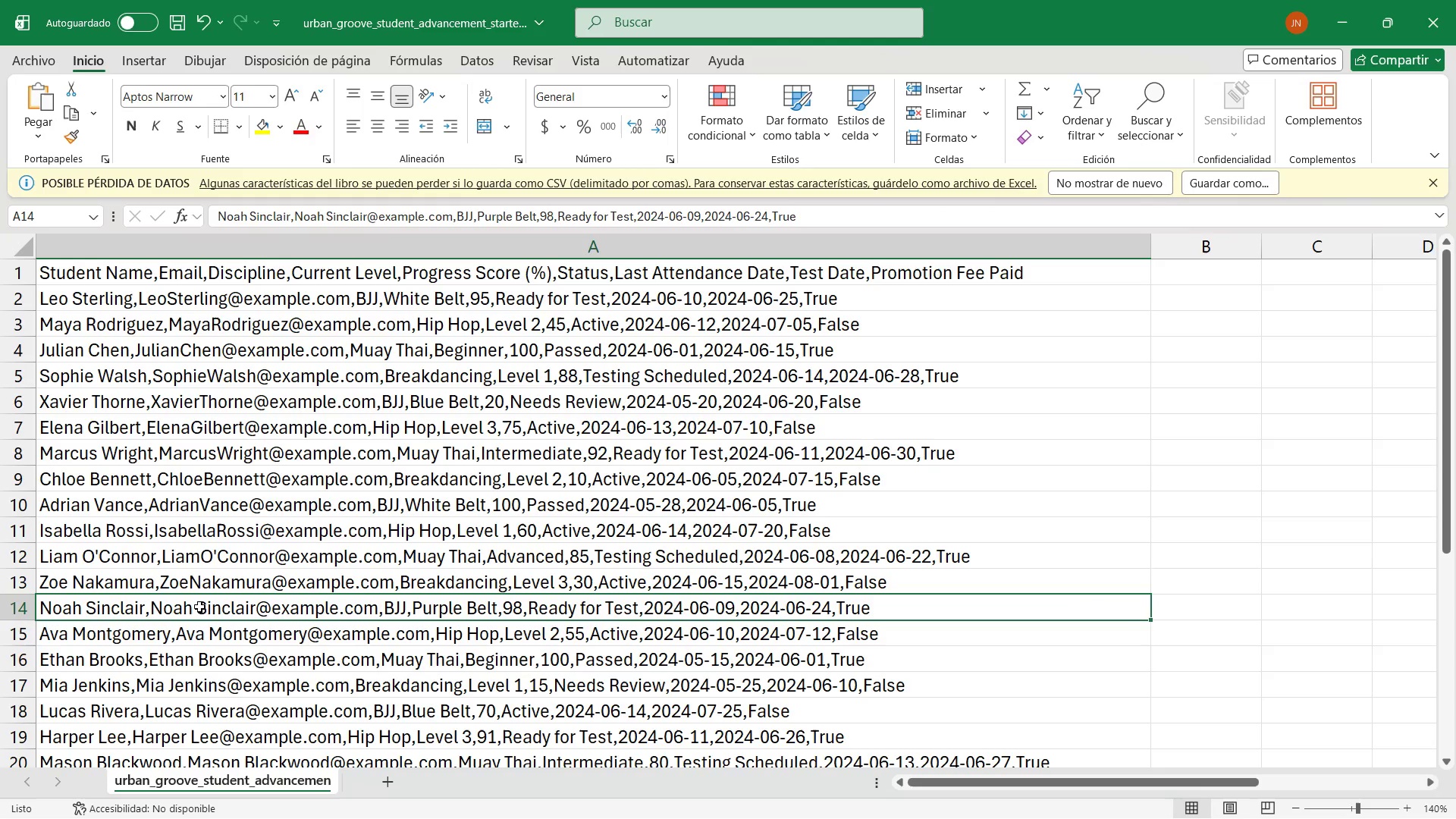 
double_click([198, 606])
 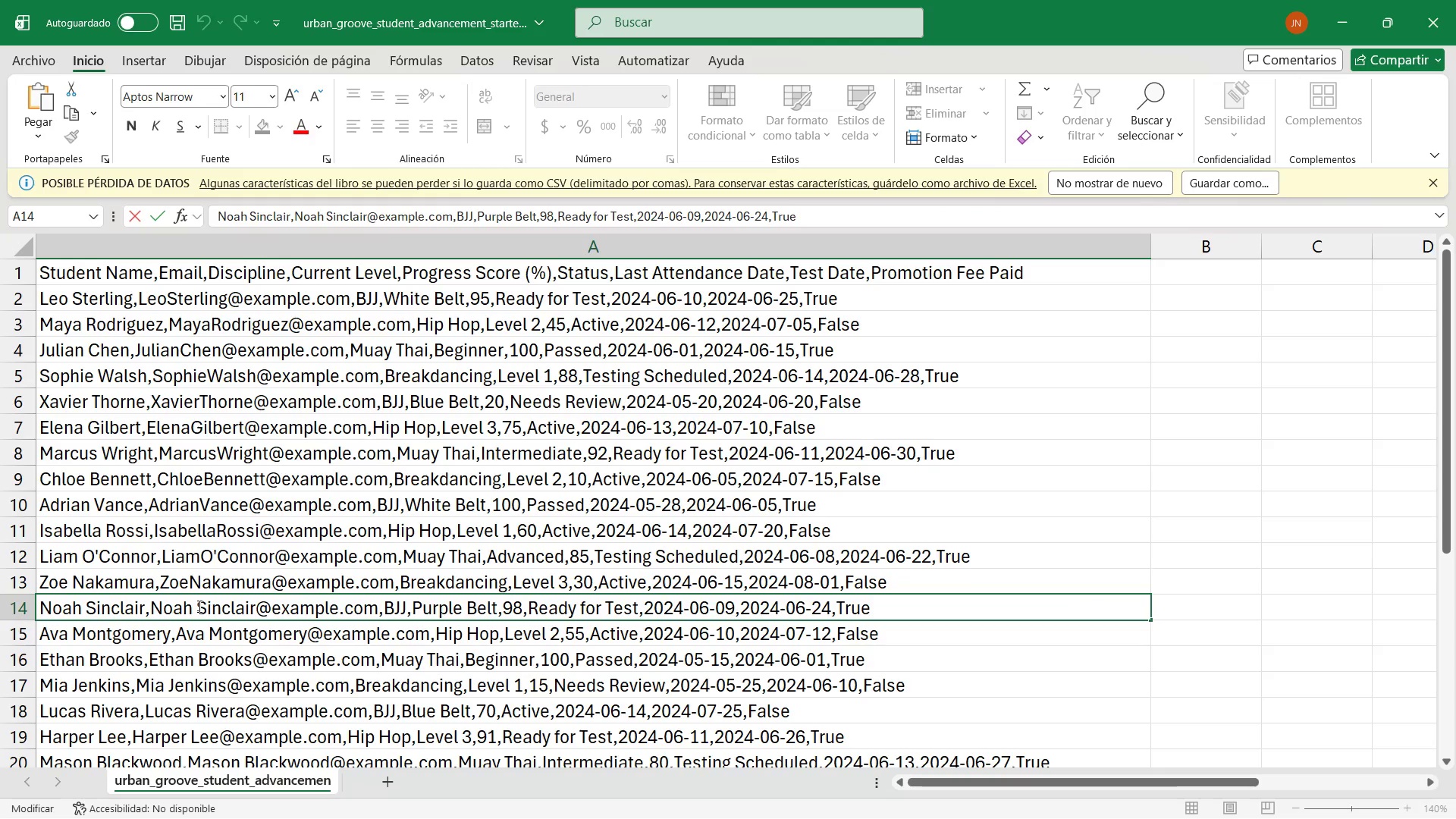 
key(Backspace)
 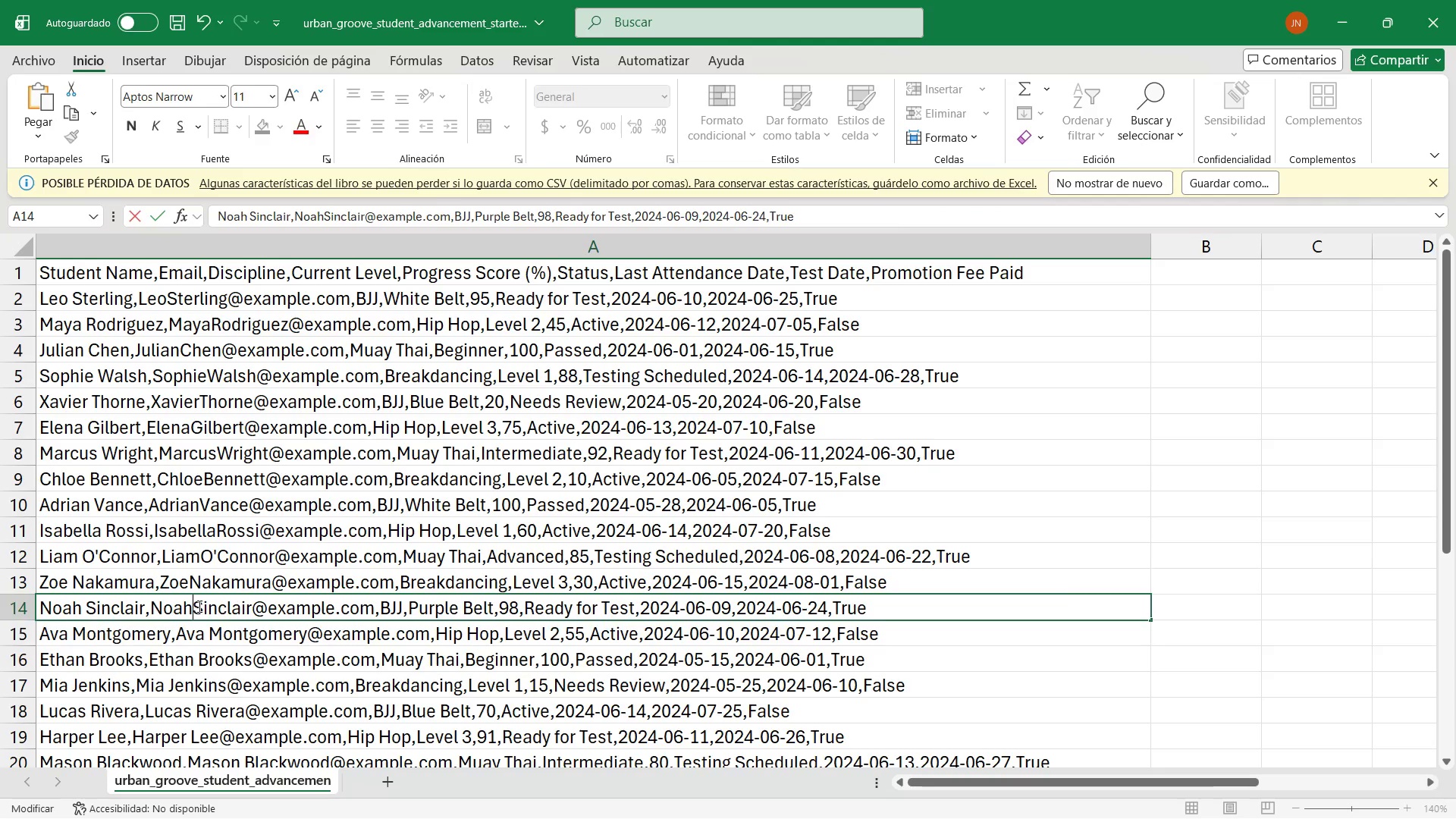 
key(Enter)
 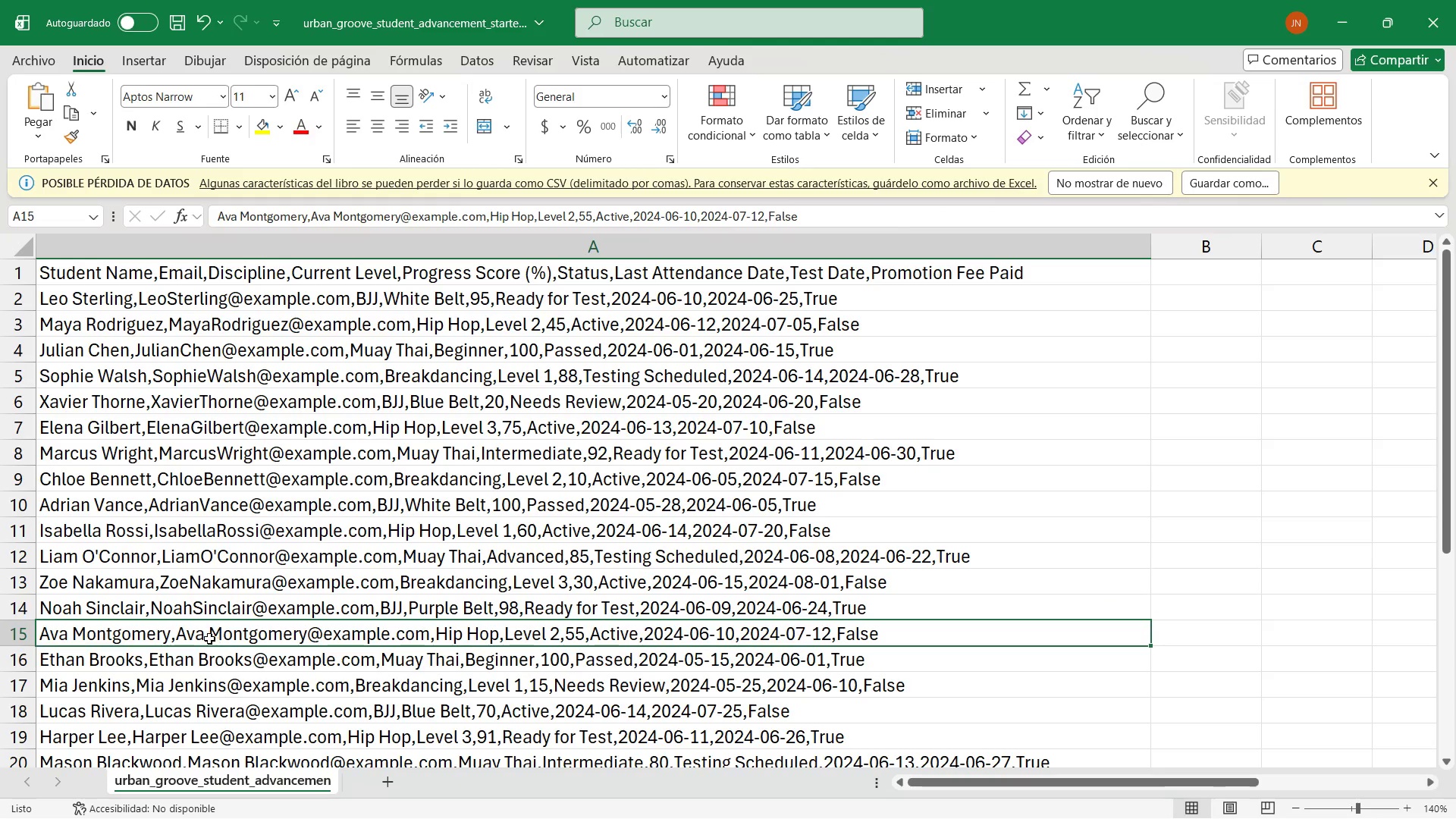 
double_click([210, 636])
 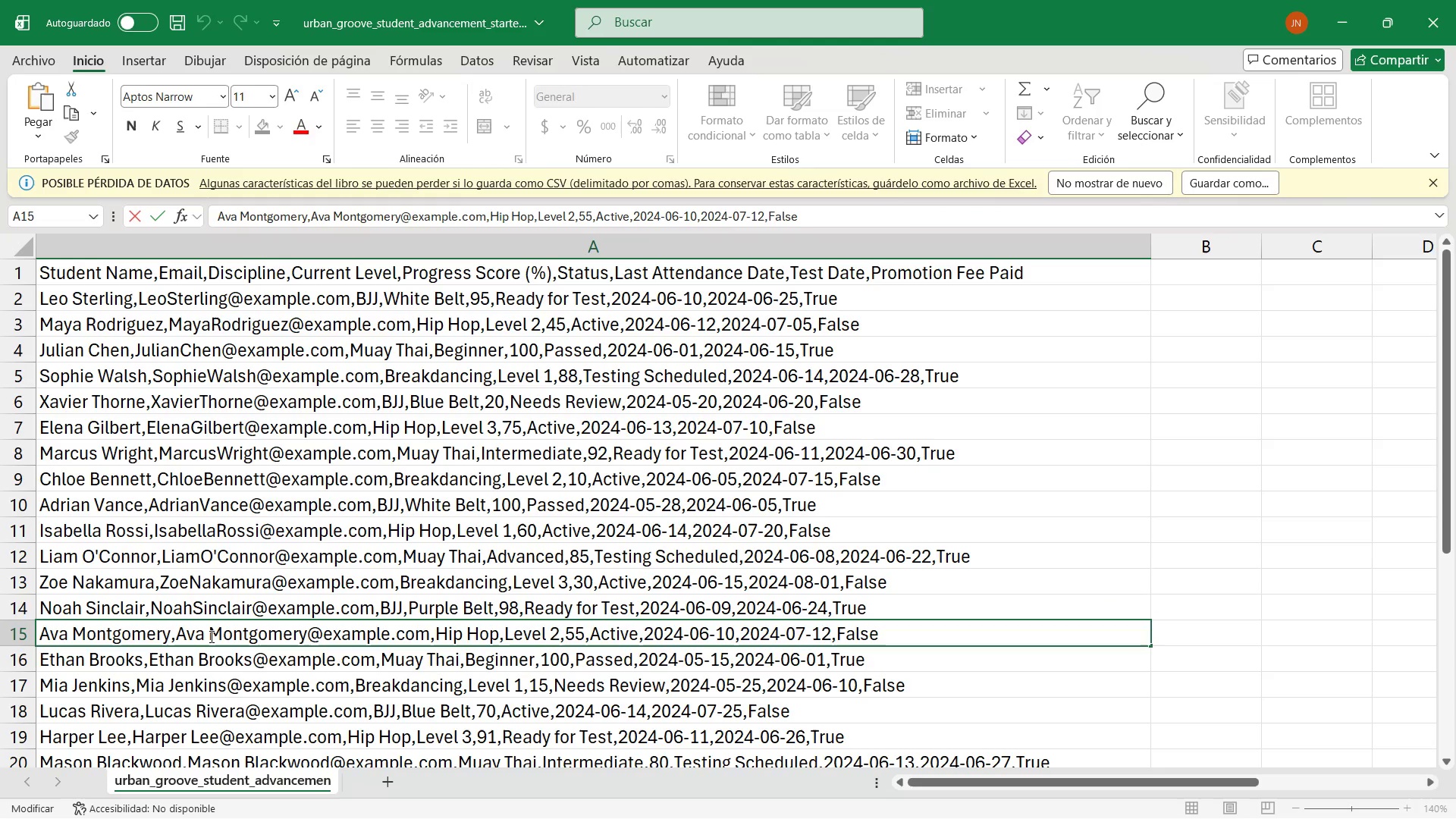 
key(Backspace)
 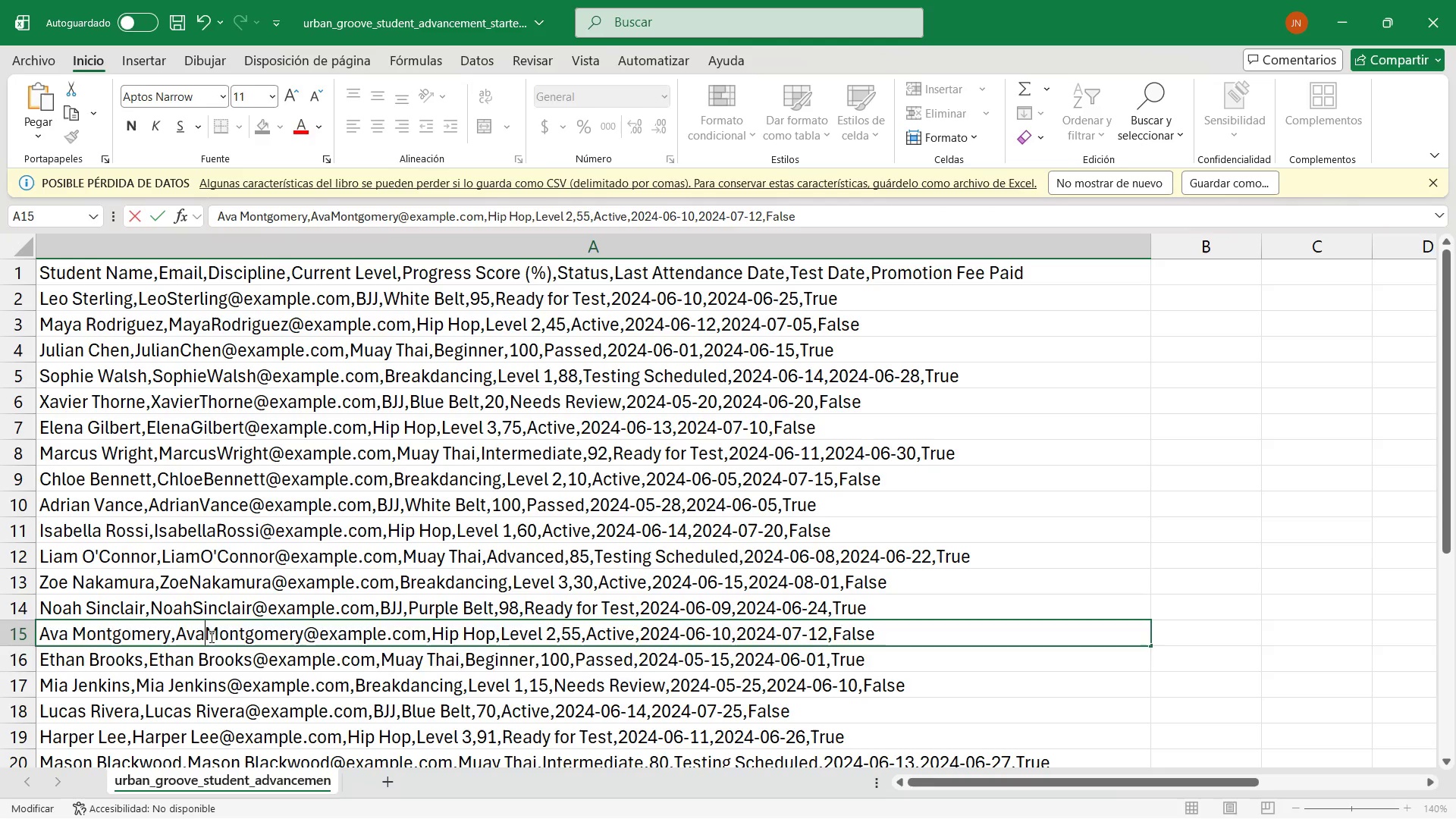 
key(Enter)
 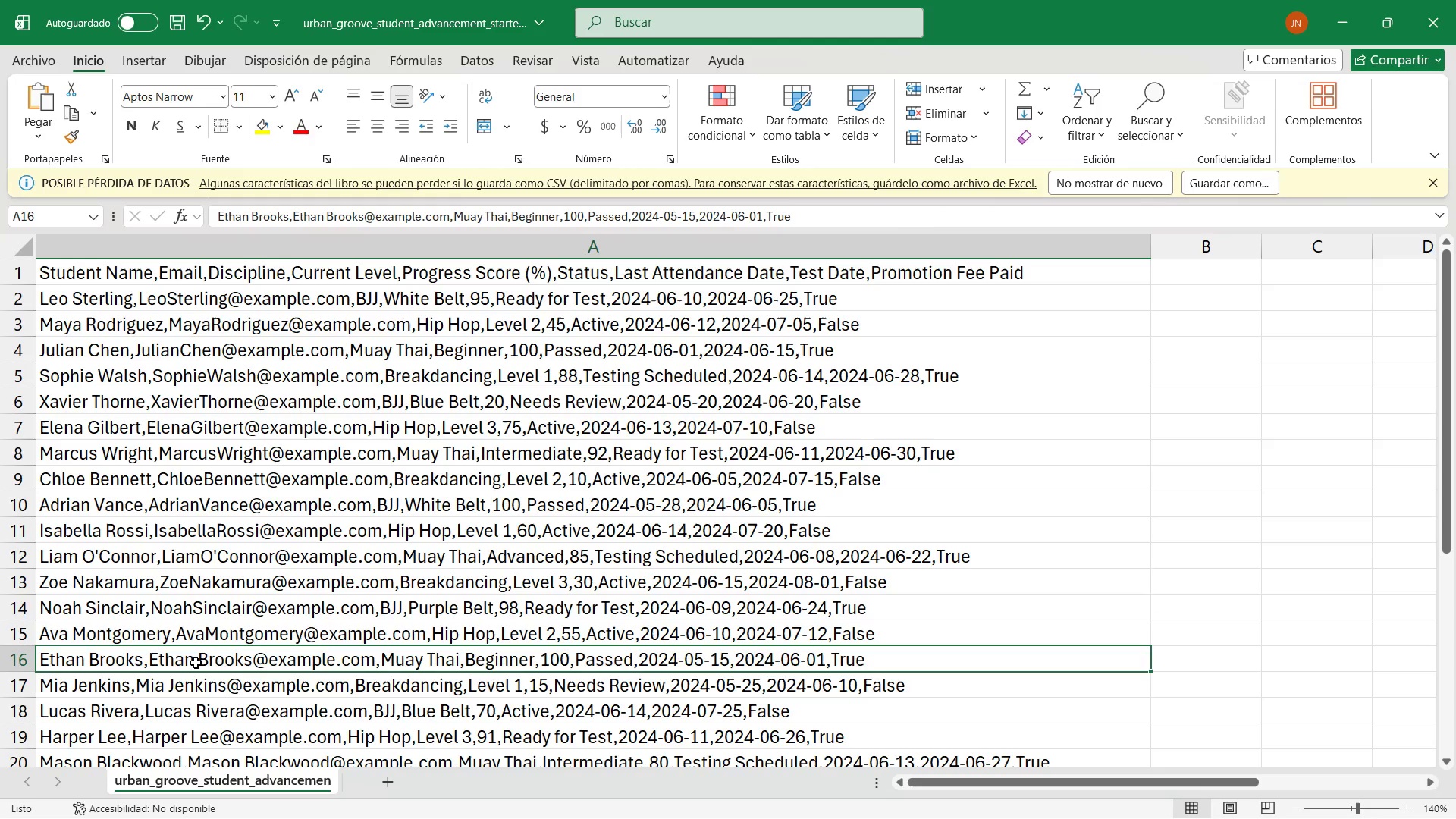 
double_click([196, 662])
 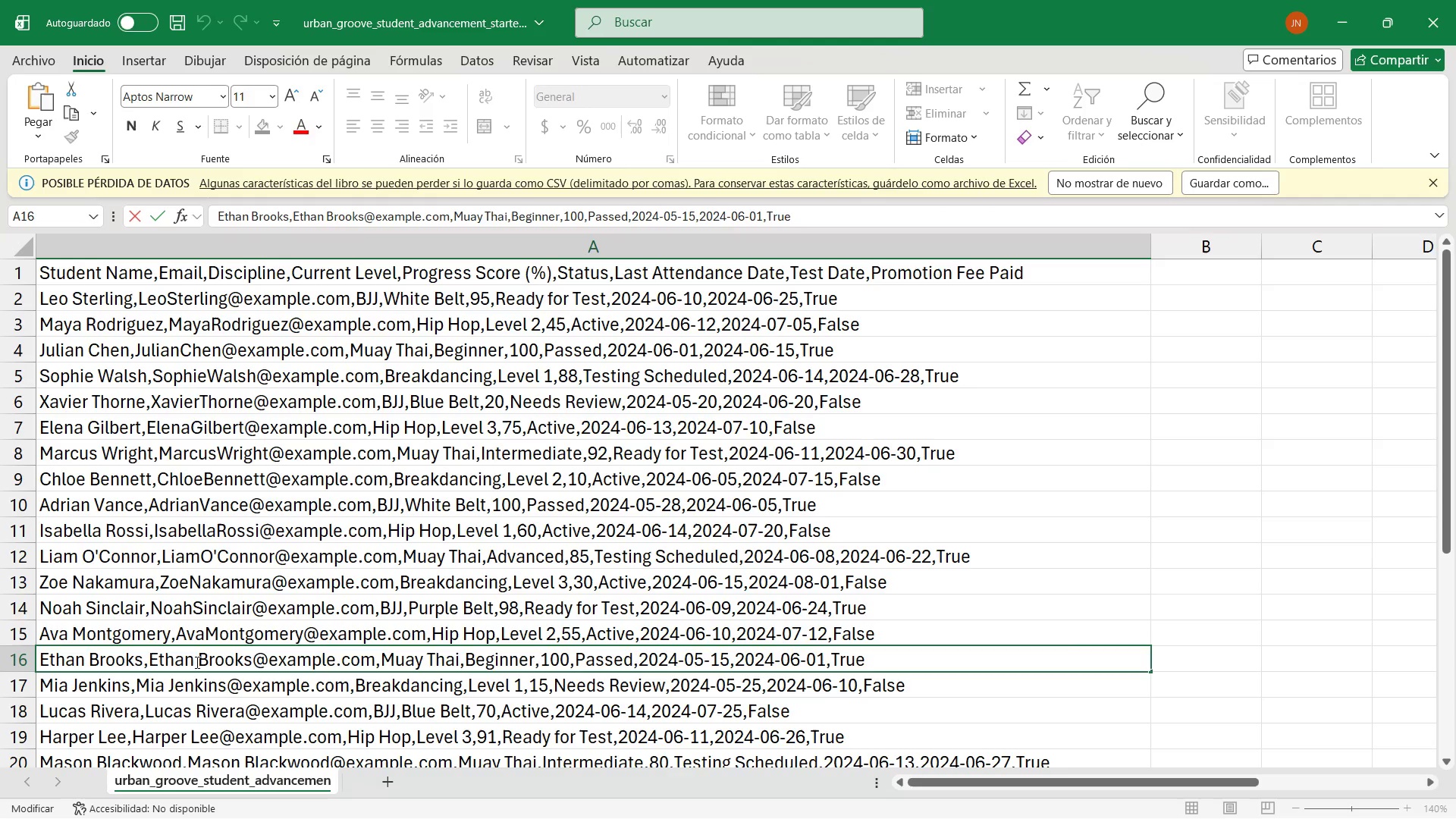 
key(ArrowRight)
 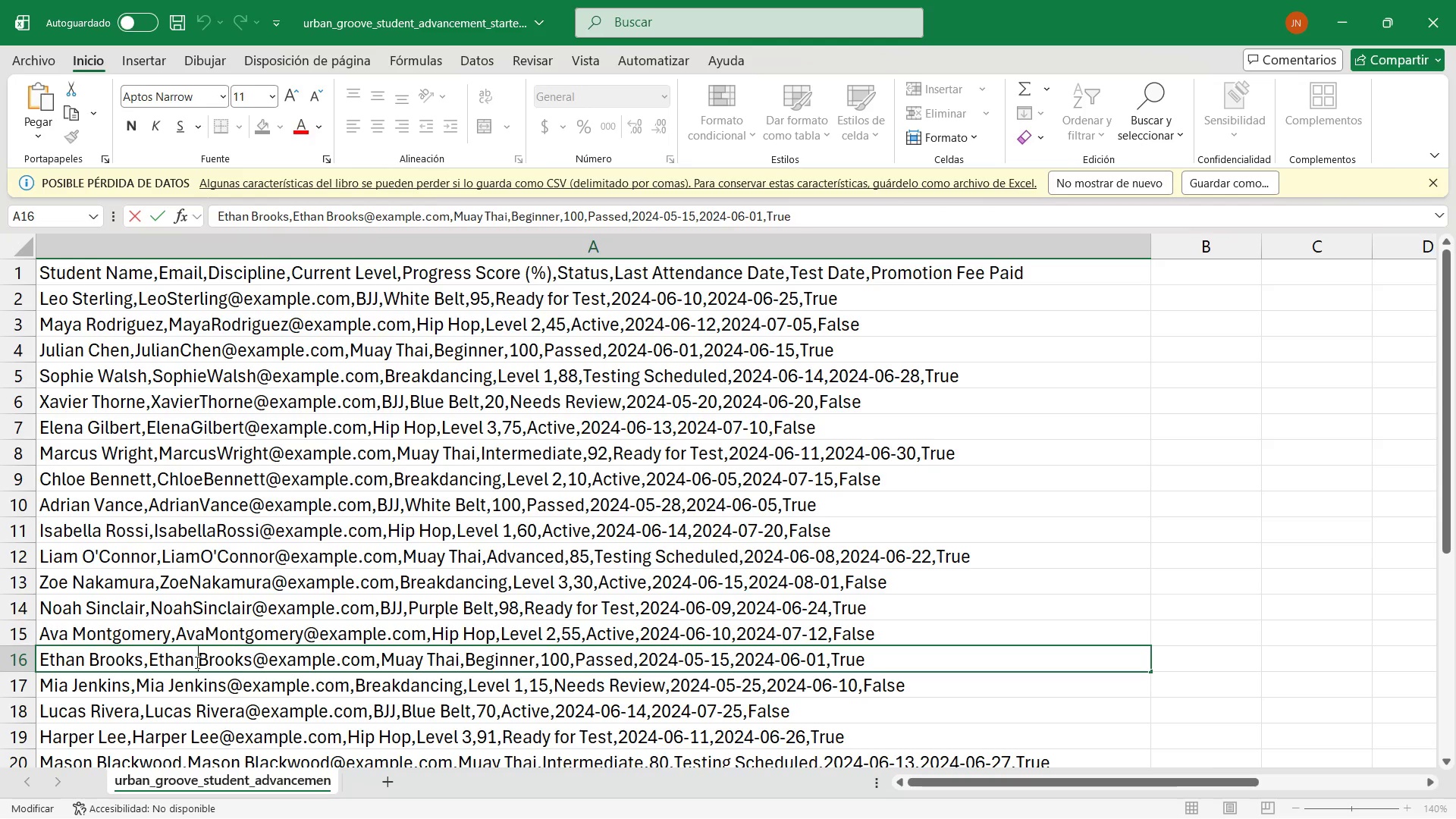 
key(Backspace)
 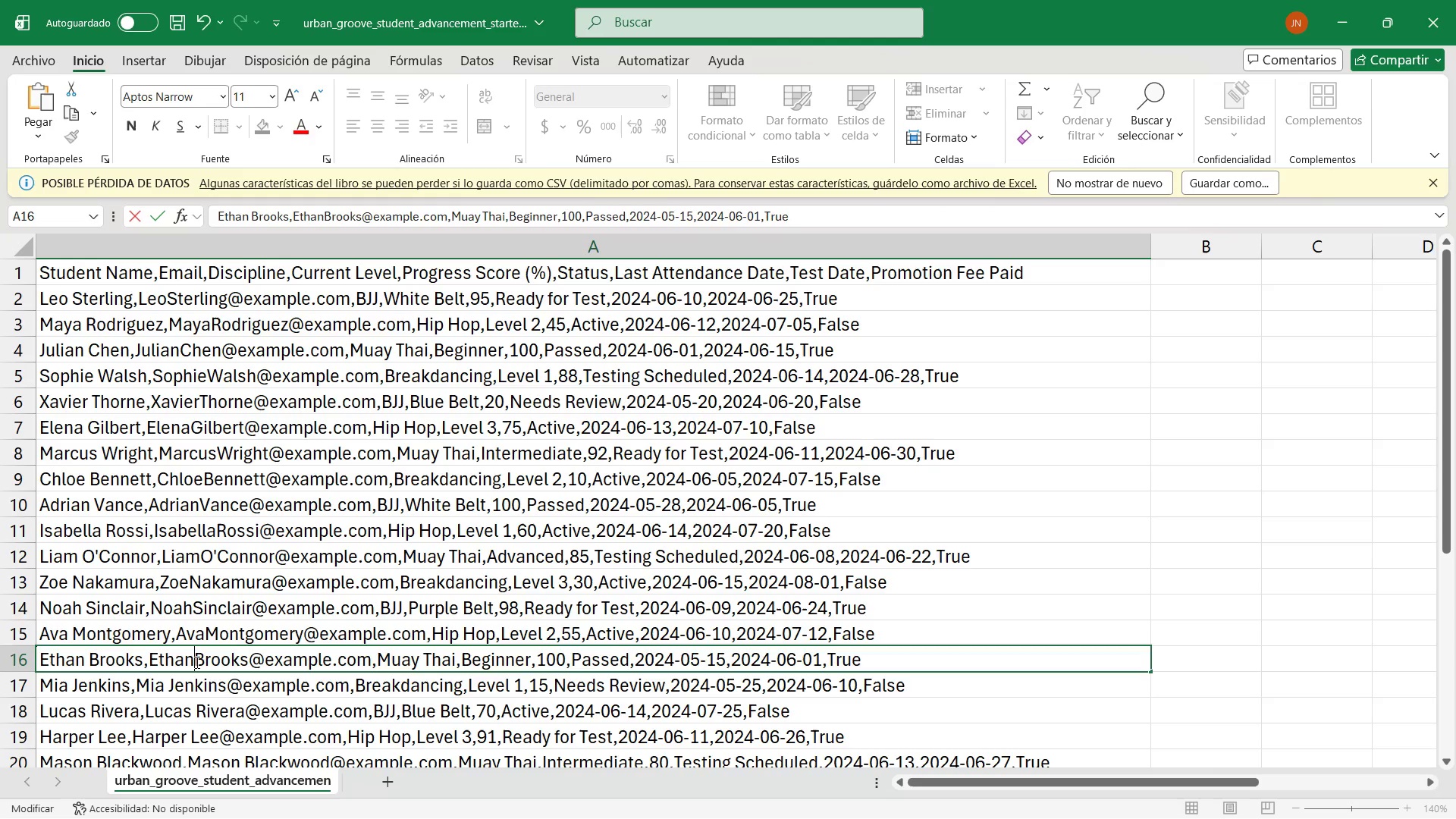 
key(Enter)
 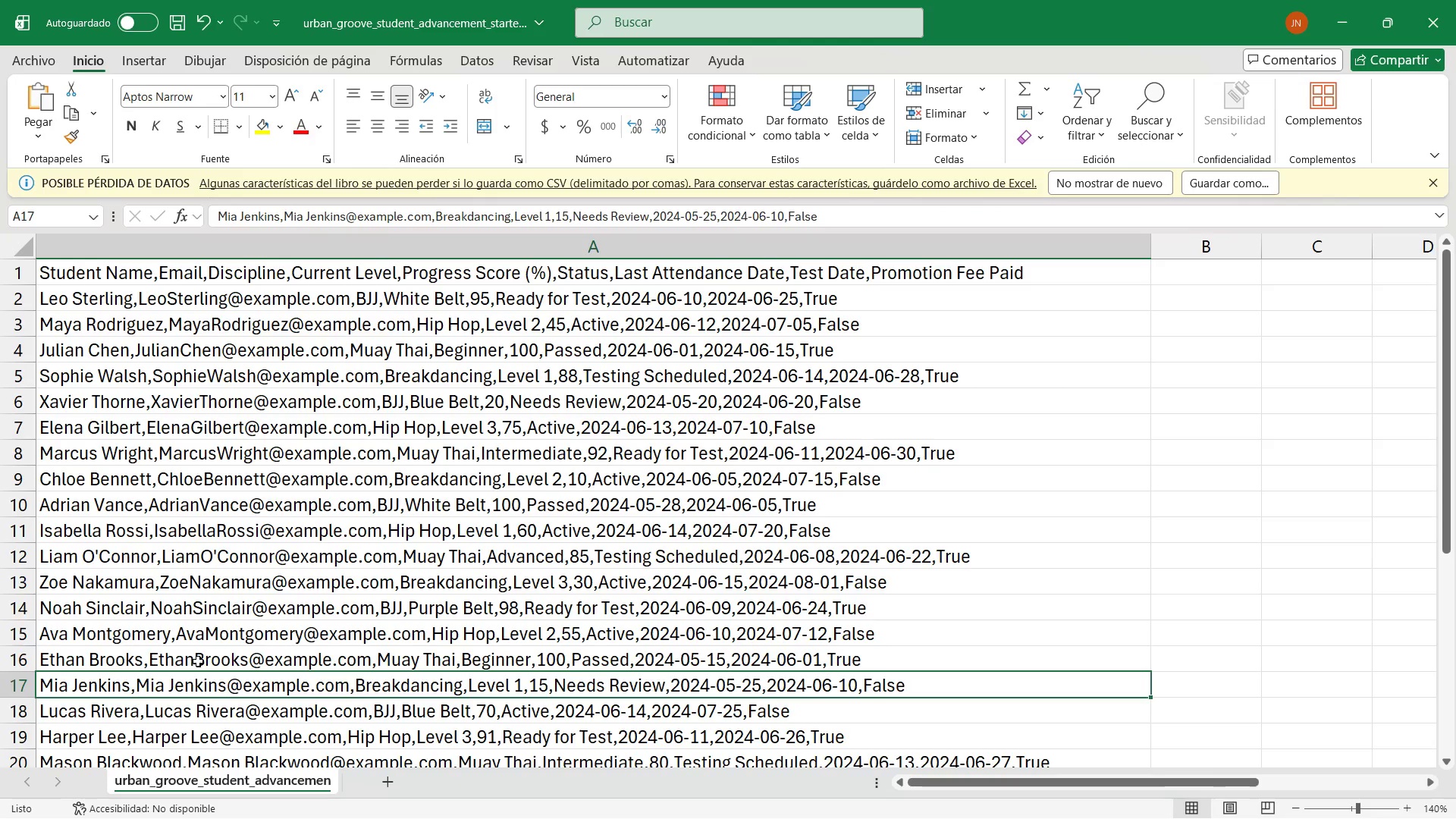 
scroll: coordinate [190, 571], scroll_direction: down, amount: 4.0
 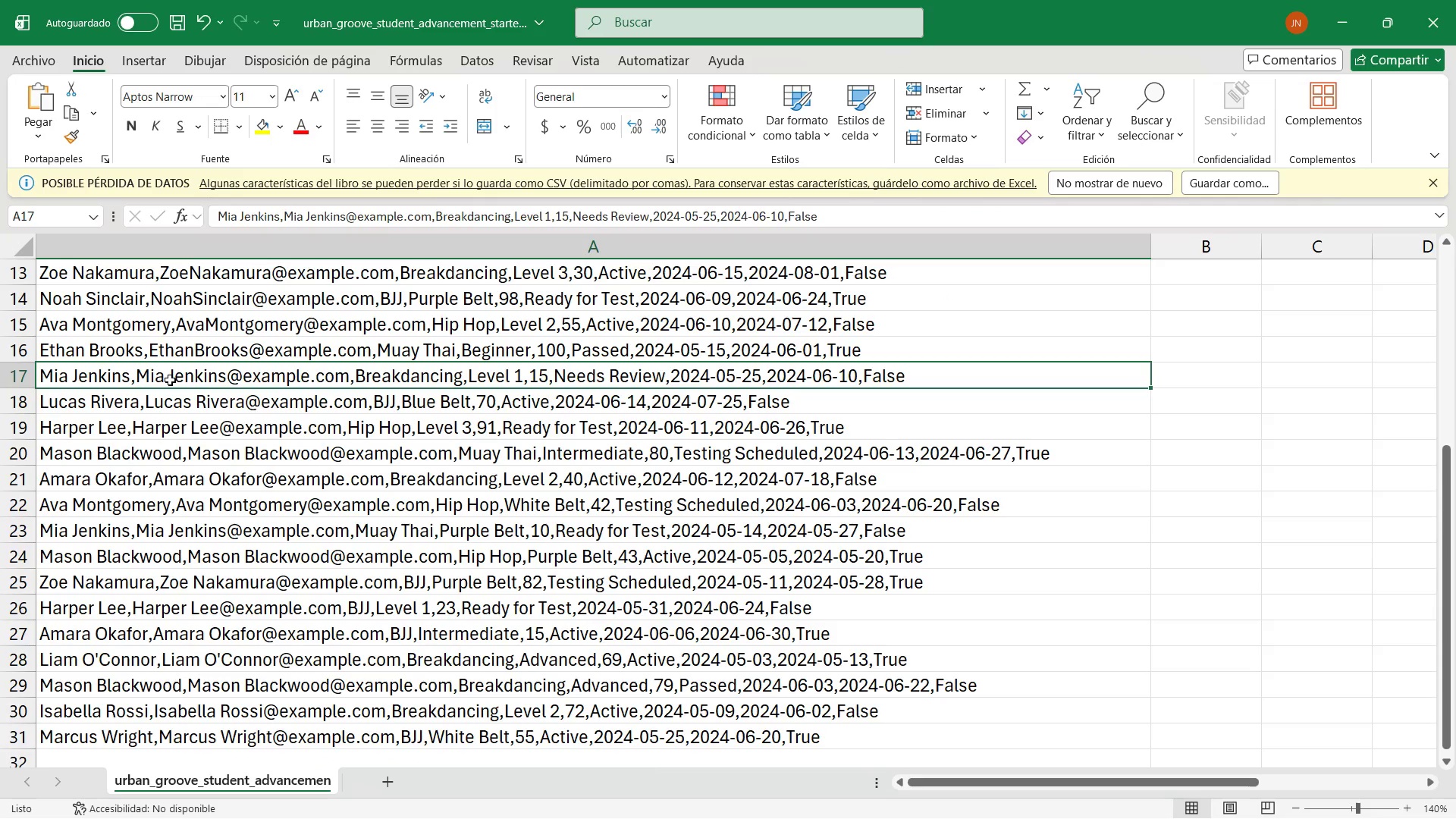 
double_click([170, 380])
 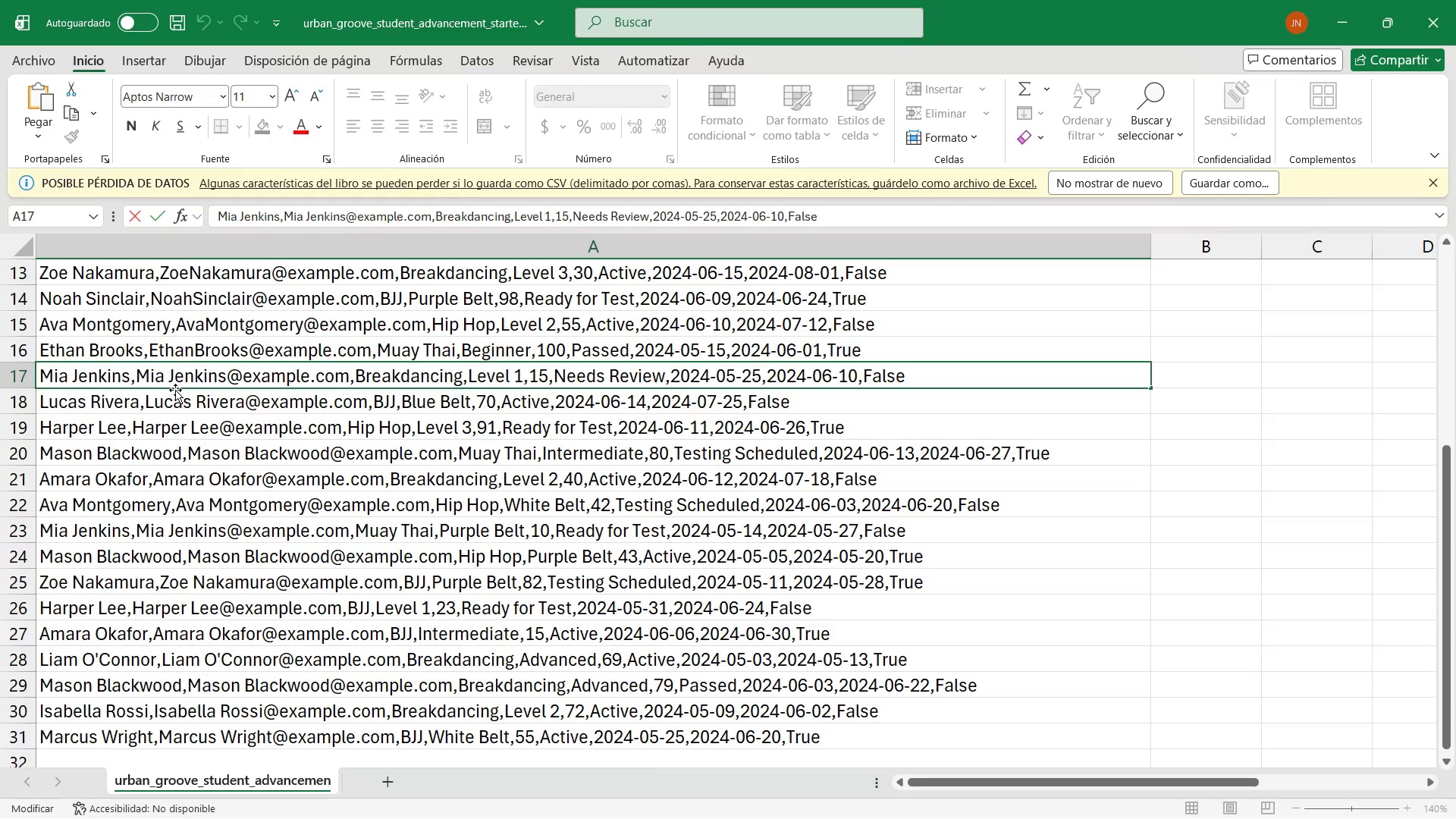 
key(Backspace)
 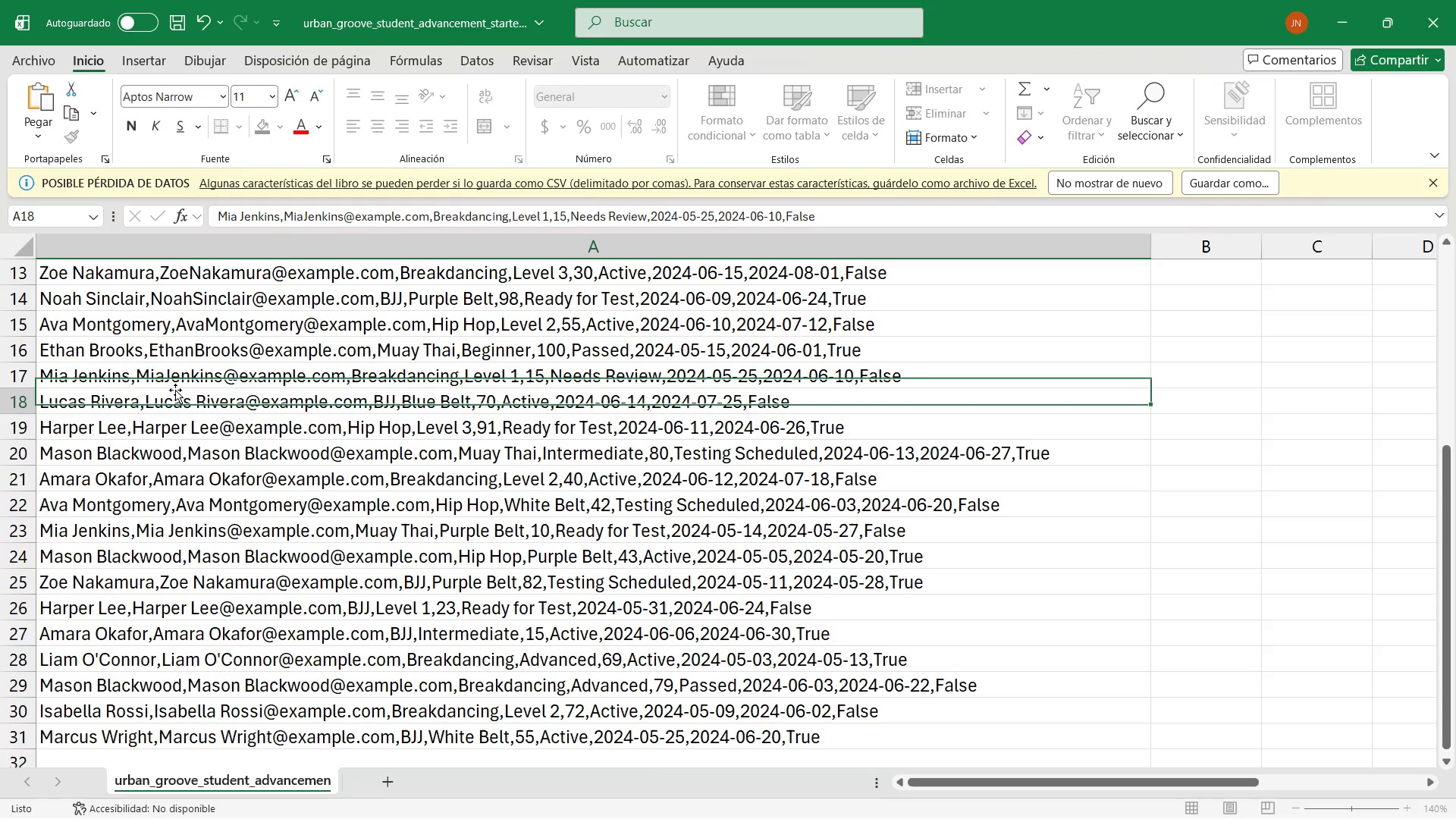 
key(Enter)
 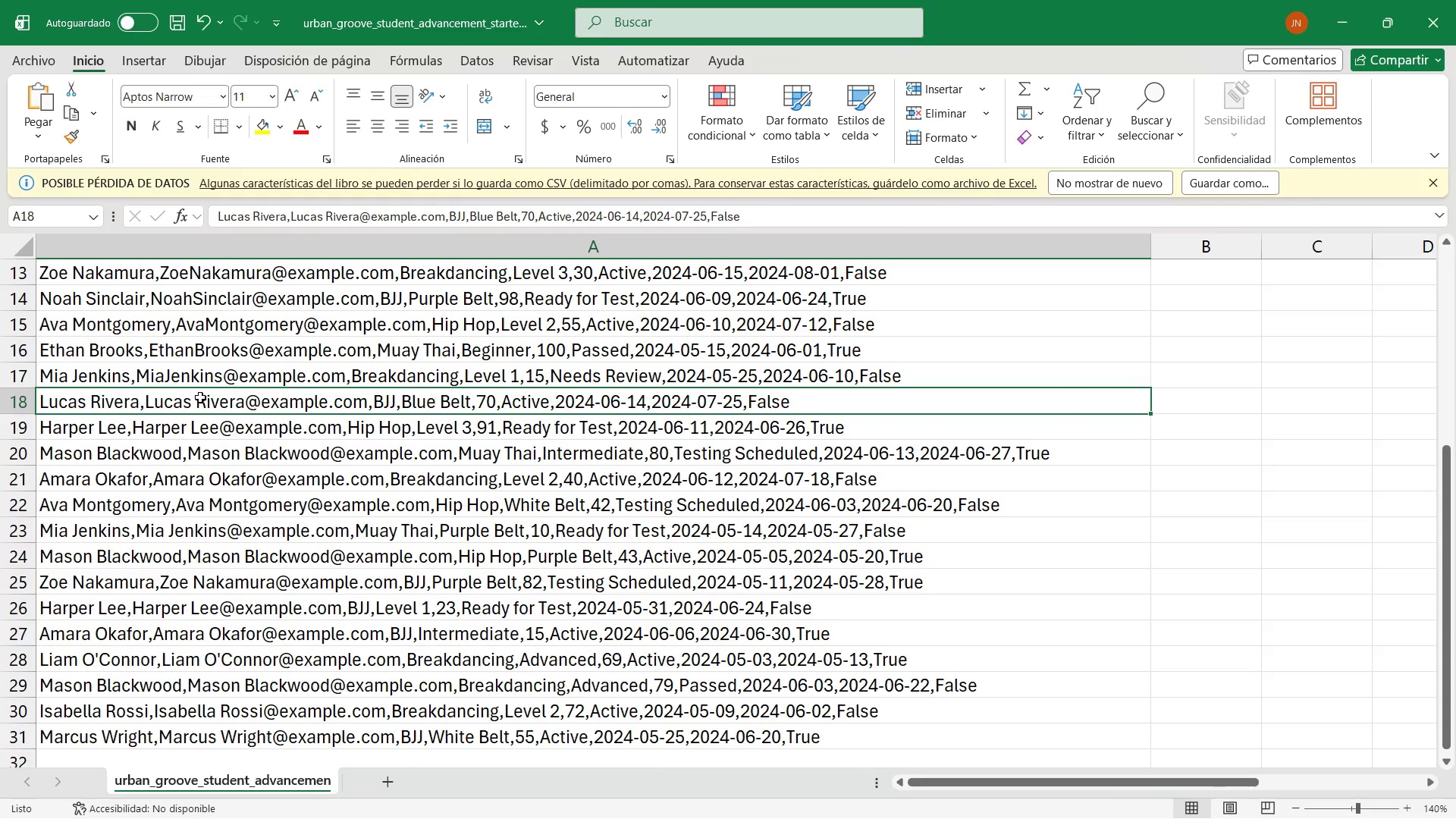 
double_click([200, 397])
 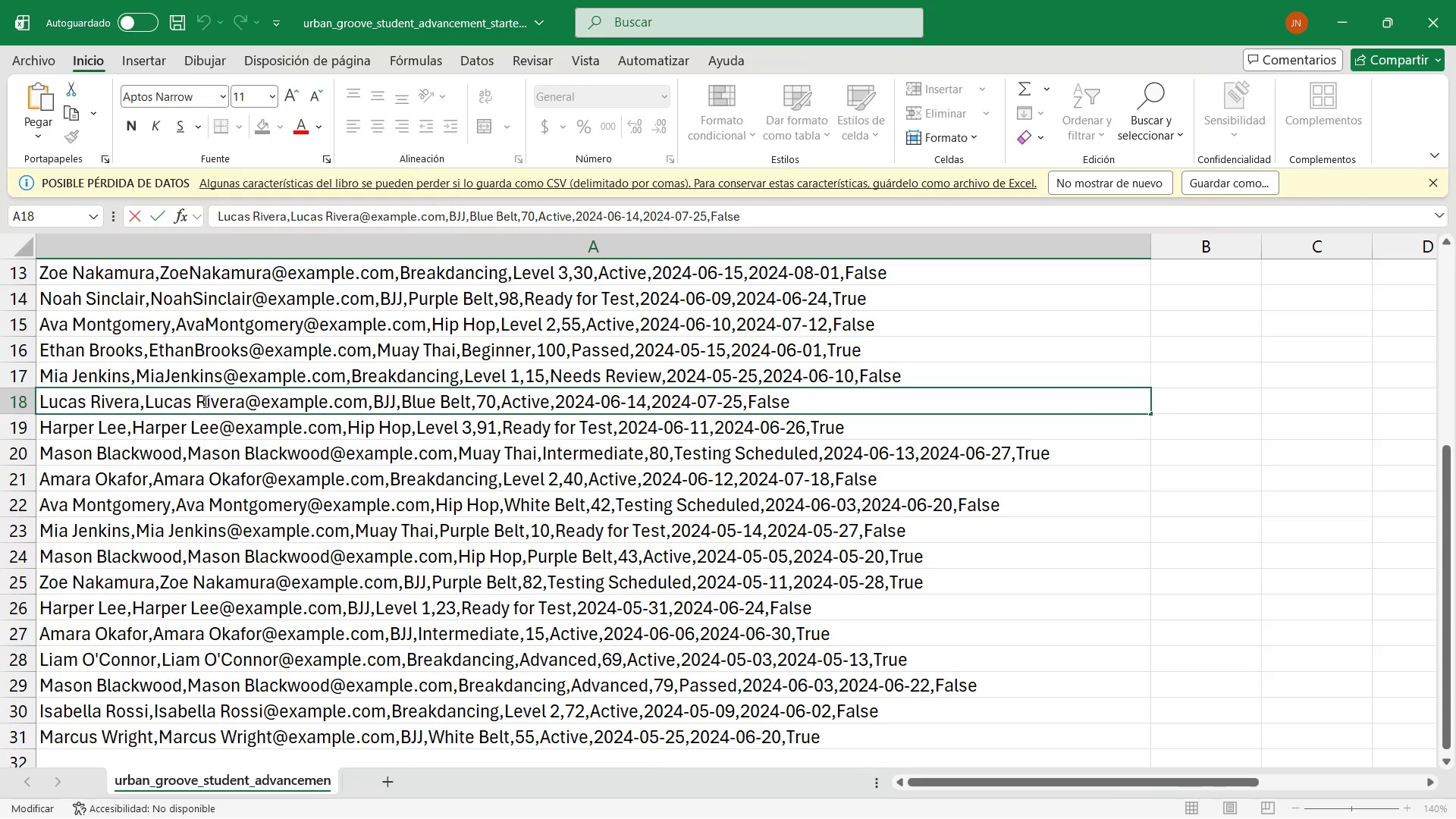 
key(Backspace)
 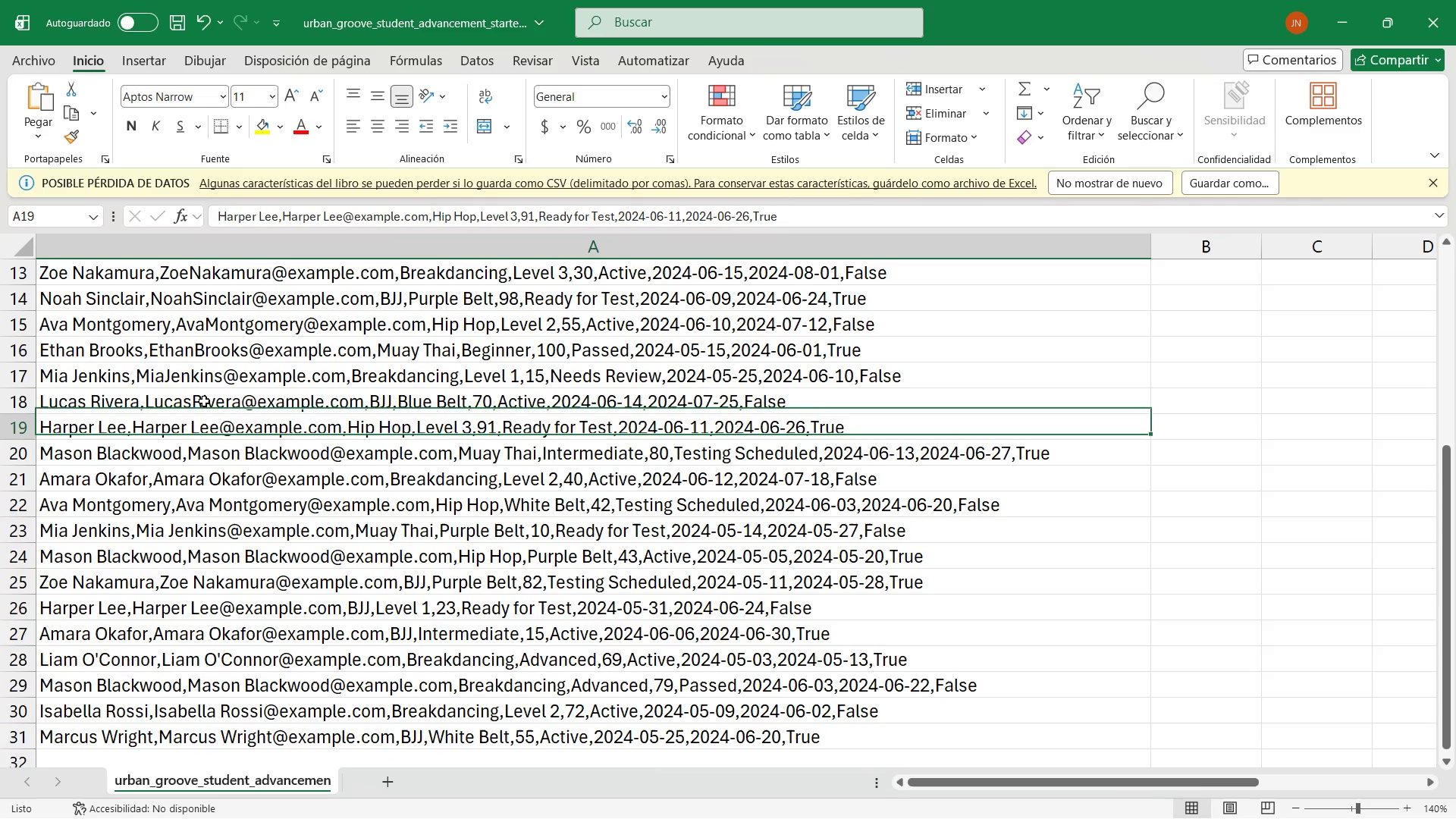 
key(Enter)
 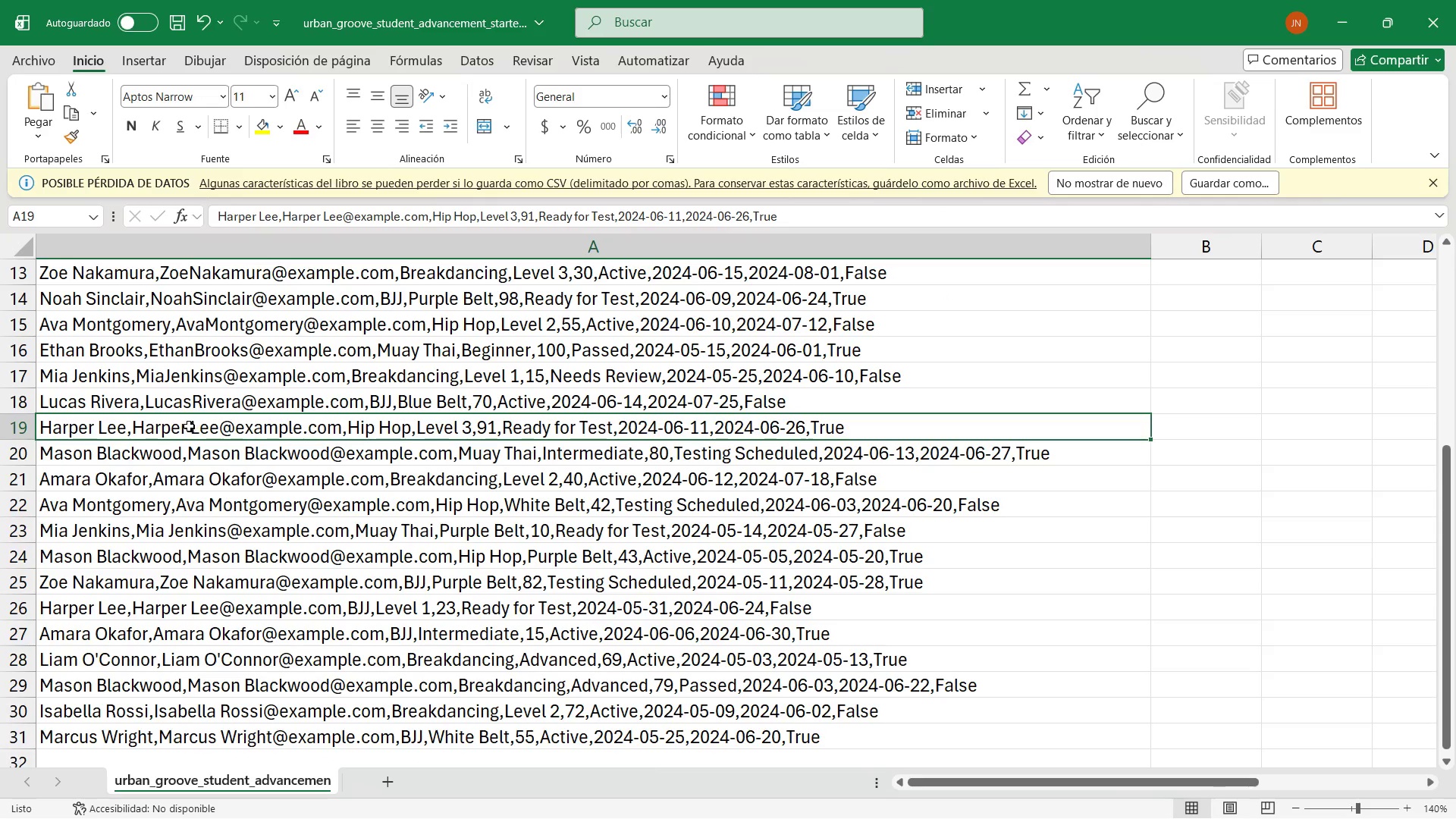 
double_click([189, 425])
 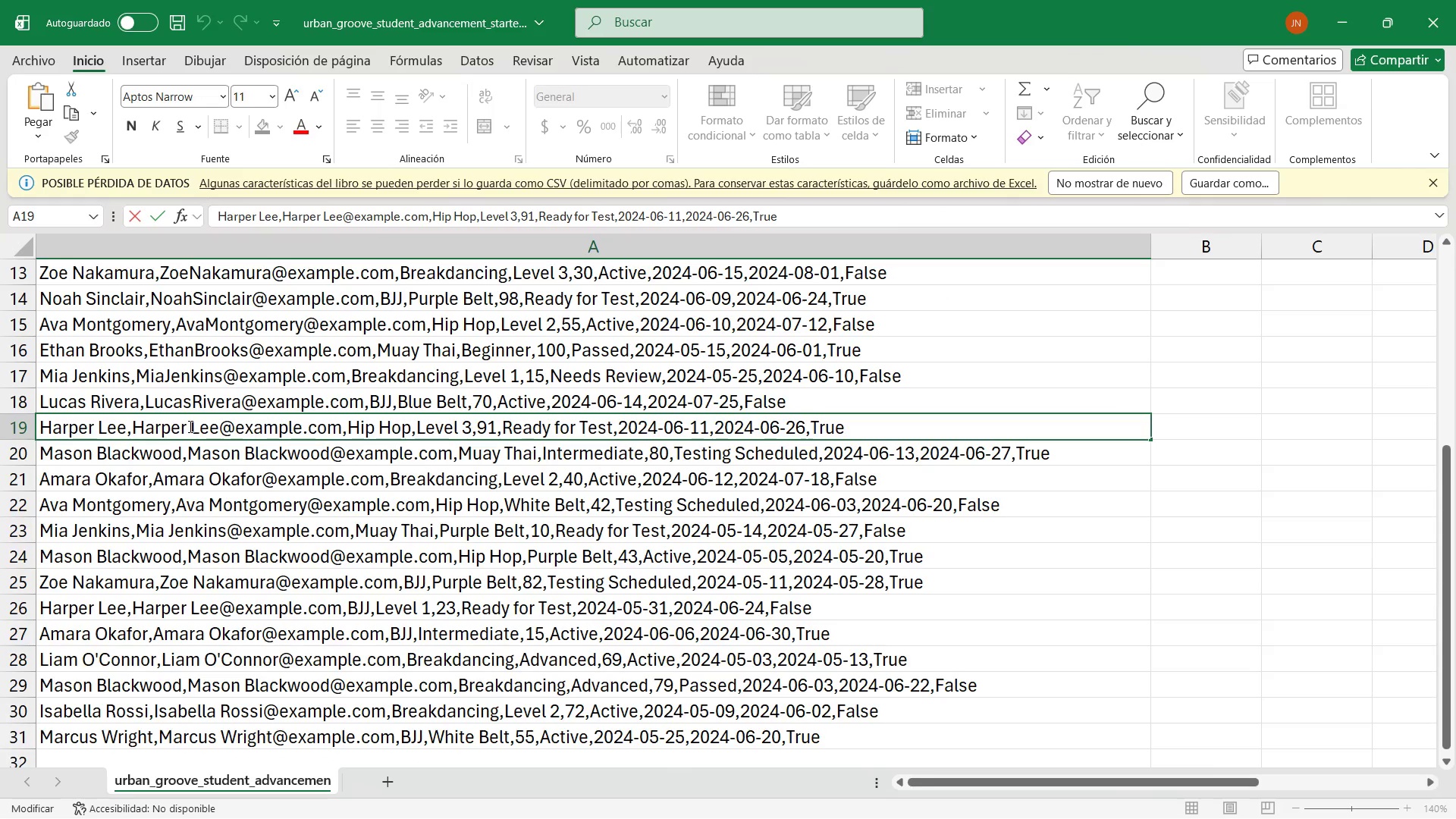 
key(Backspace)
 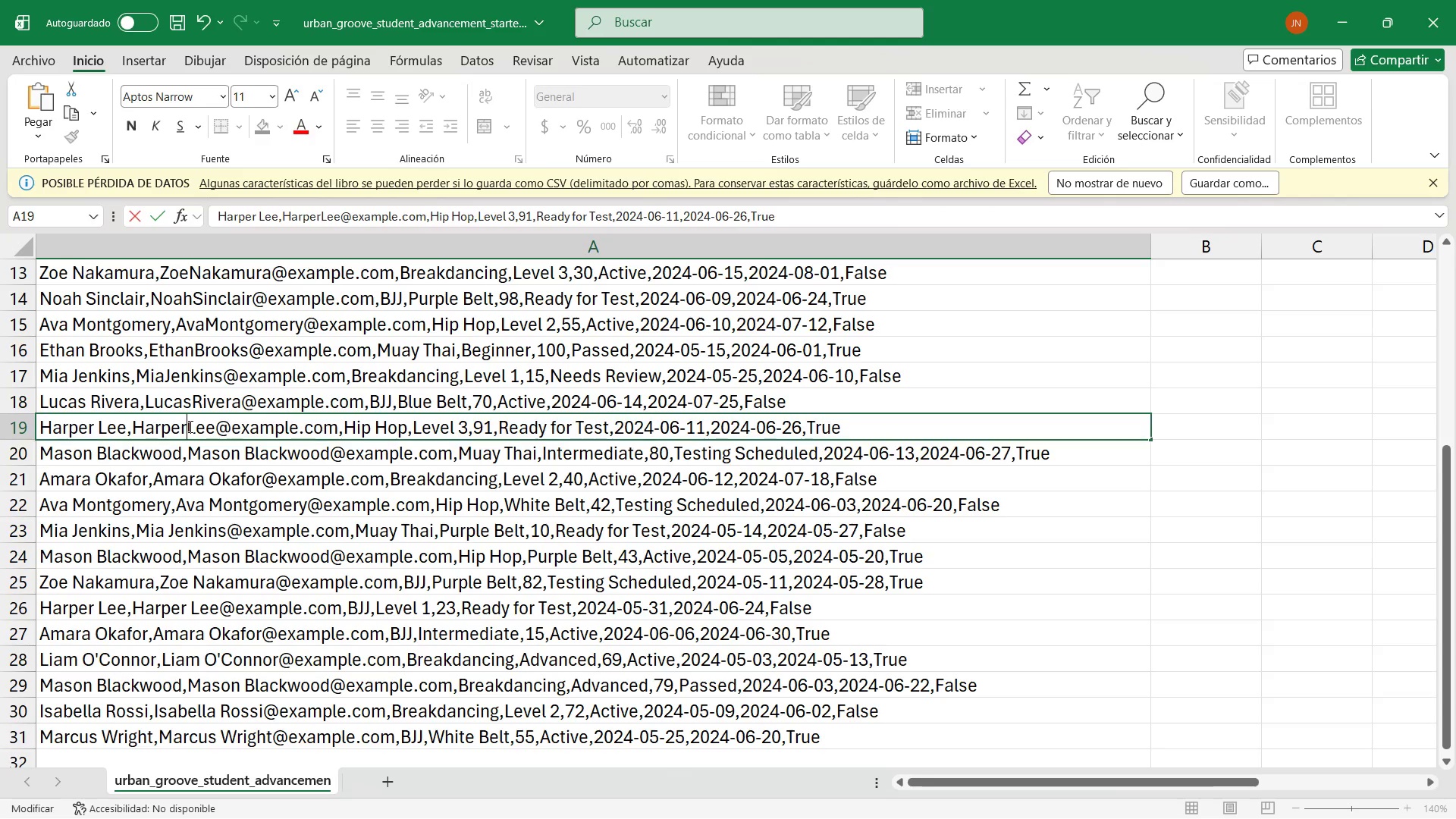 
key(Enter)
 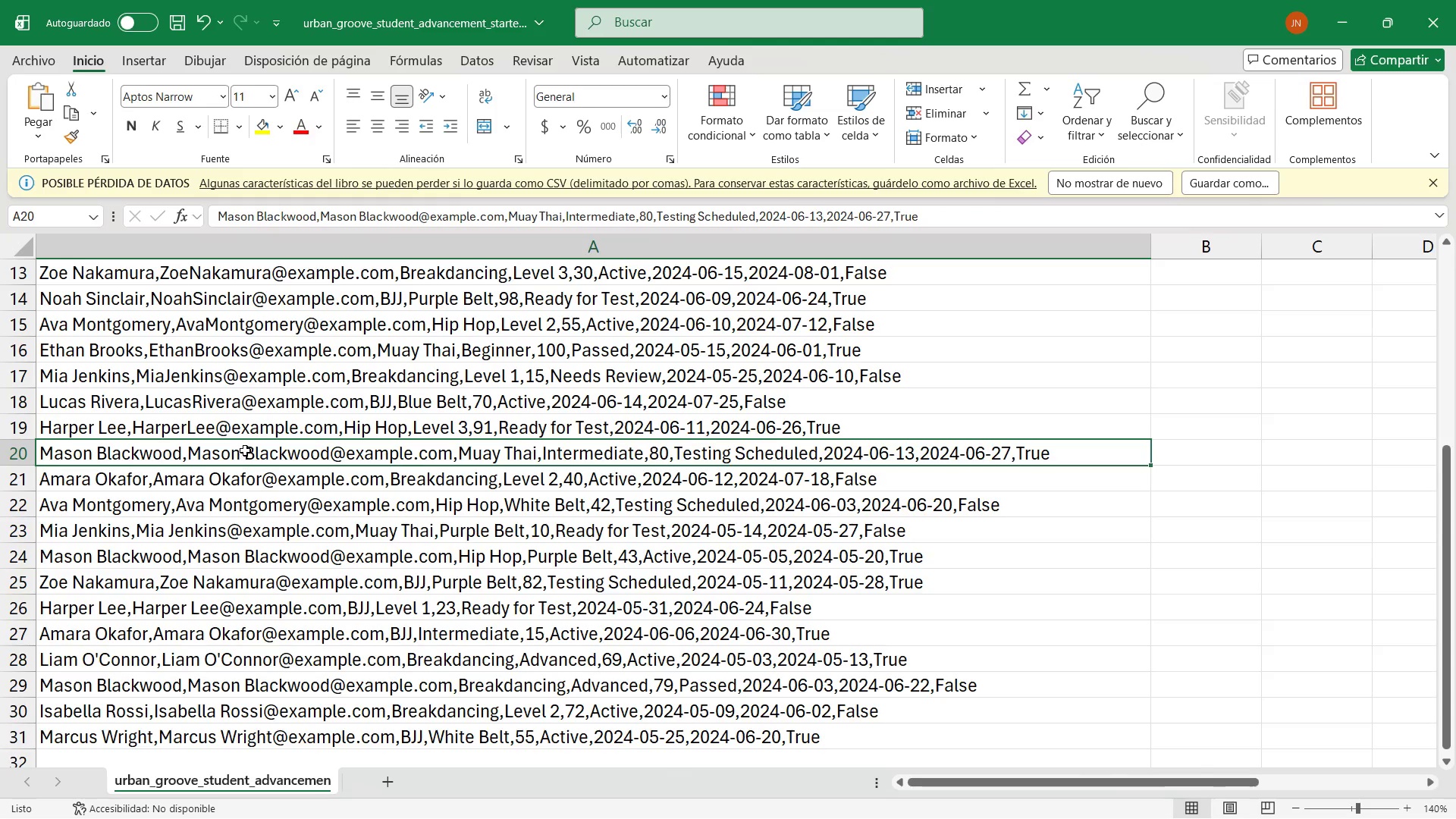 
double_click([245, 450])
 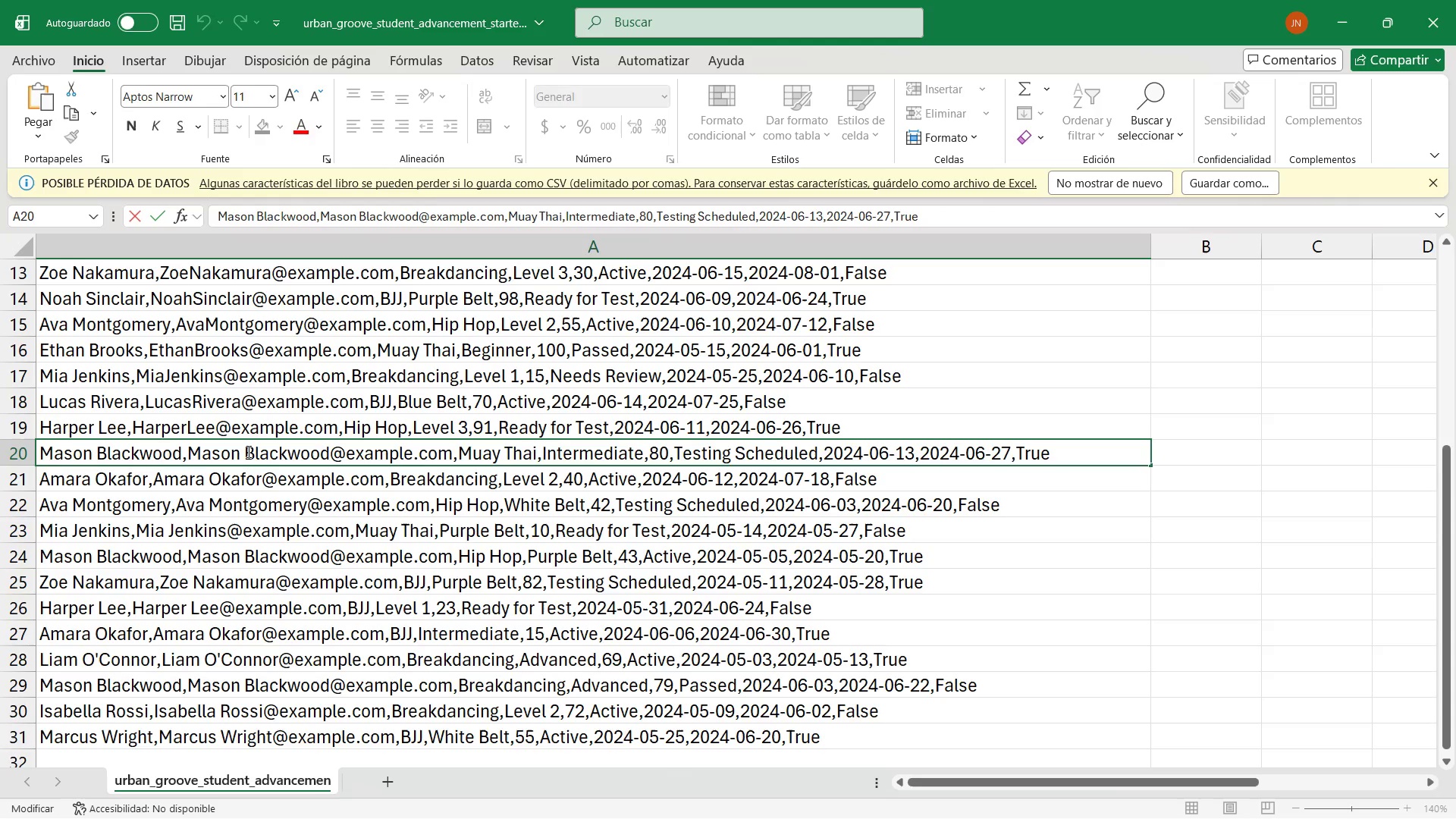 
key(Backspace)
 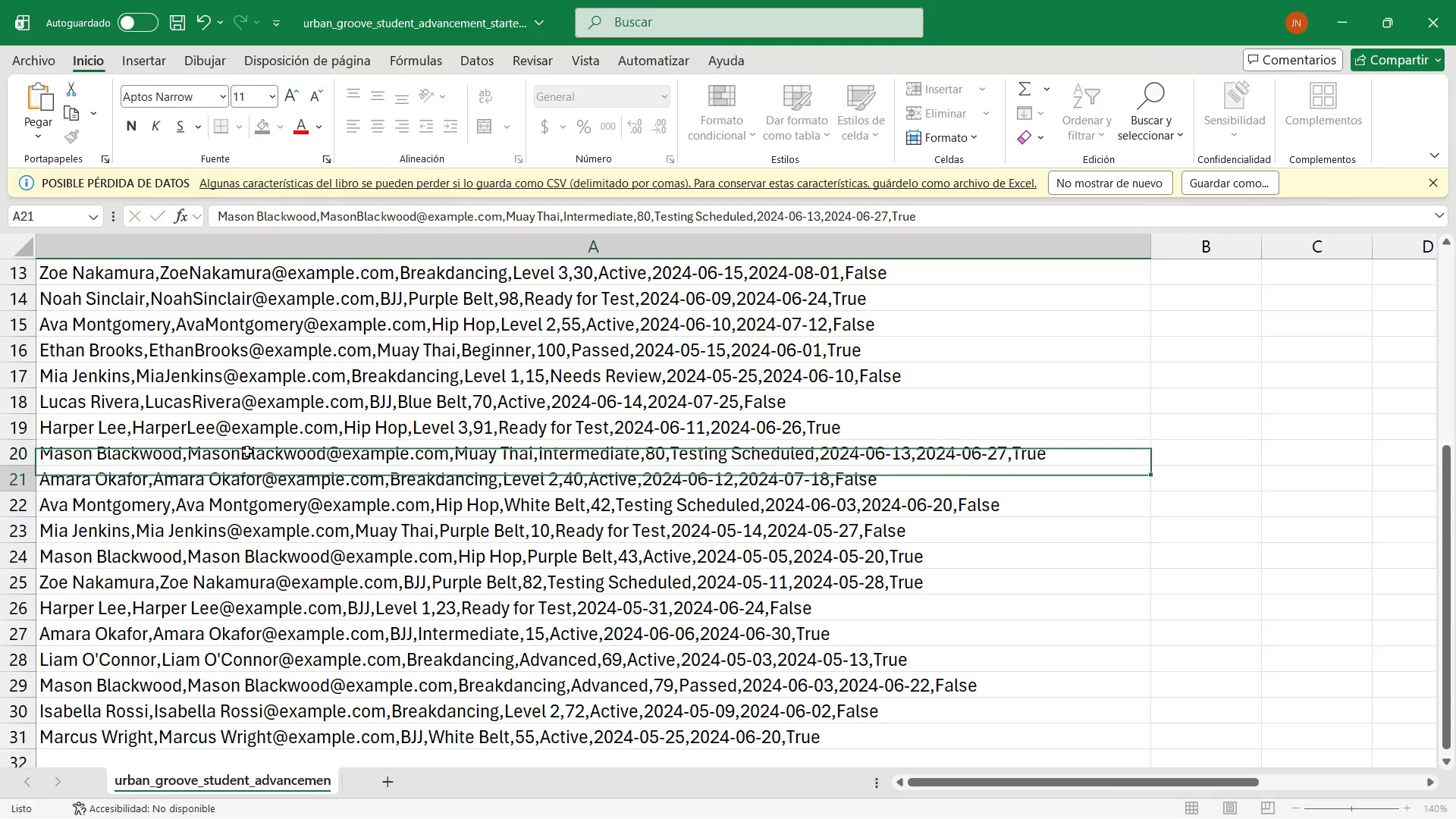 
key(Enter)
 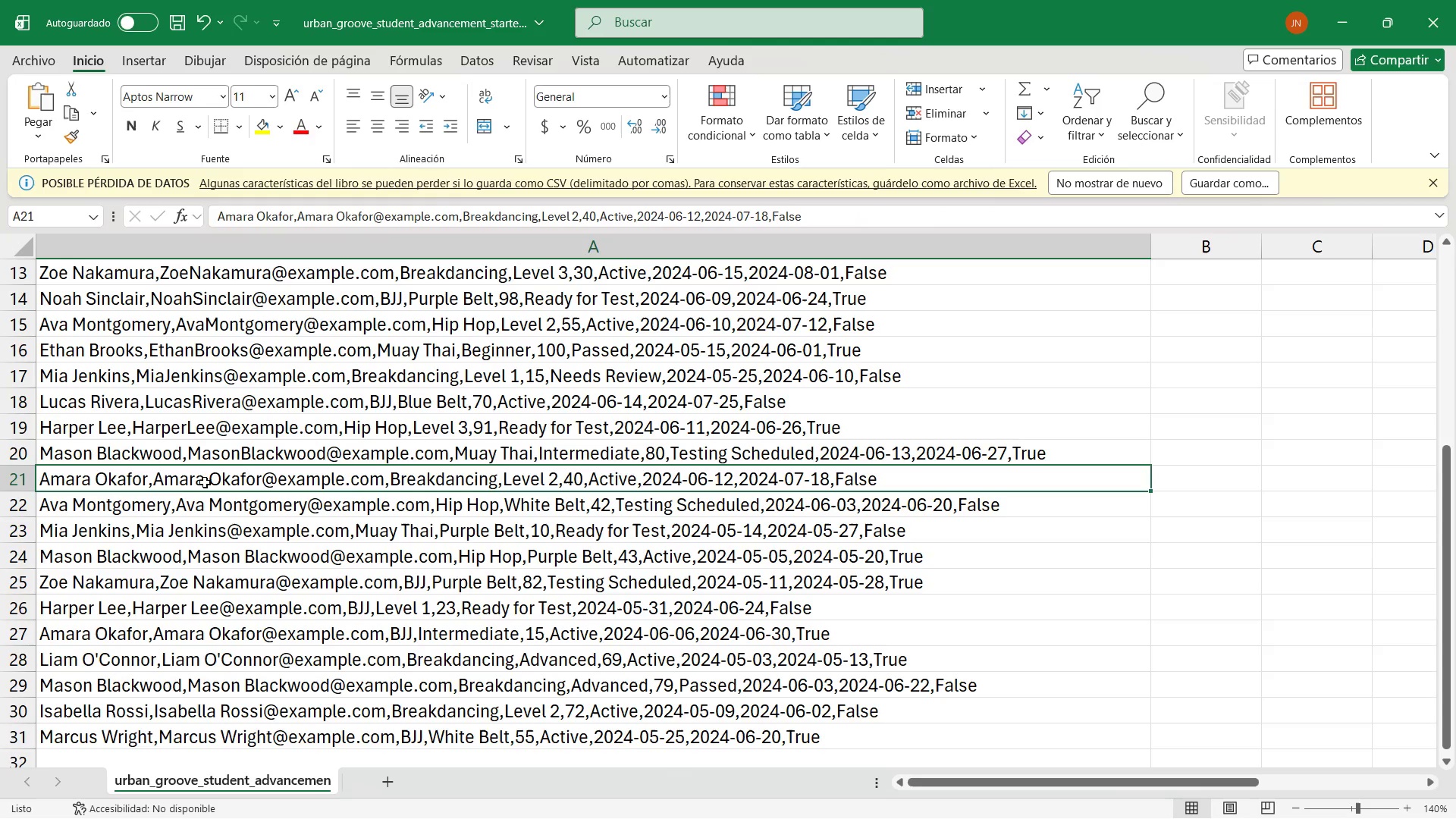 
double_click([208, 480])
 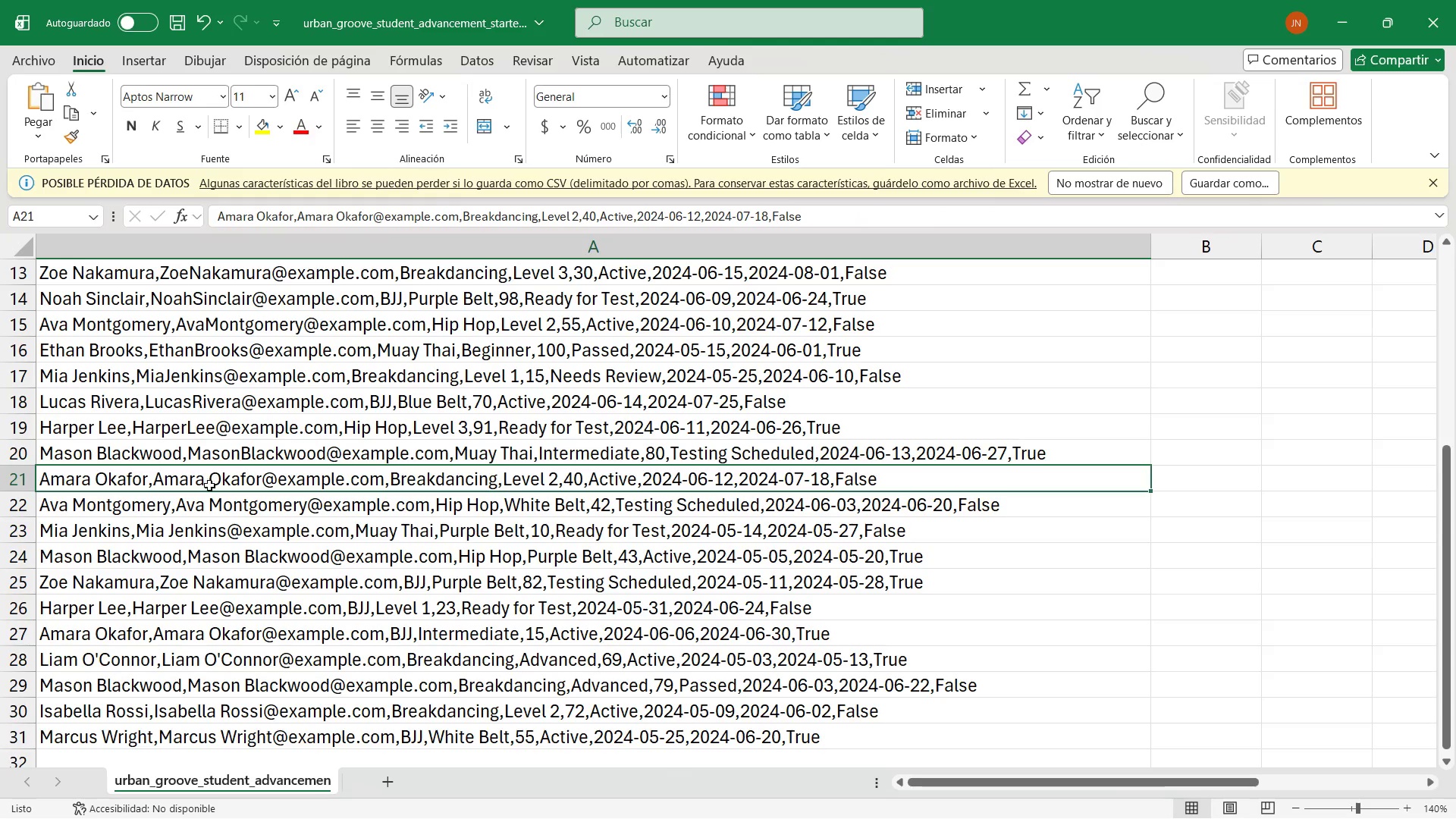 
triple_click([209, 485])
 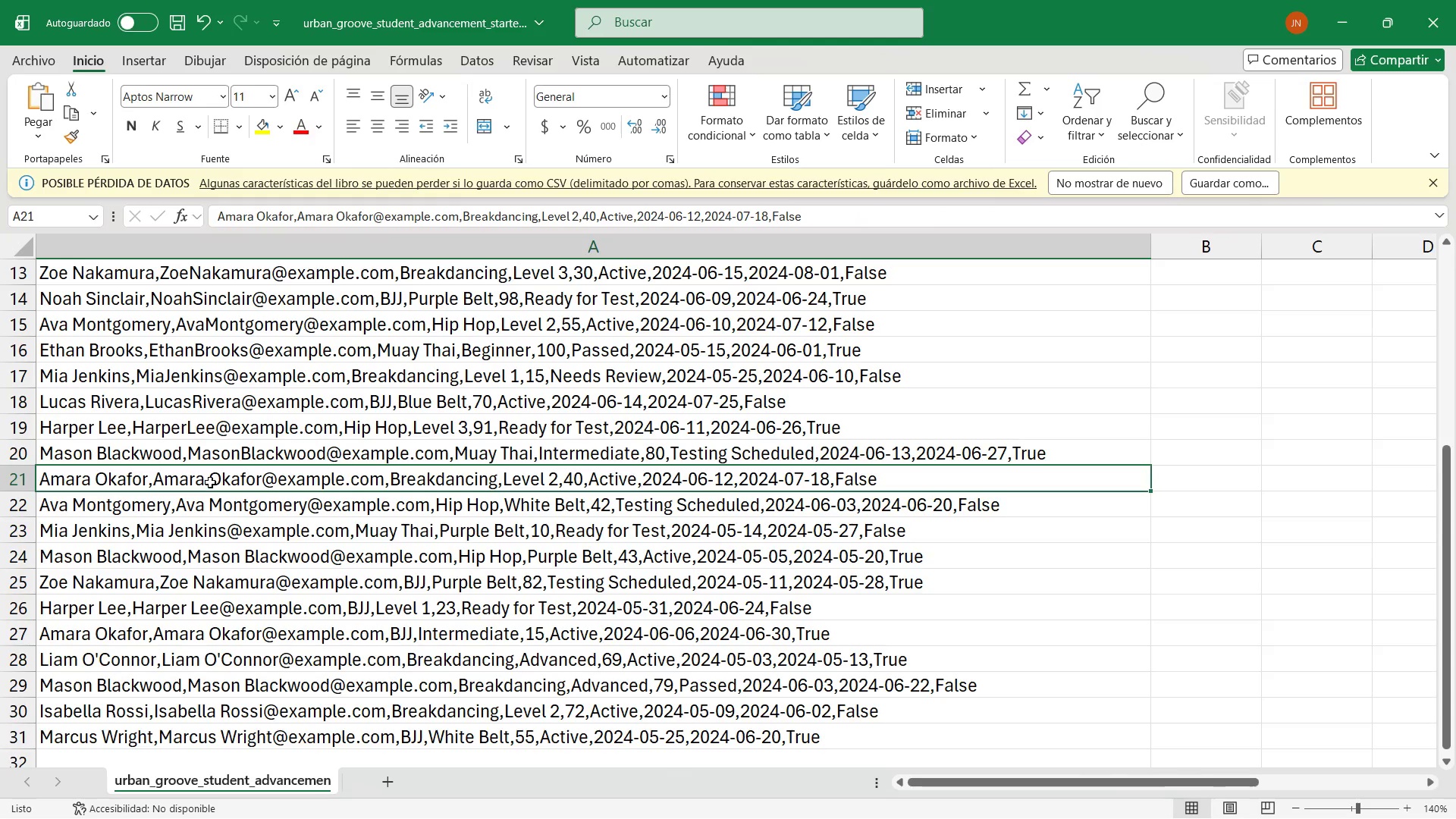 
triple_click([210, 482])
 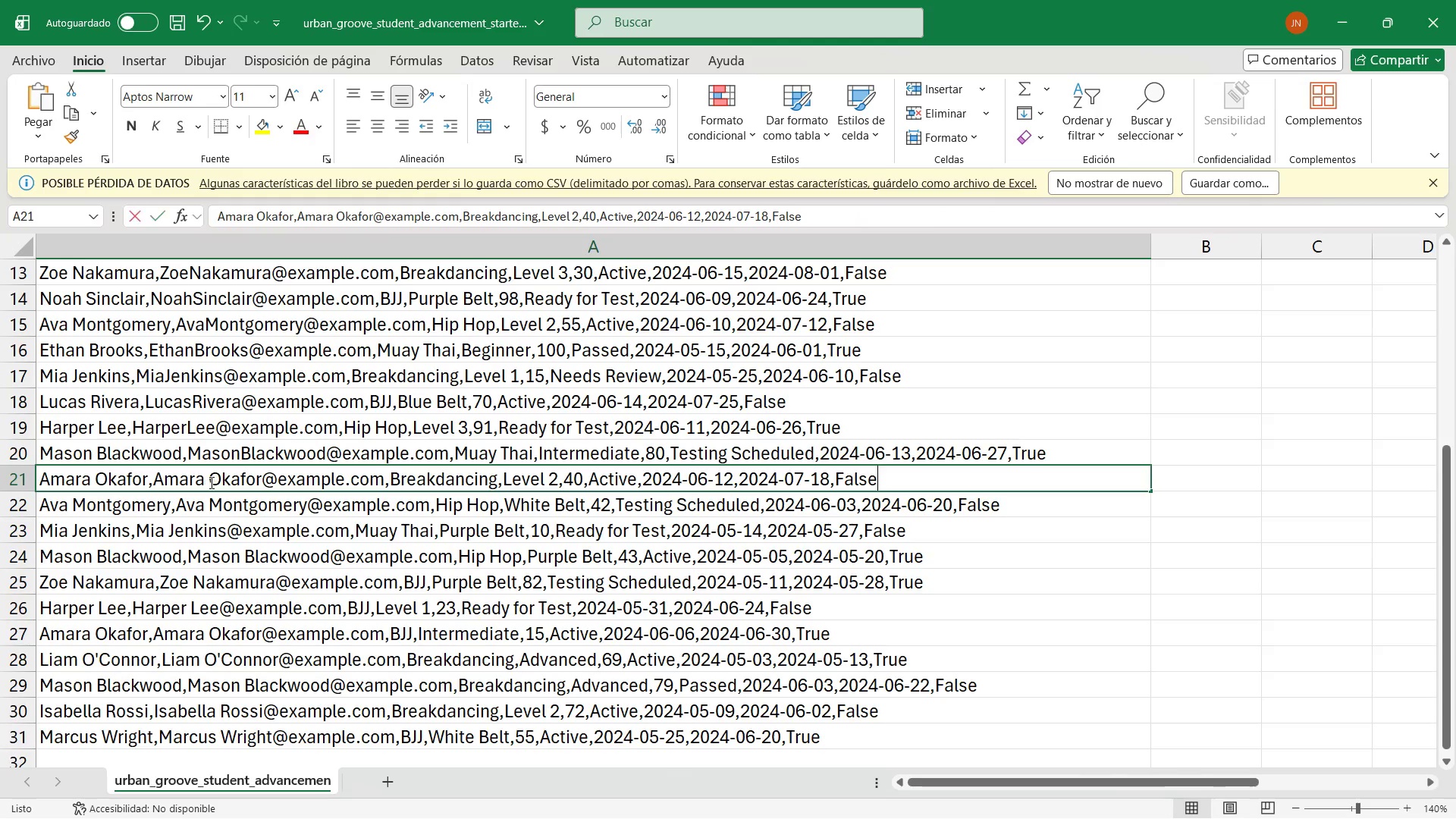 
triple_click([210, 482])
 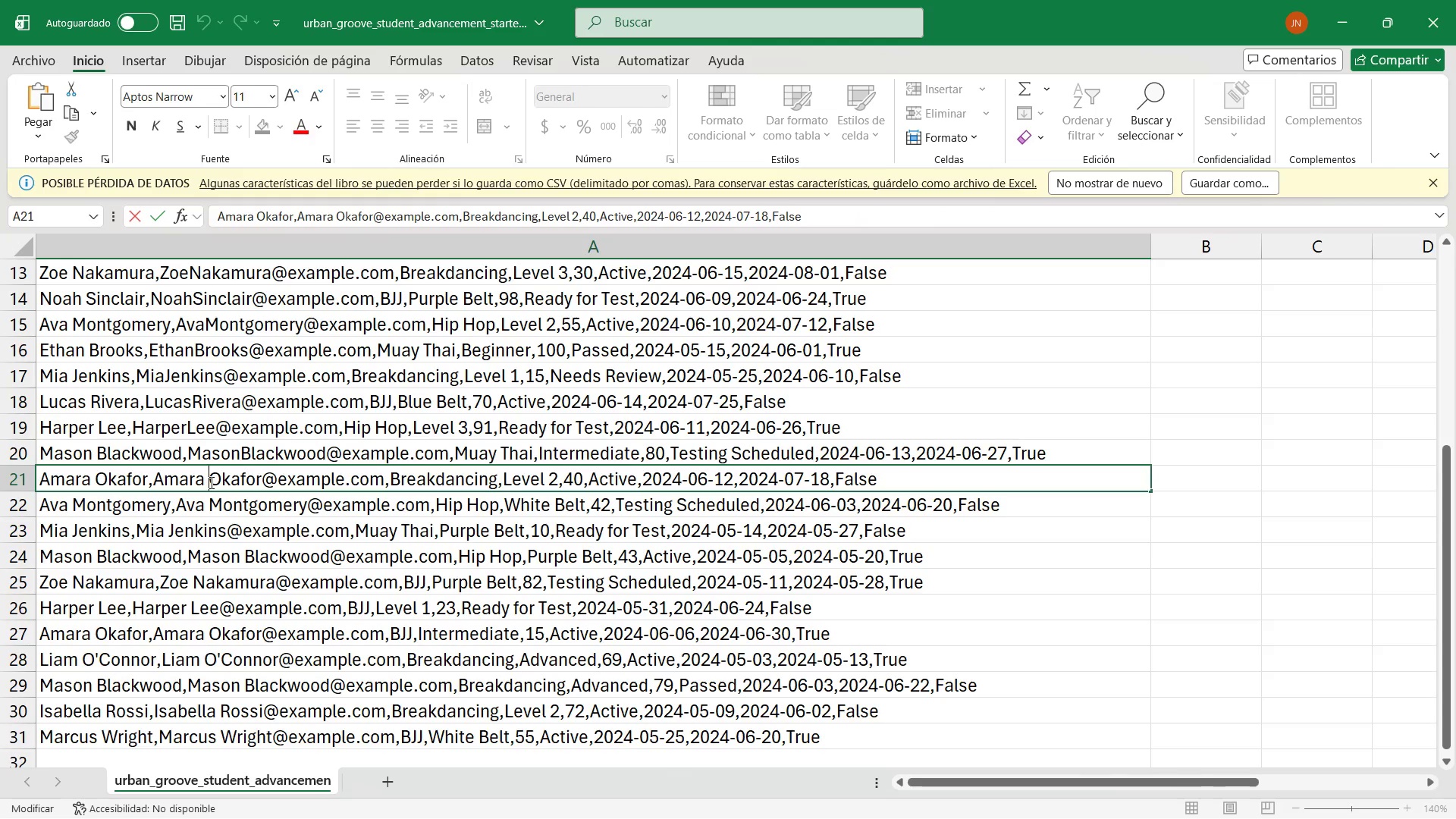 
key(Backspace)
 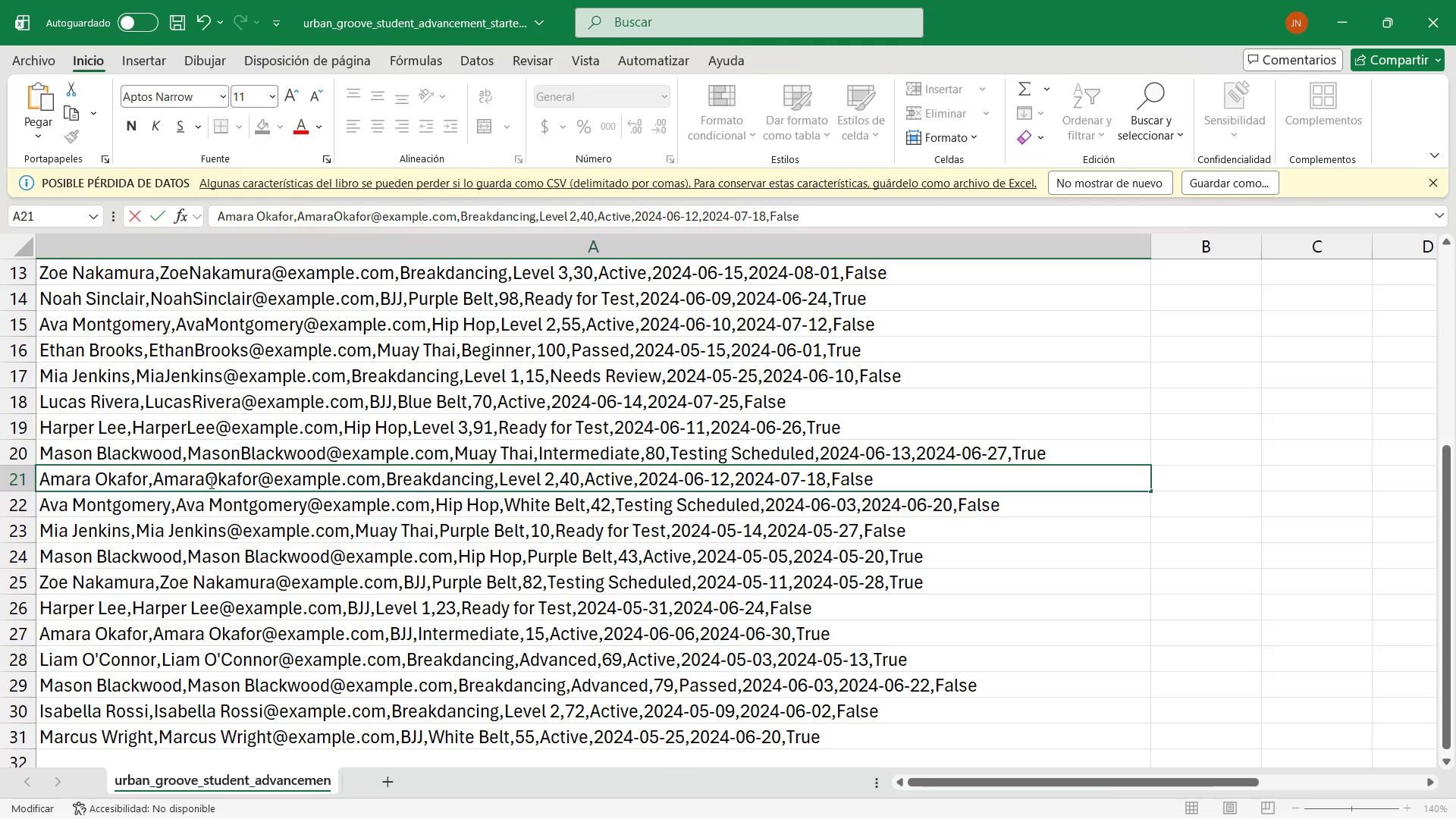 
key(Enter)
 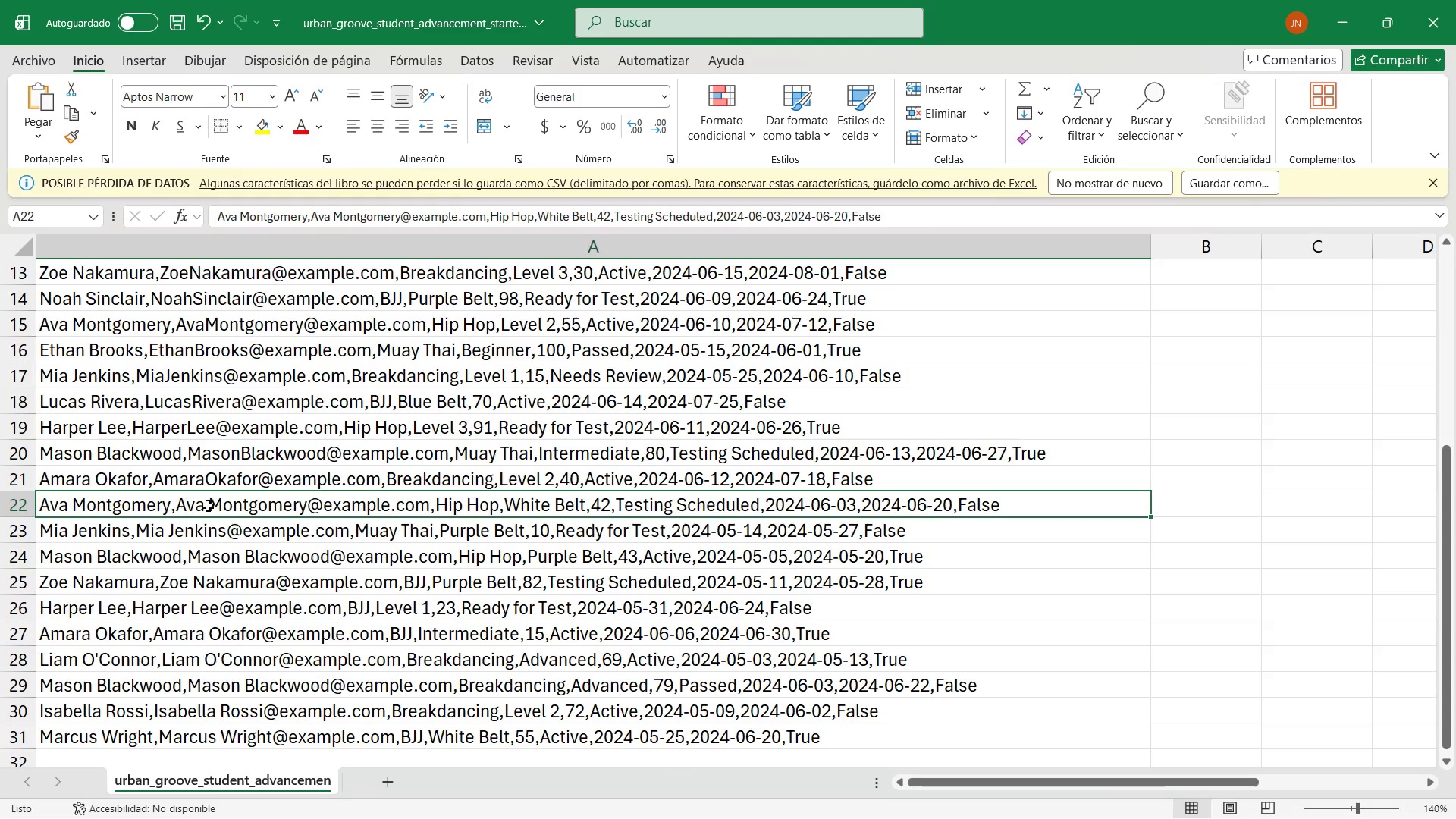 
double_click([208, 506])
 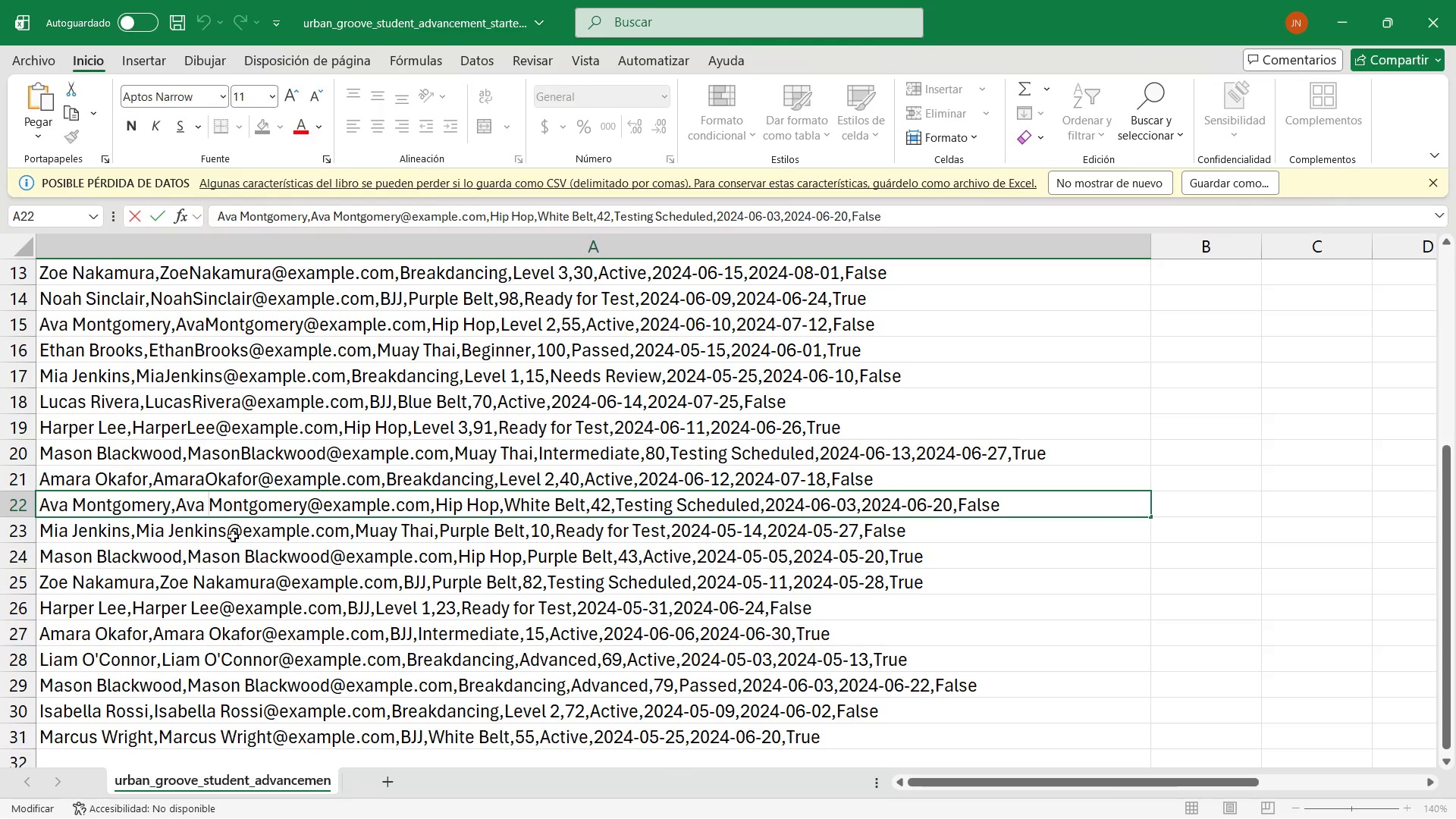 
key(Backspace)
 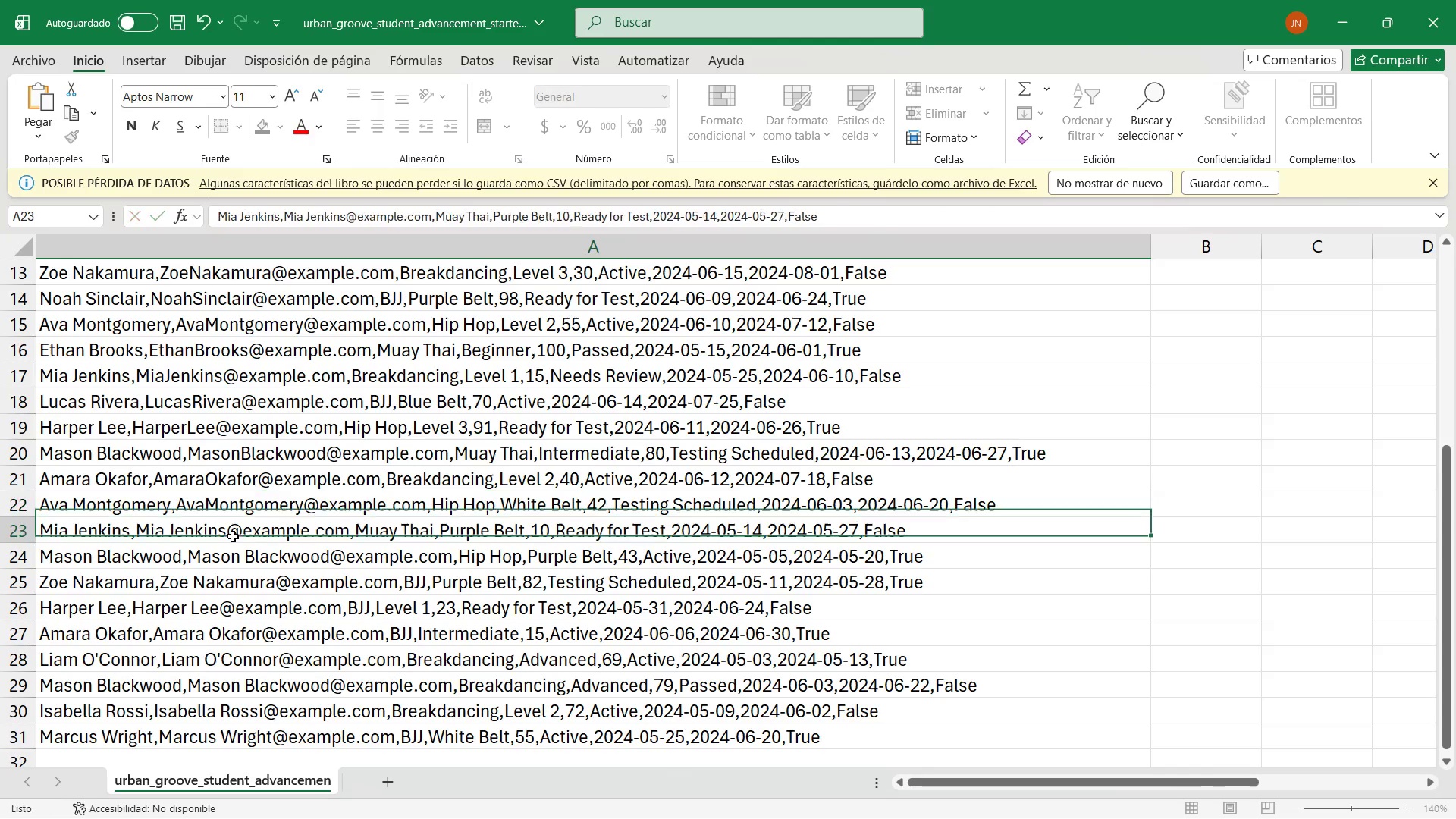 
key(Enter)
 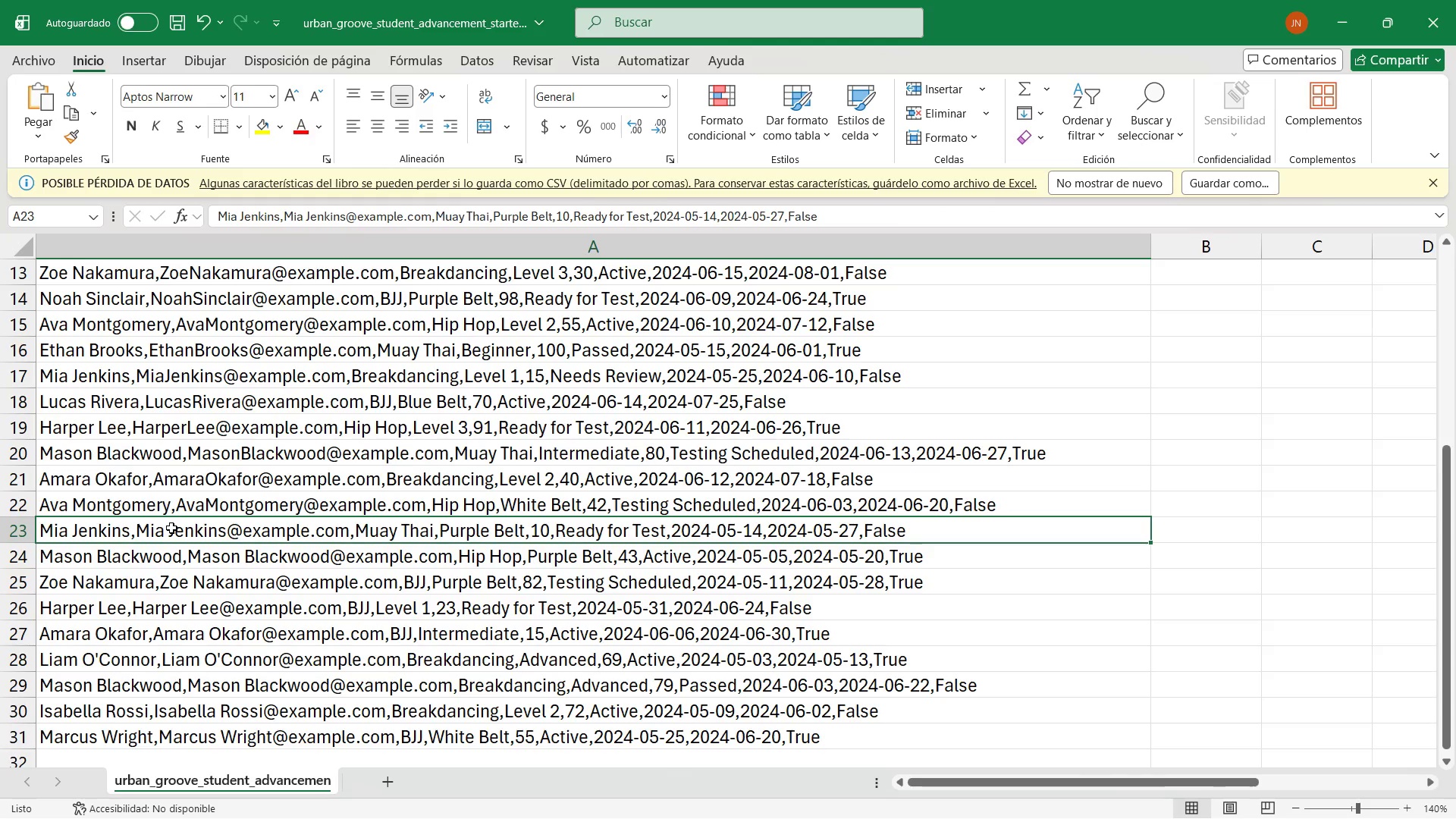 
double_click([171, 528])
 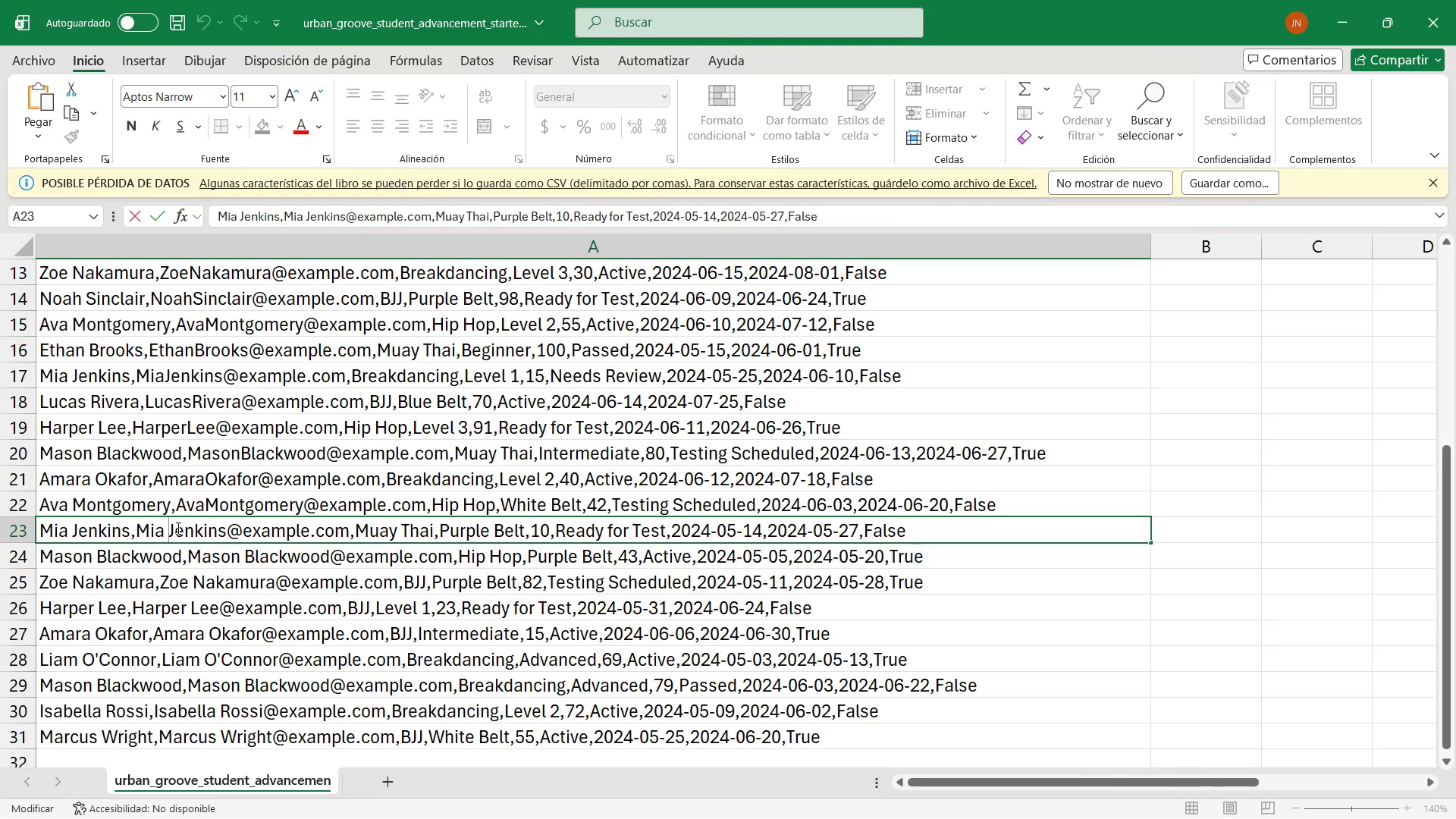 
key(Backspace)
 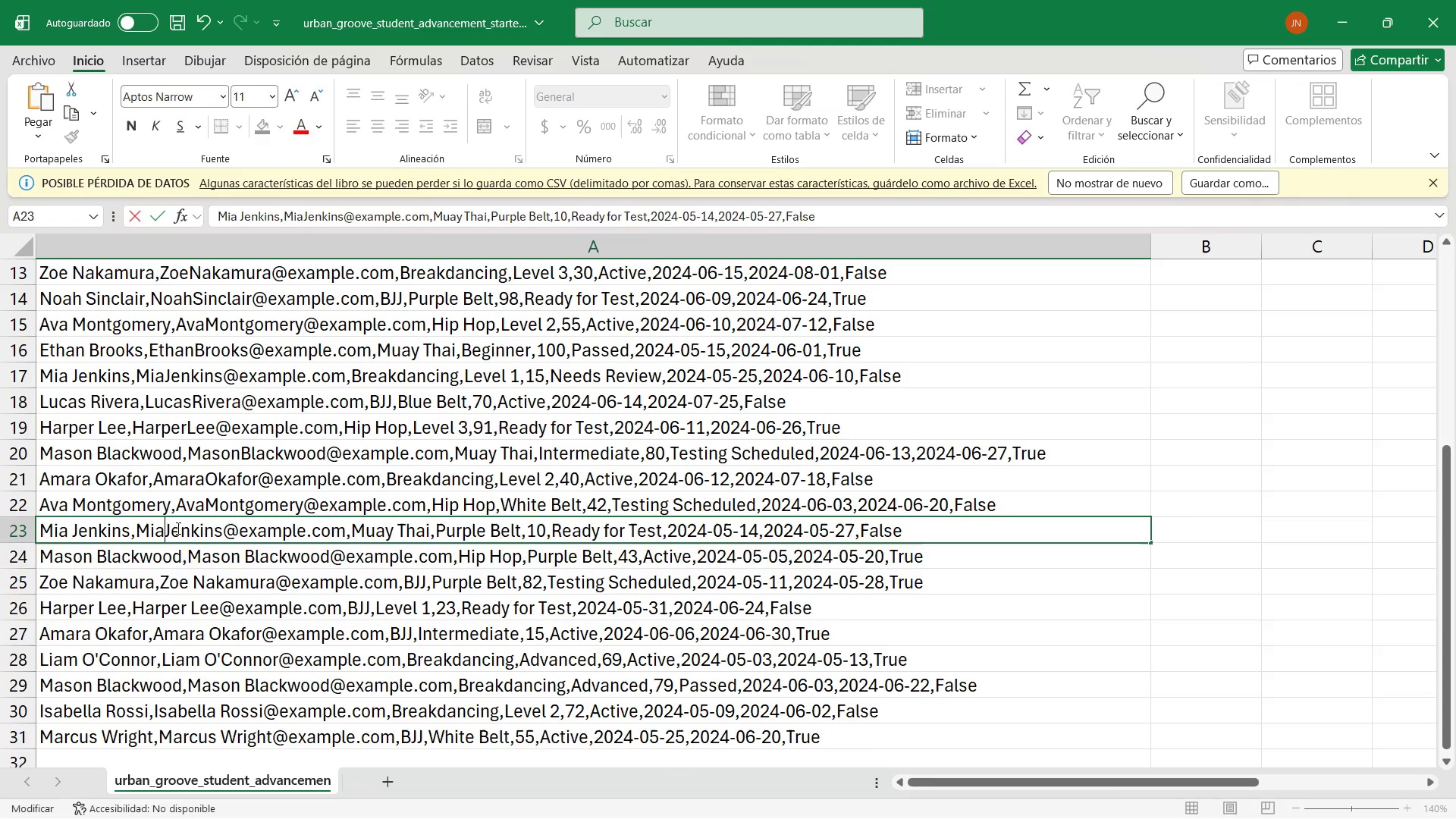 
key(Enter)
 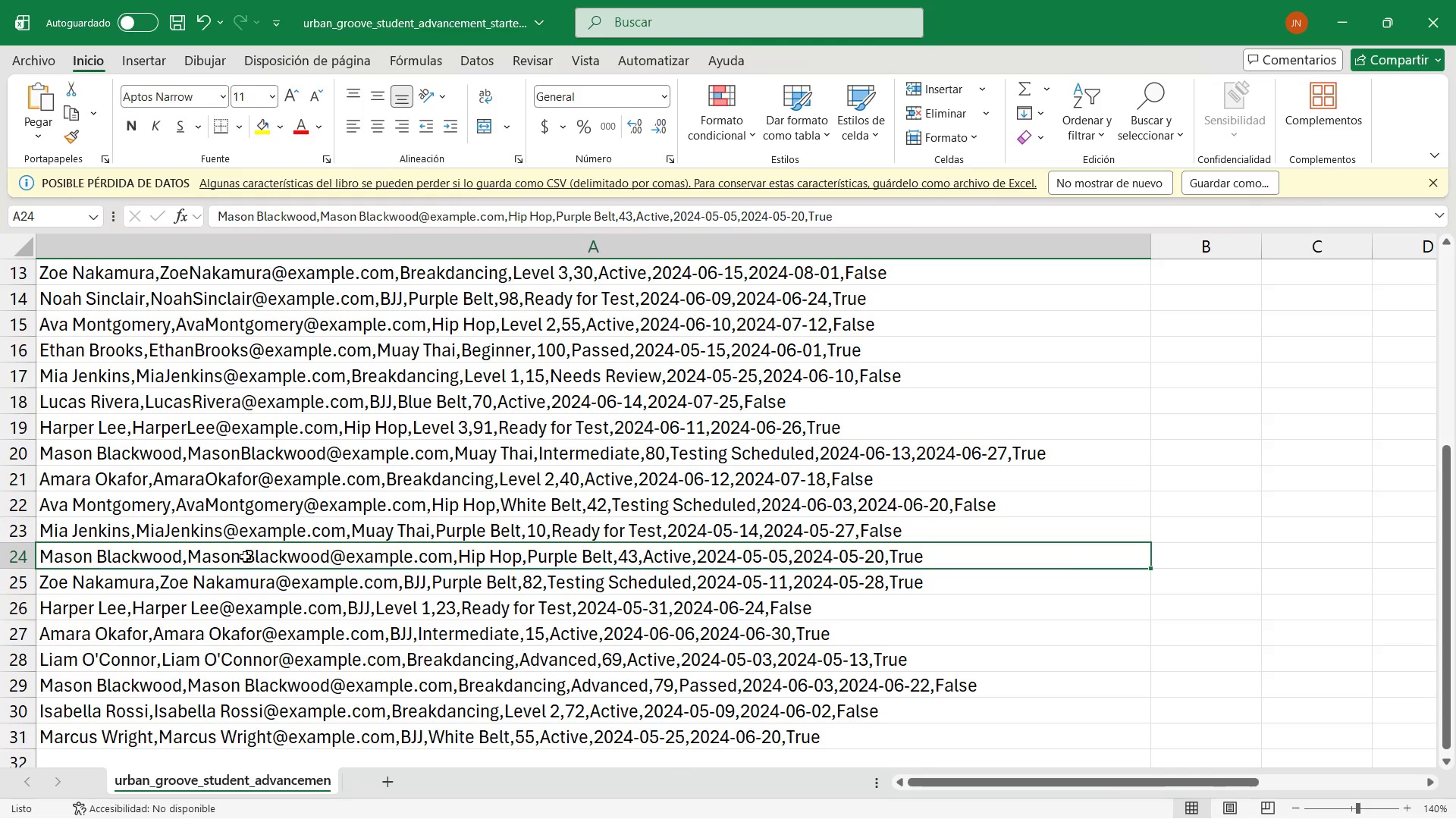 
double_click([245, 557])
 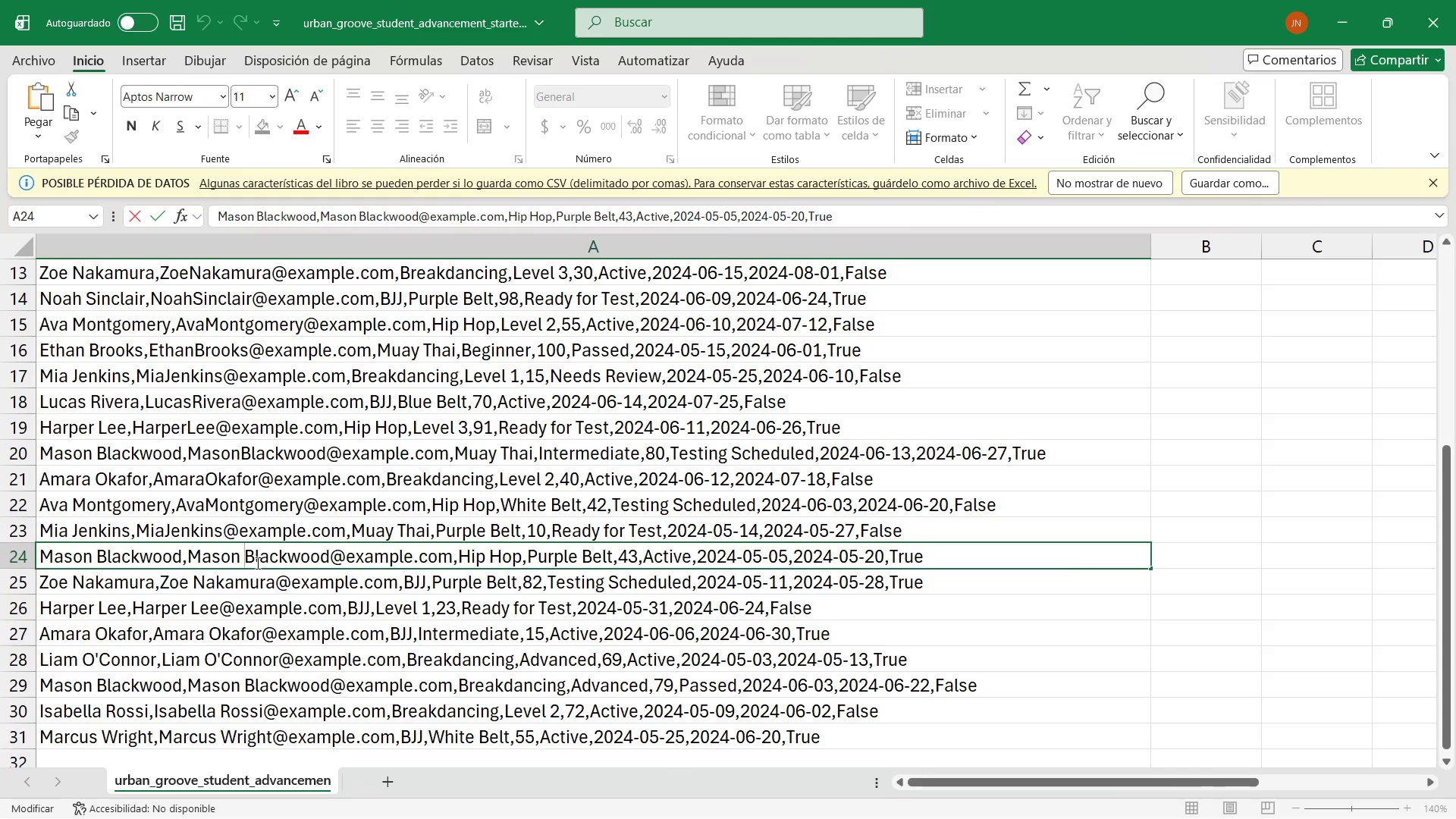 
key(Backspace)
 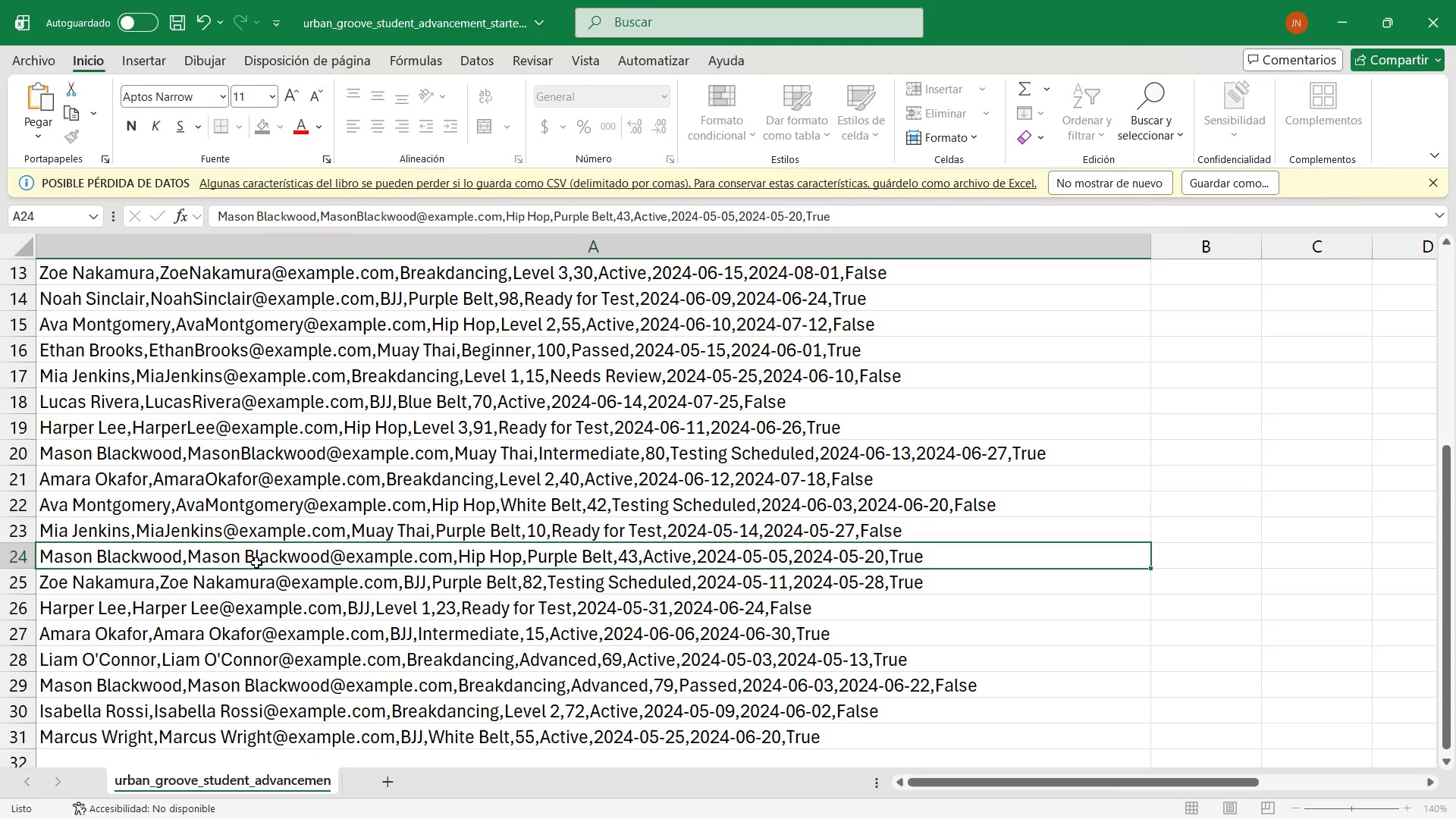 
key(Enter)
 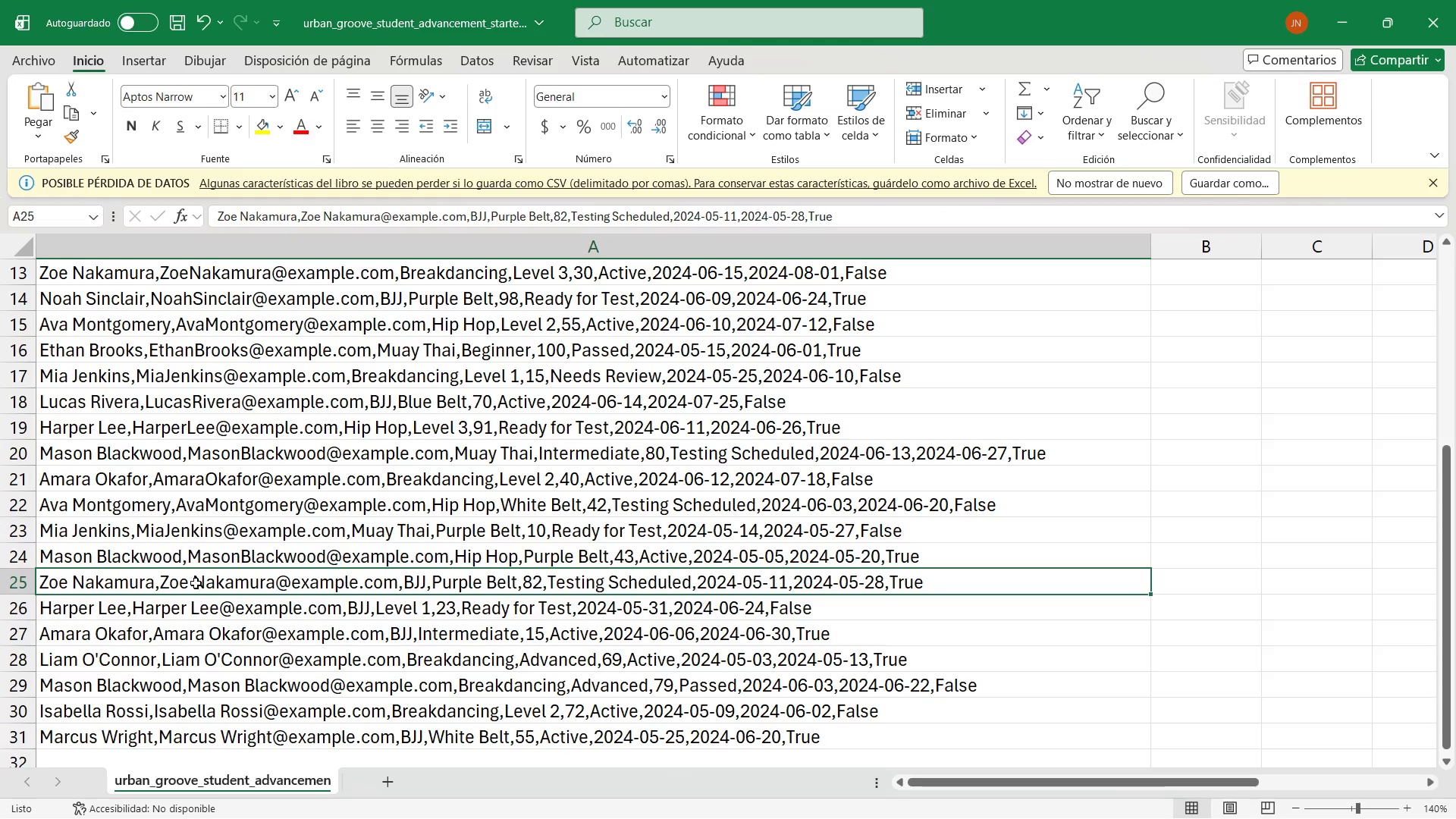 
double_click([190, 582])
 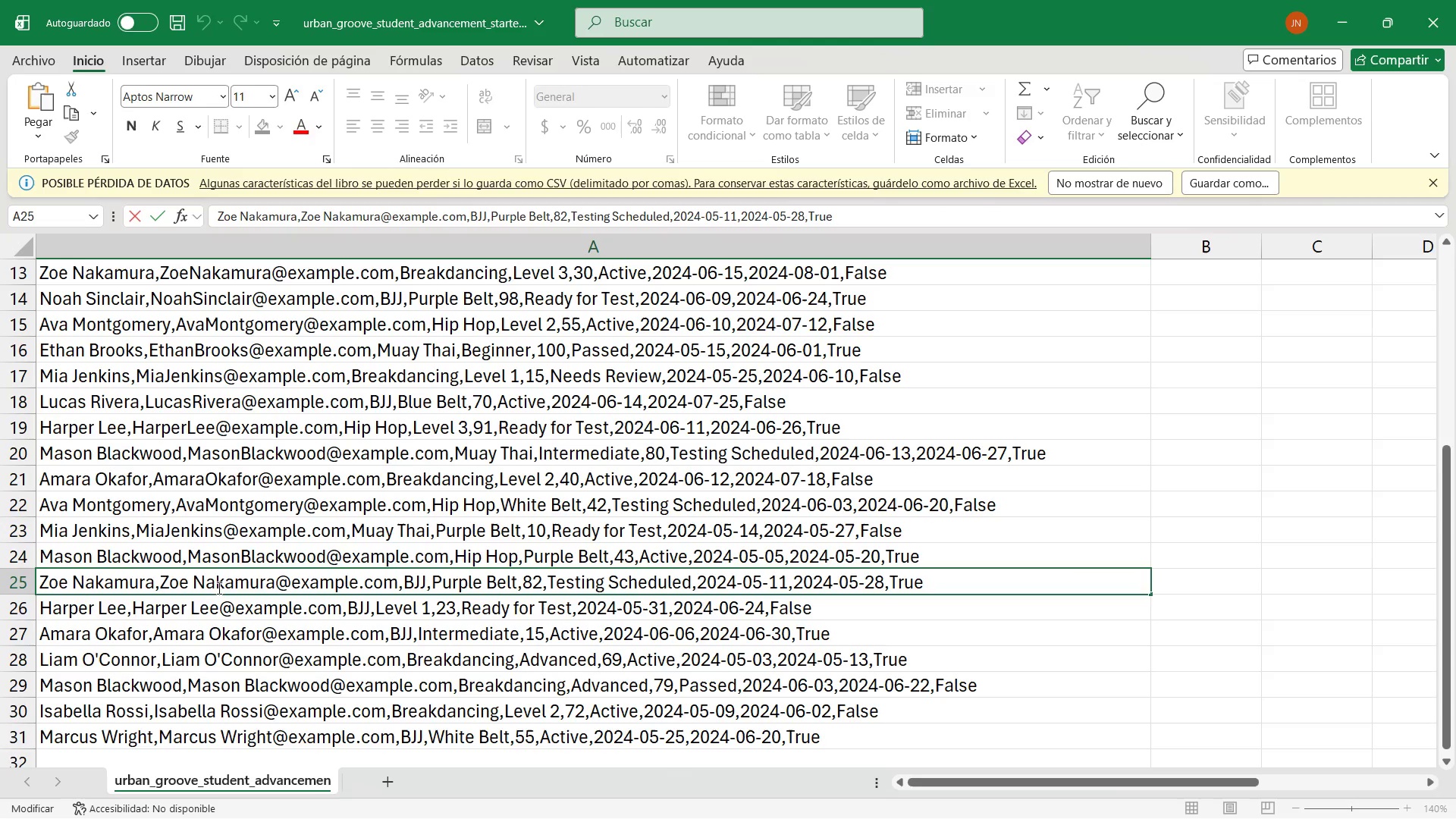 
key(ArrowRight)
 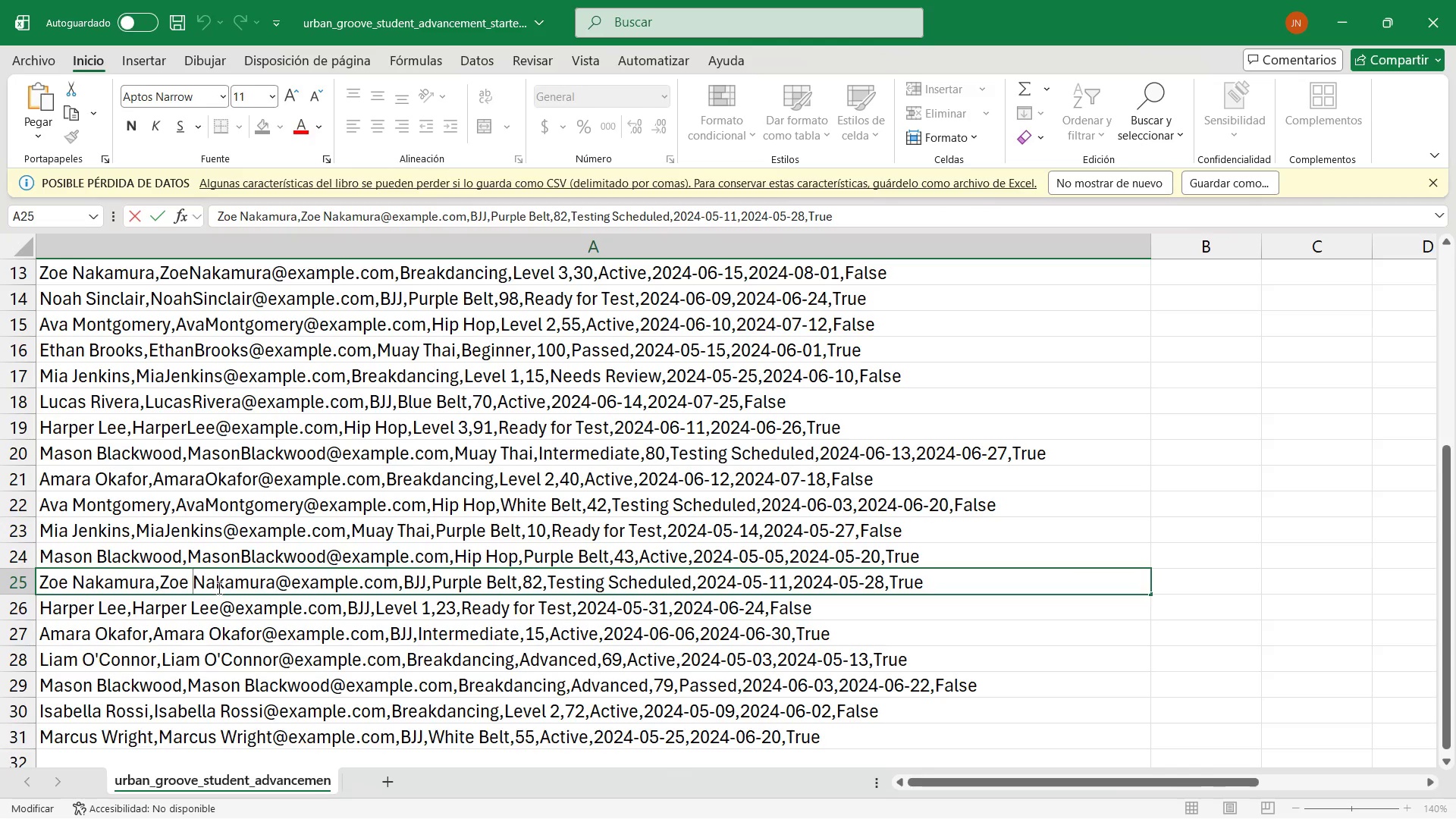 
key(Backspace)
 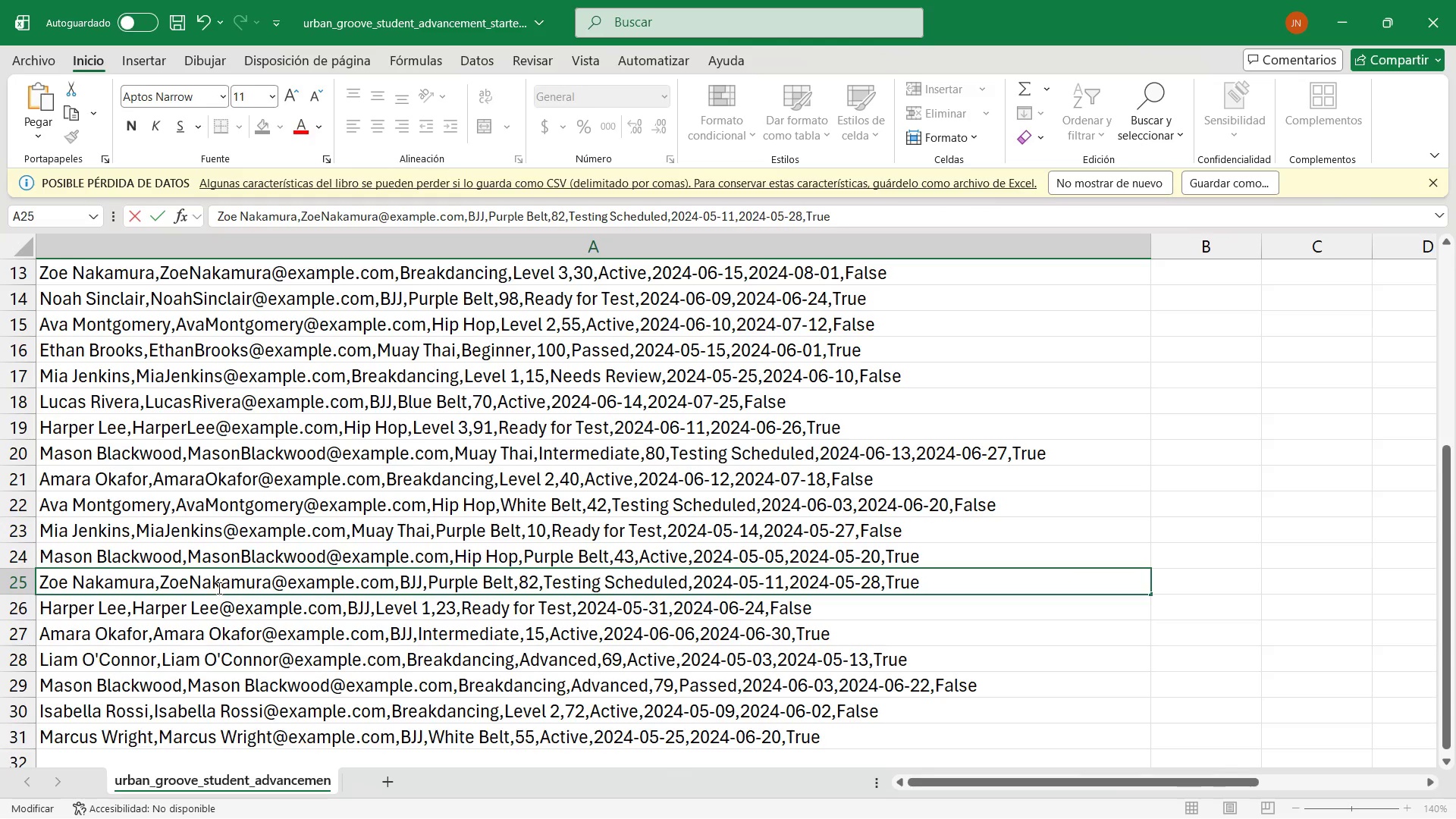 
key(Enter)
 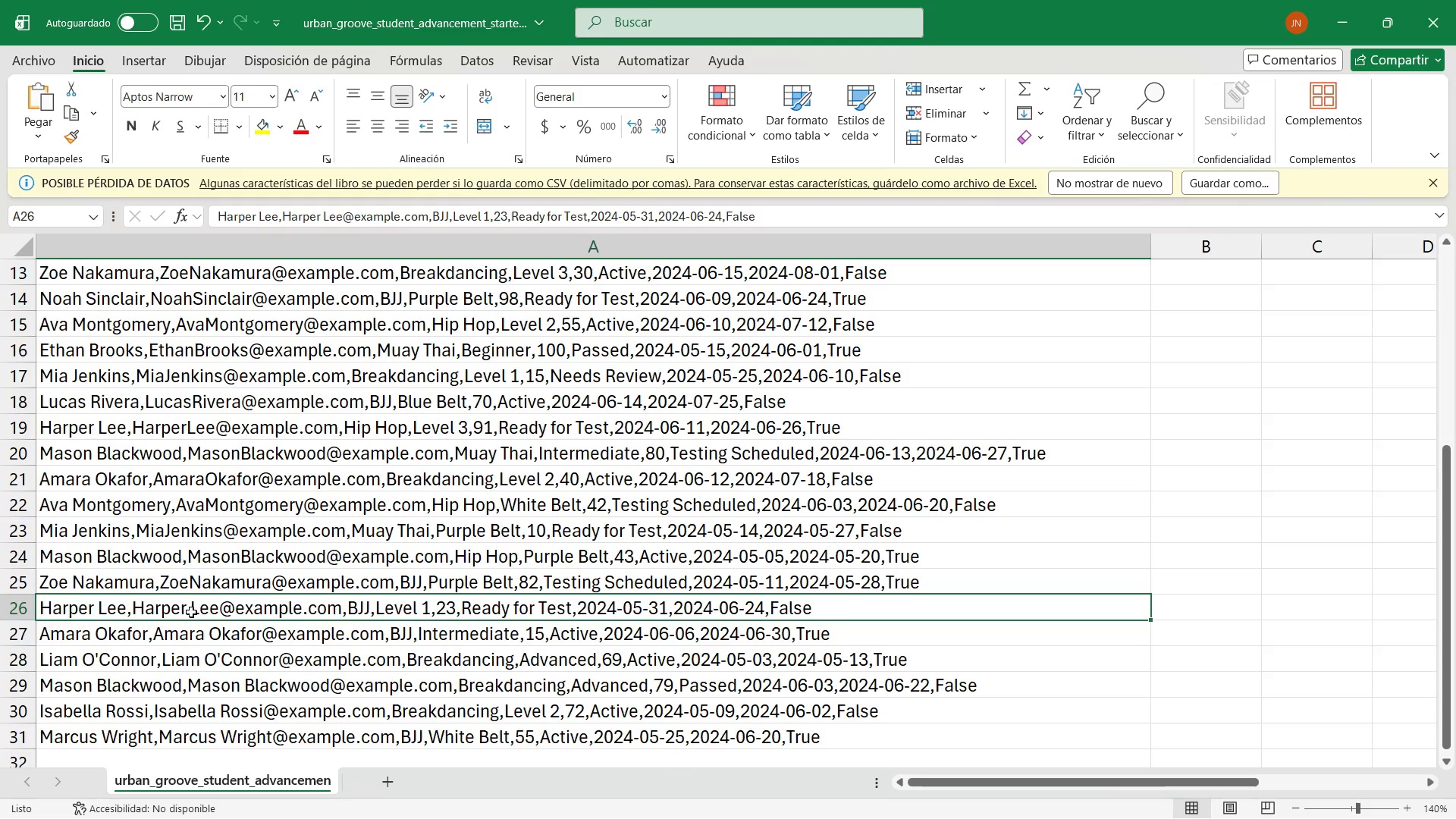 
double_click([192, 611])
 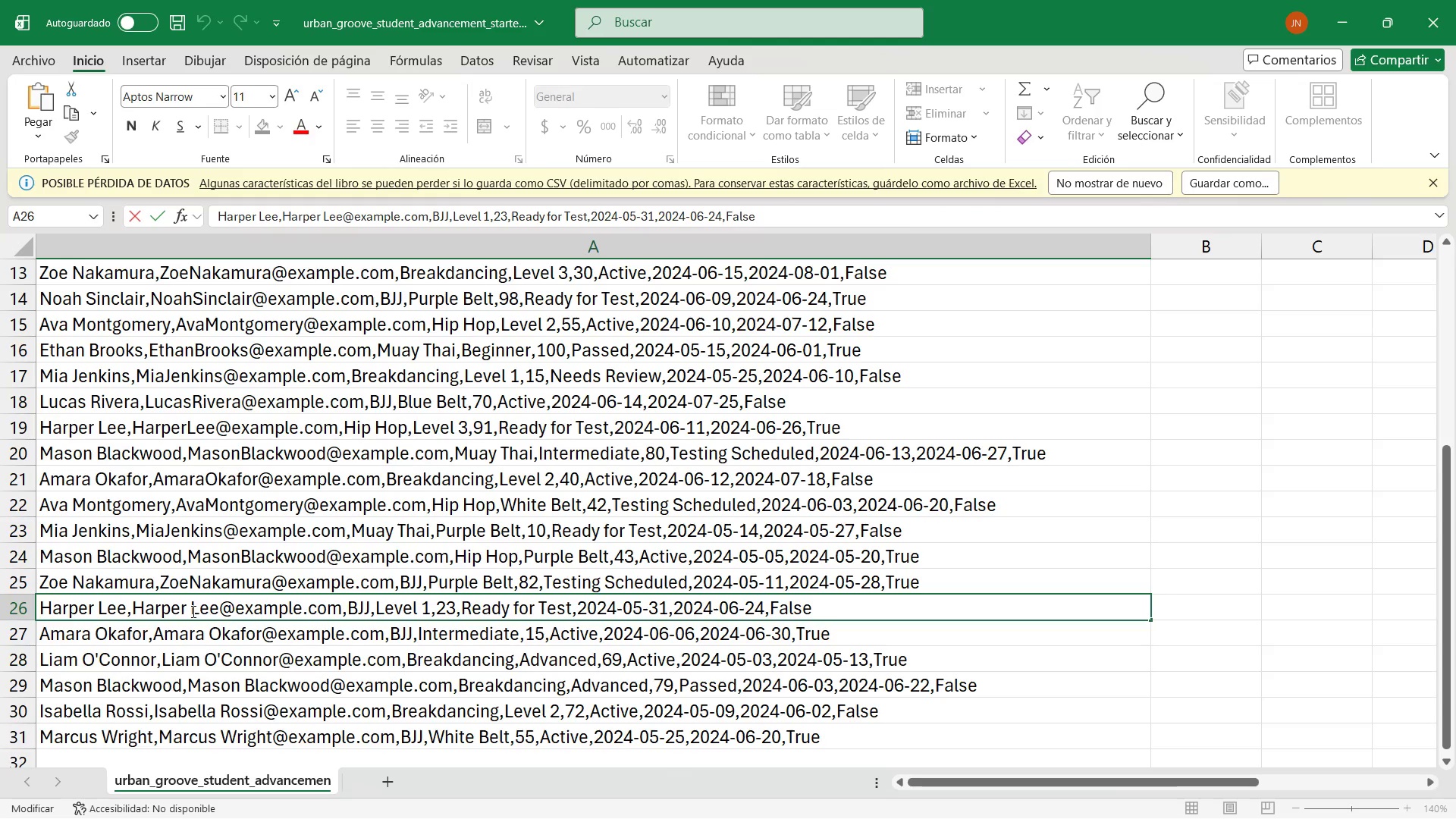 
key(Backspace)
 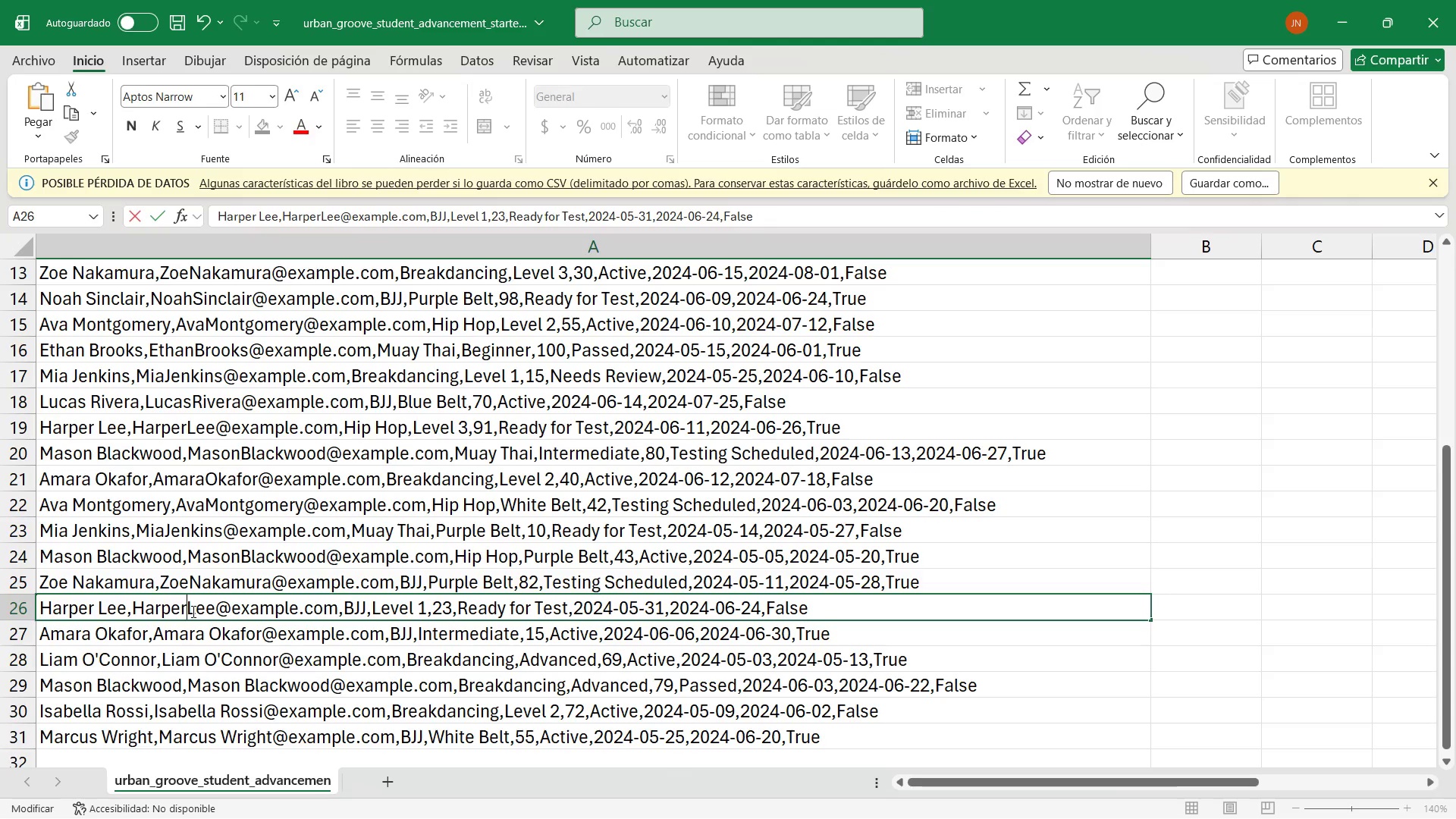 
key(Enter)
 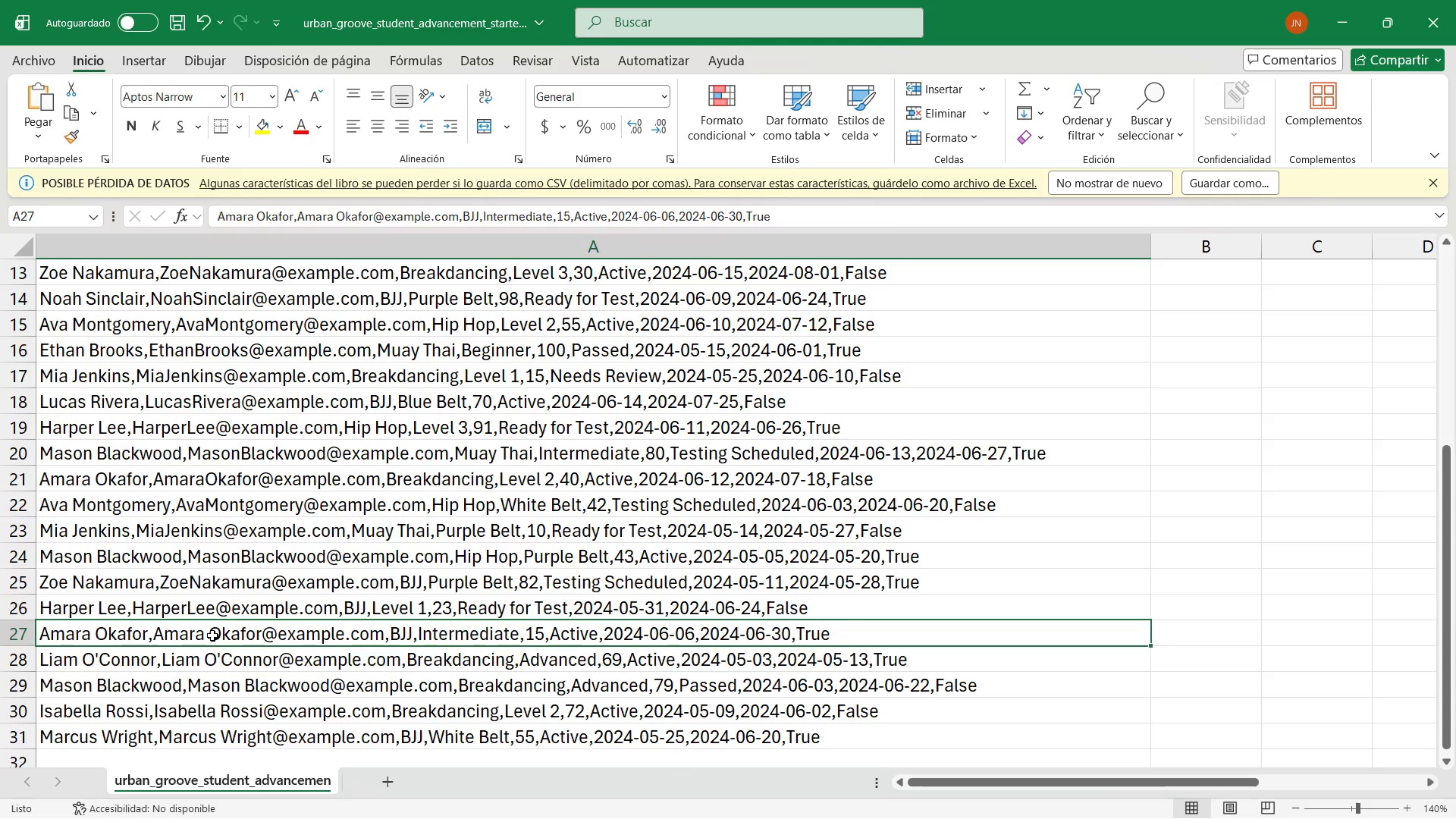 
left_click([209, 635])
 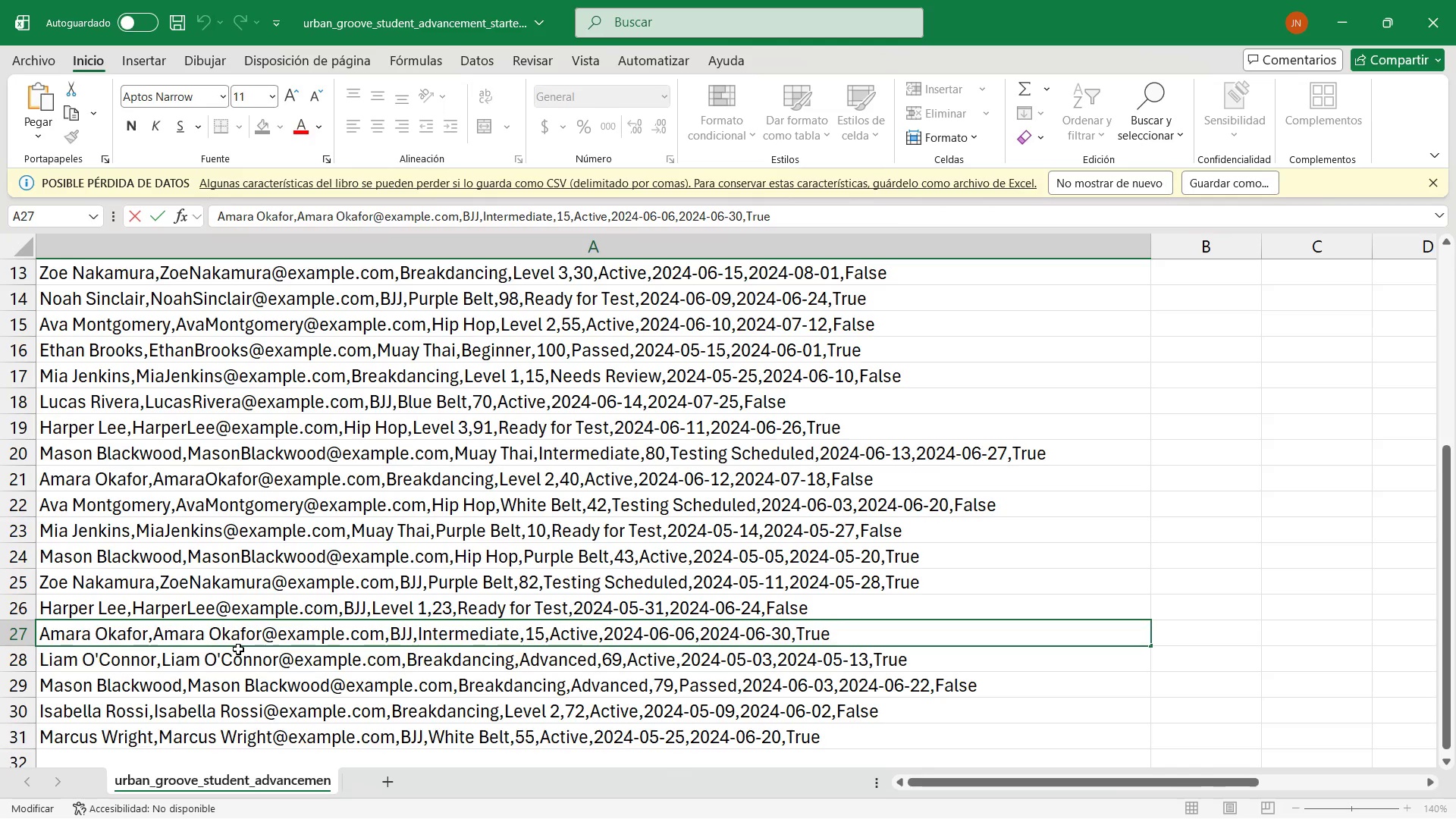 
key(Backspace)
 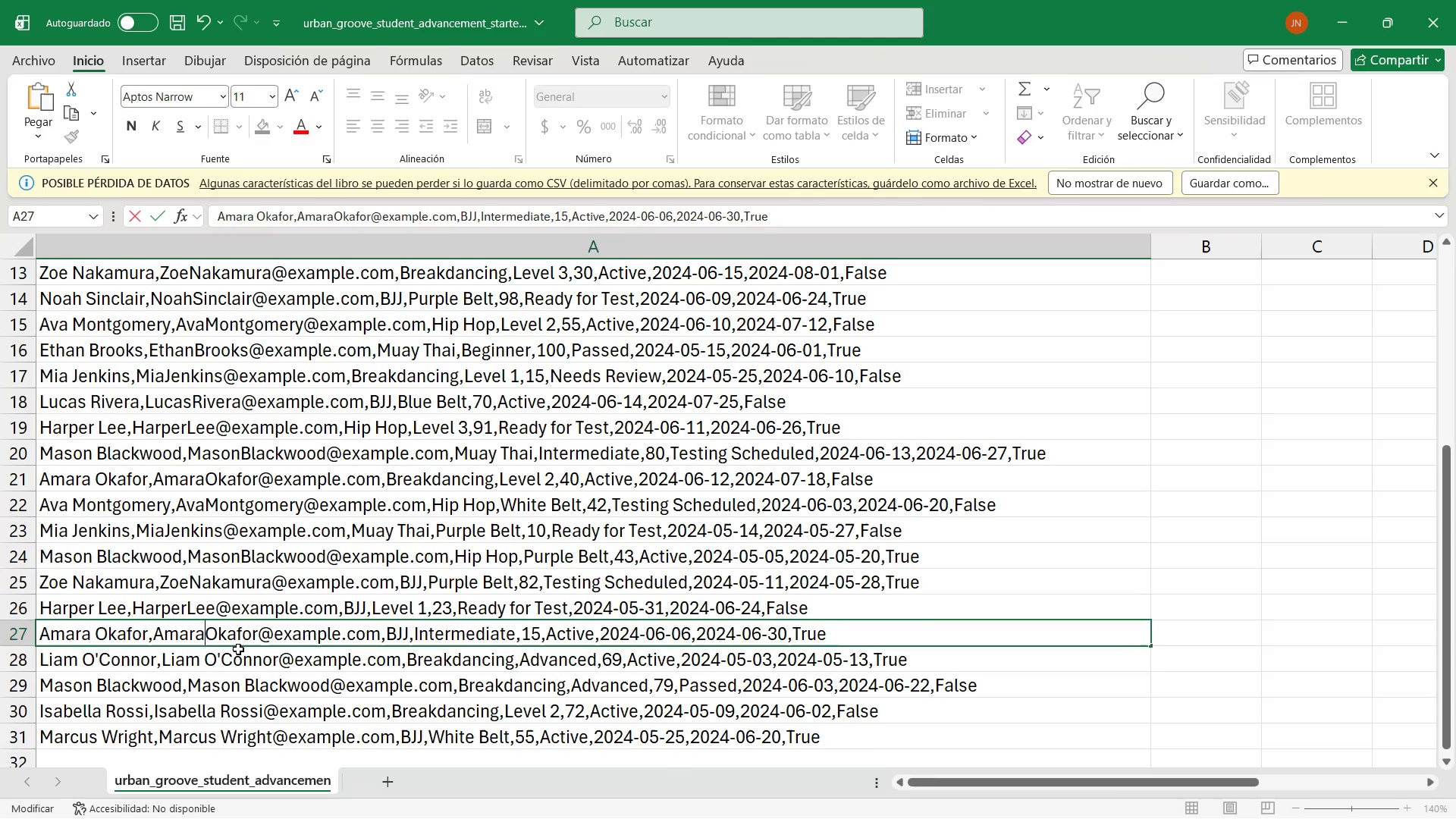 
key(Enter)
 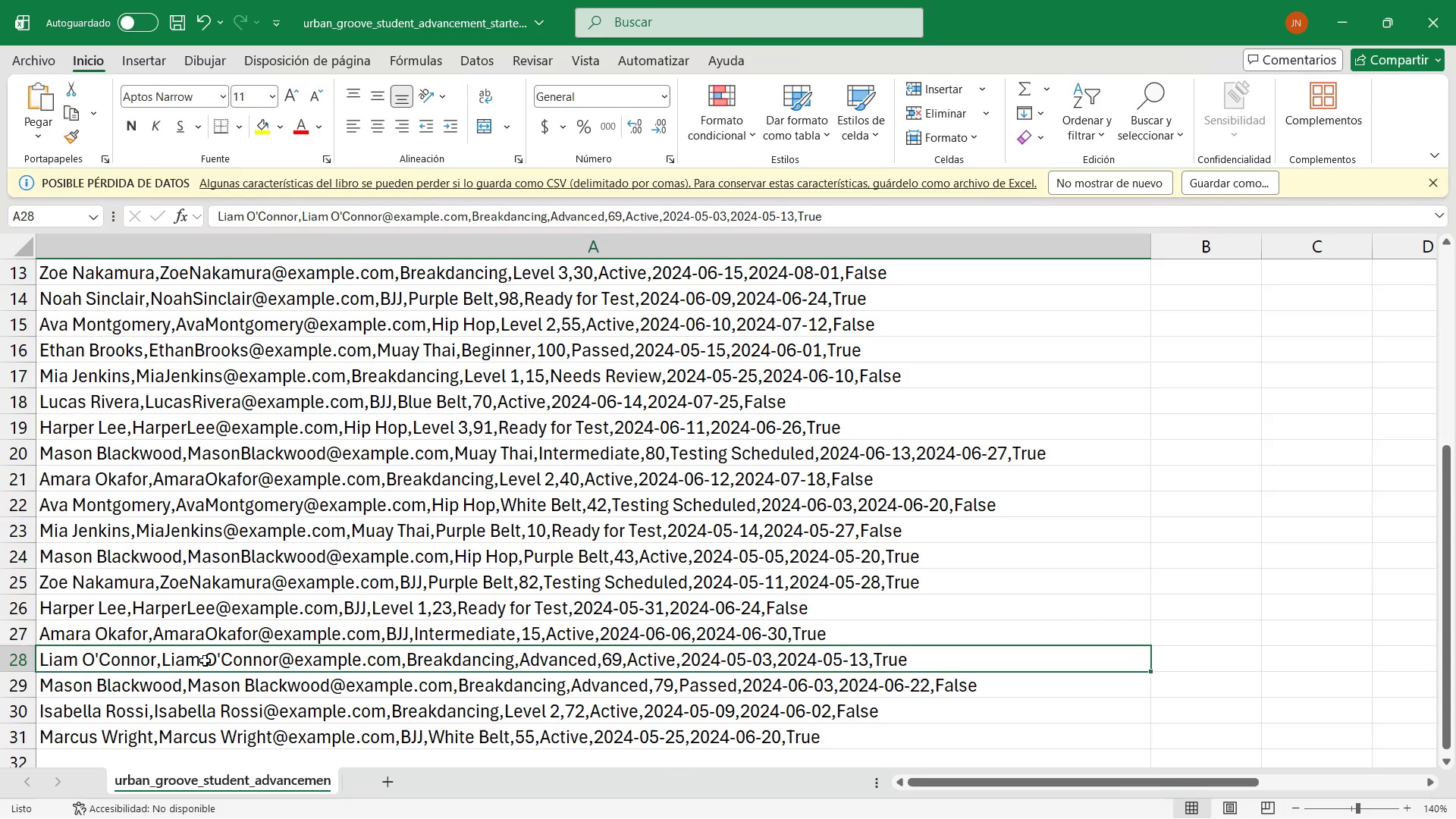 
double_click([205, 659])
 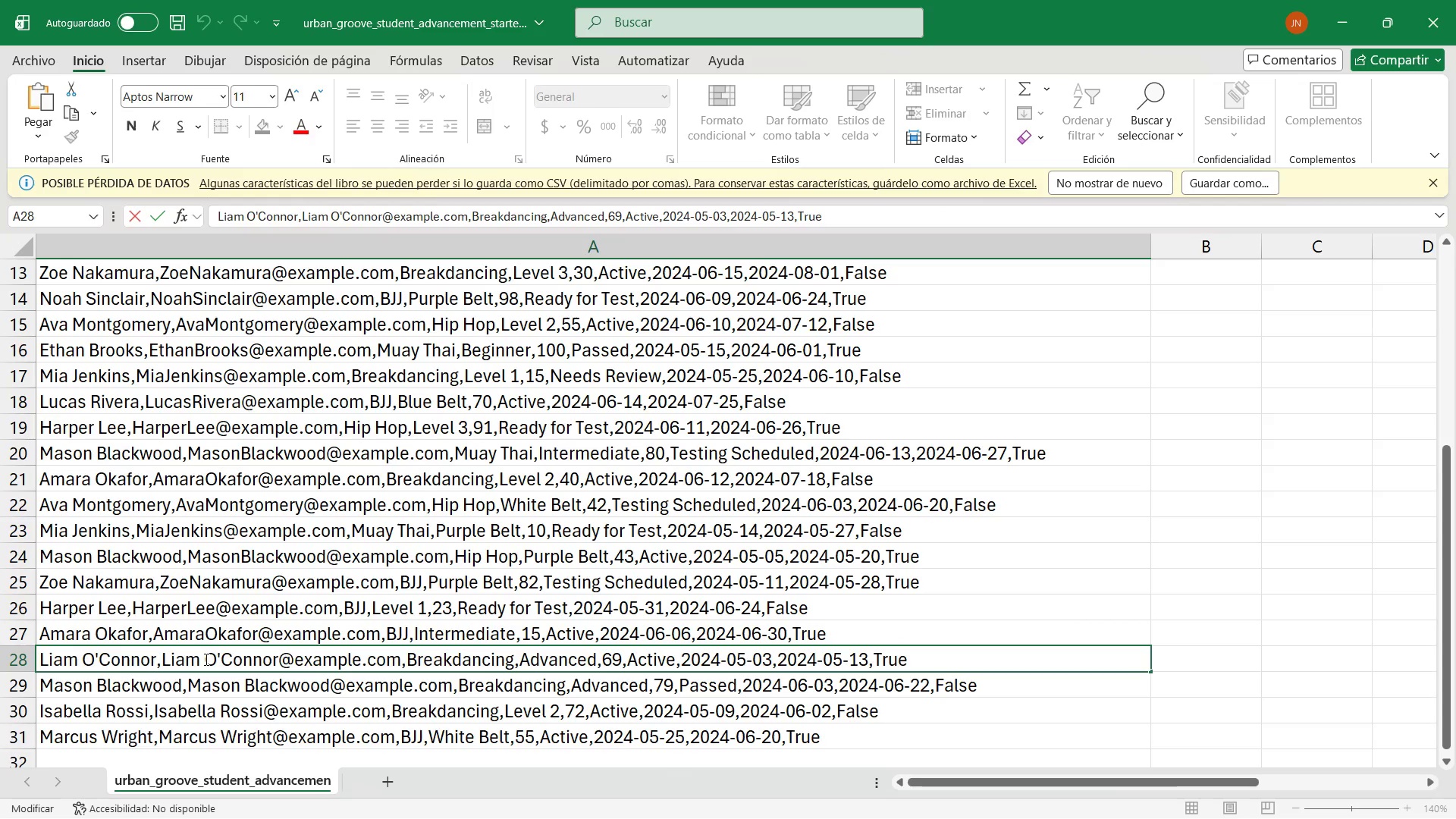 
key(Backspace)
 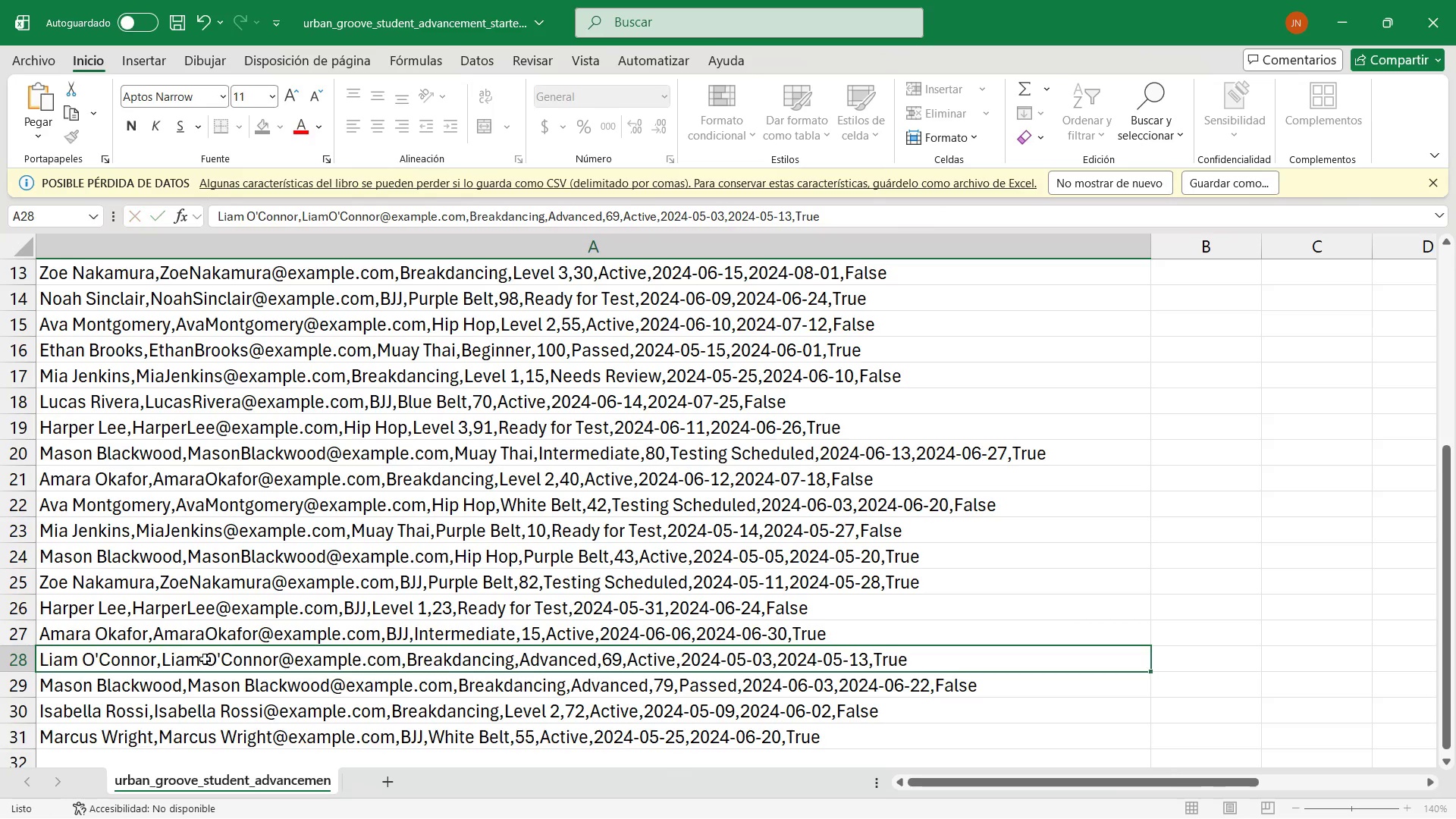 
key(Enter)
 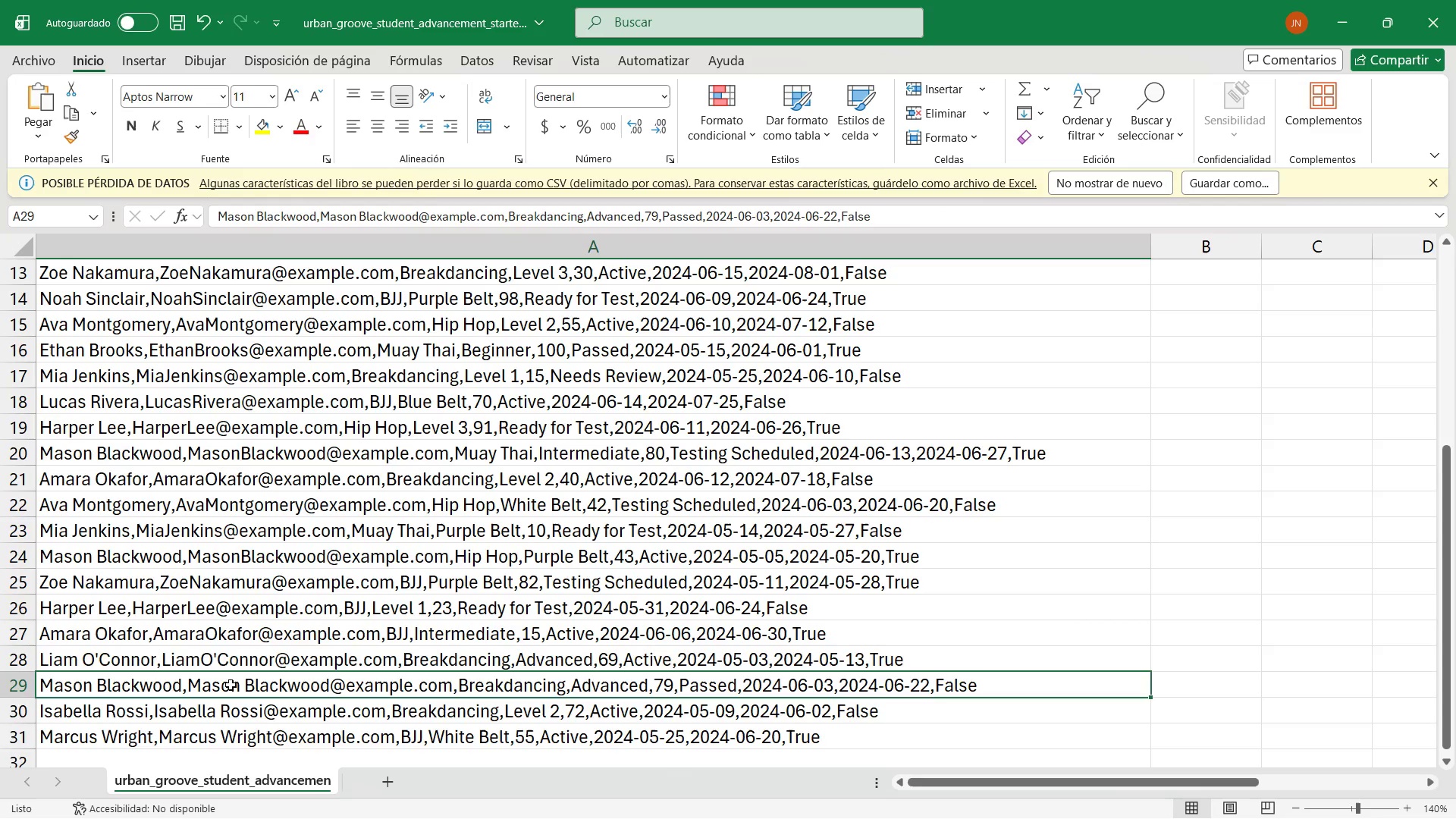 
double_click([243, 685])
 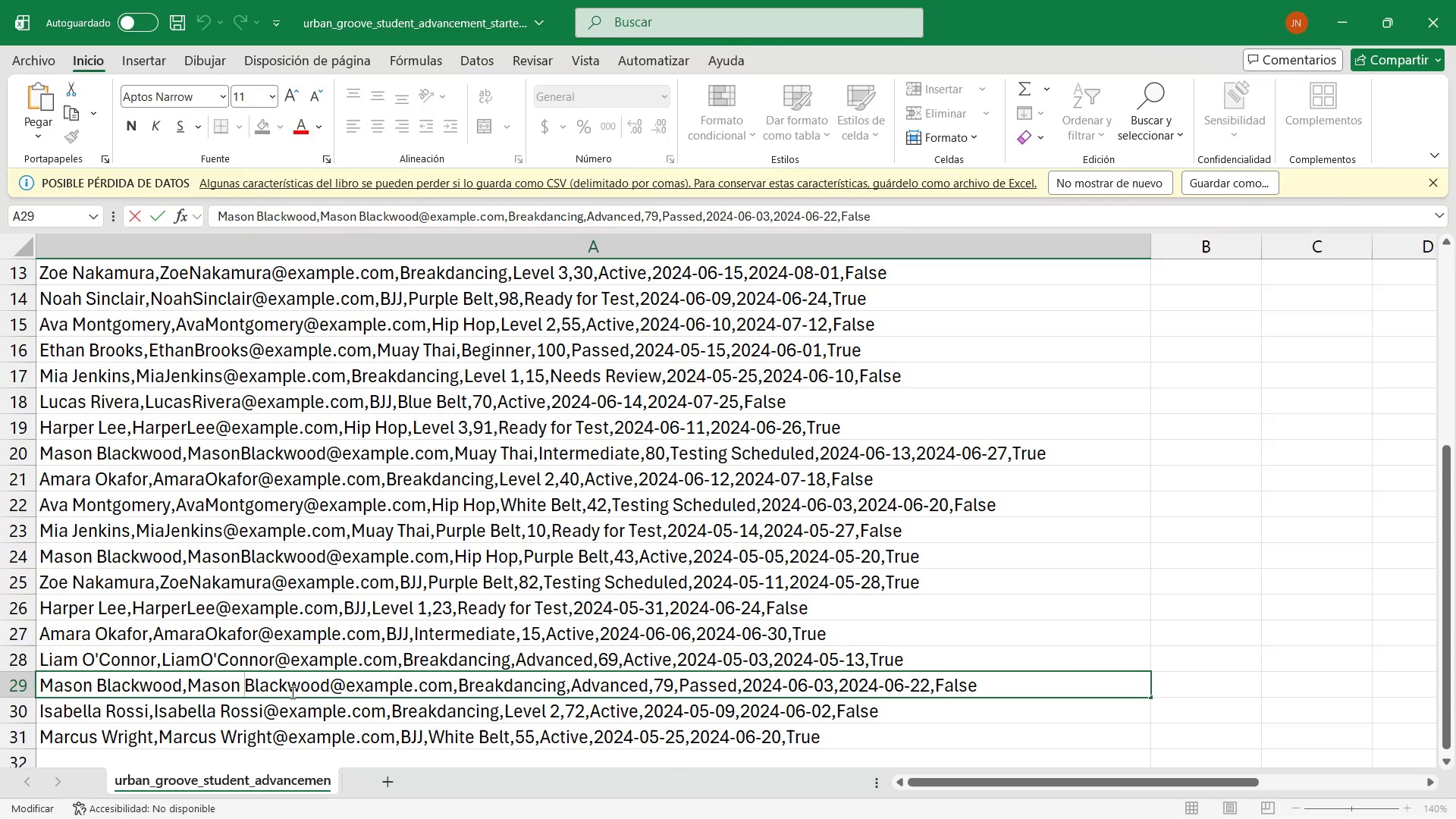 
key(Backspace)
 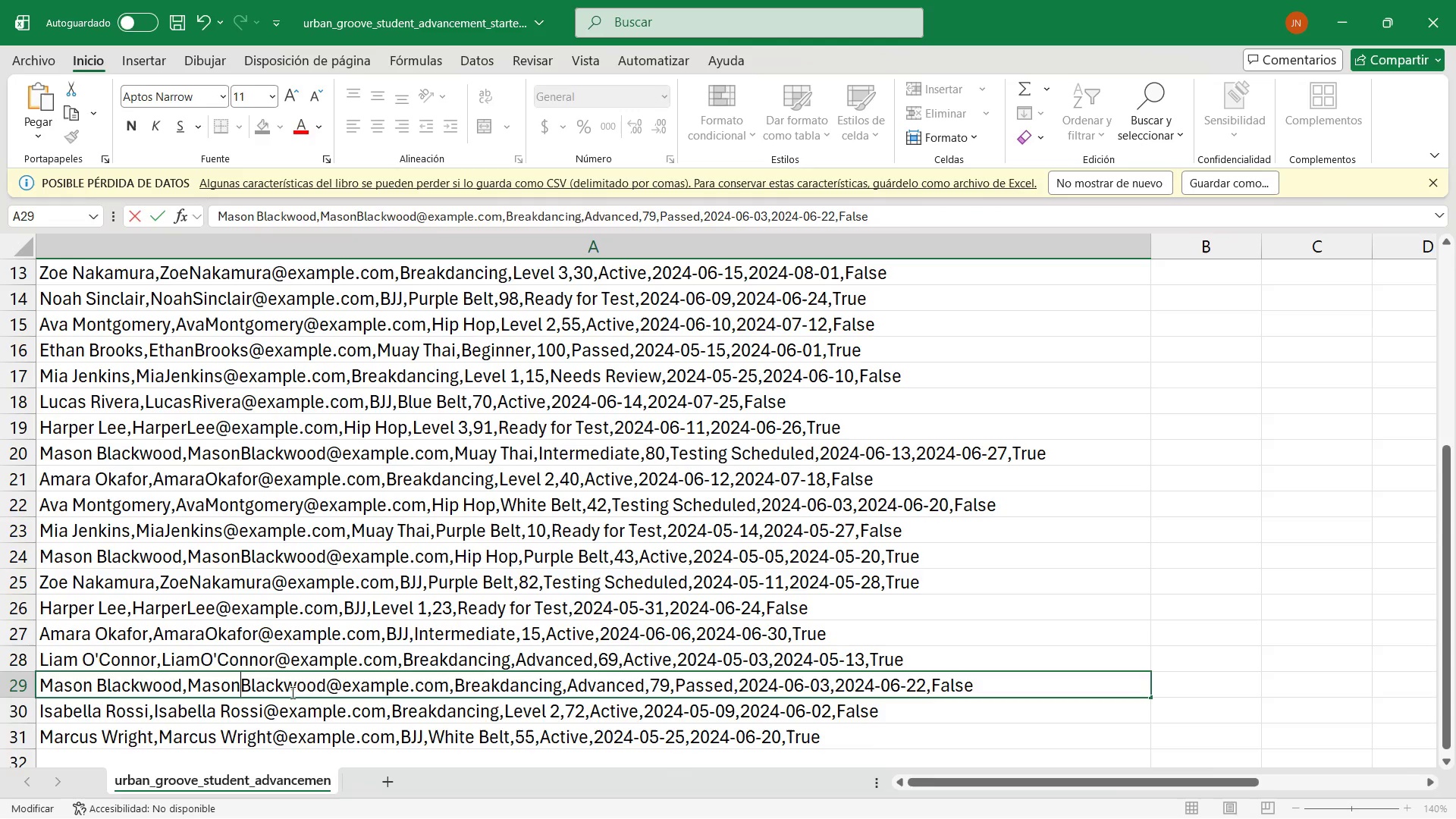 
key(Enter)
 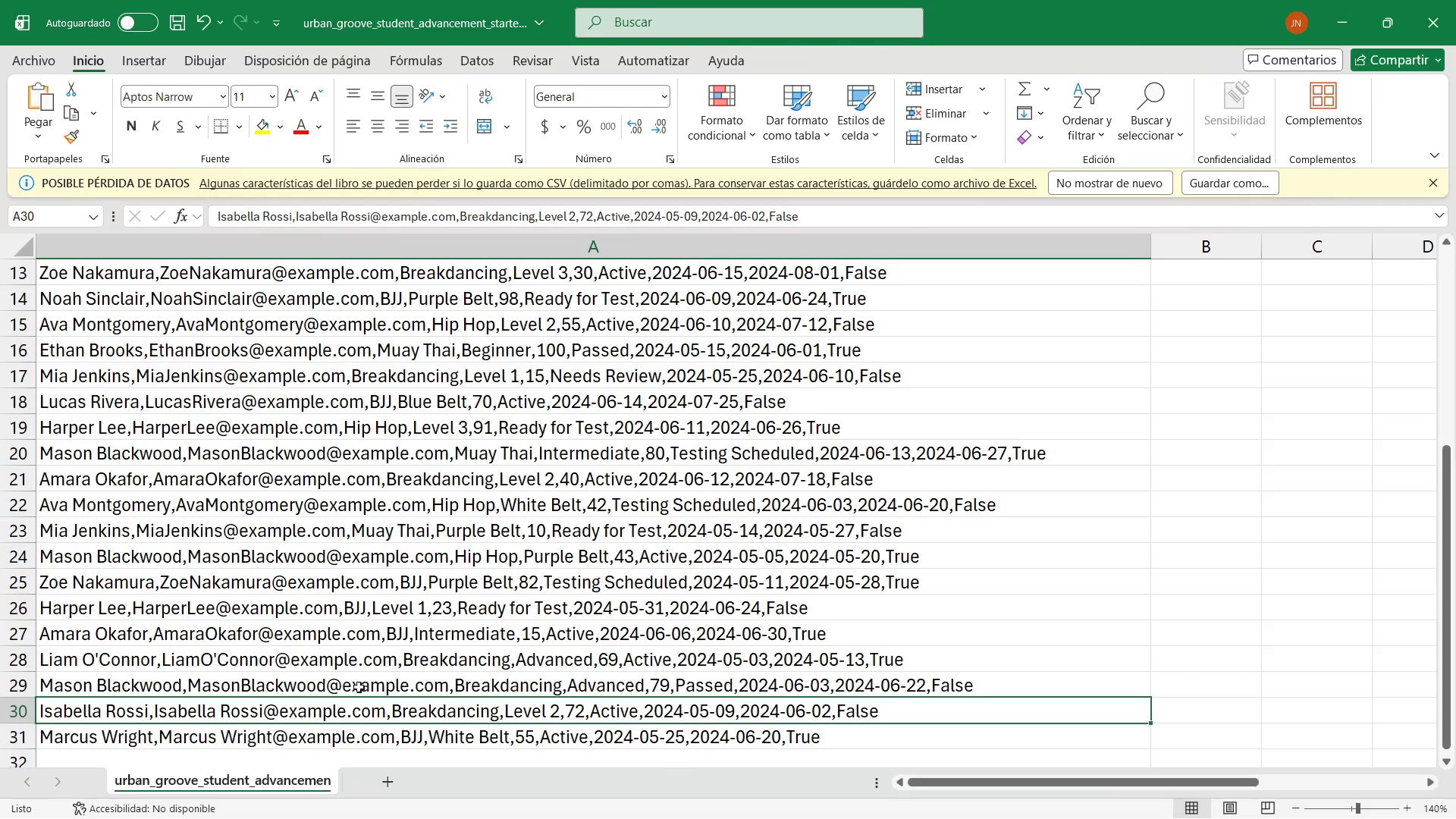 
scroll: coordinate [366, 686], scroll_direction: down, amount: 1.0
 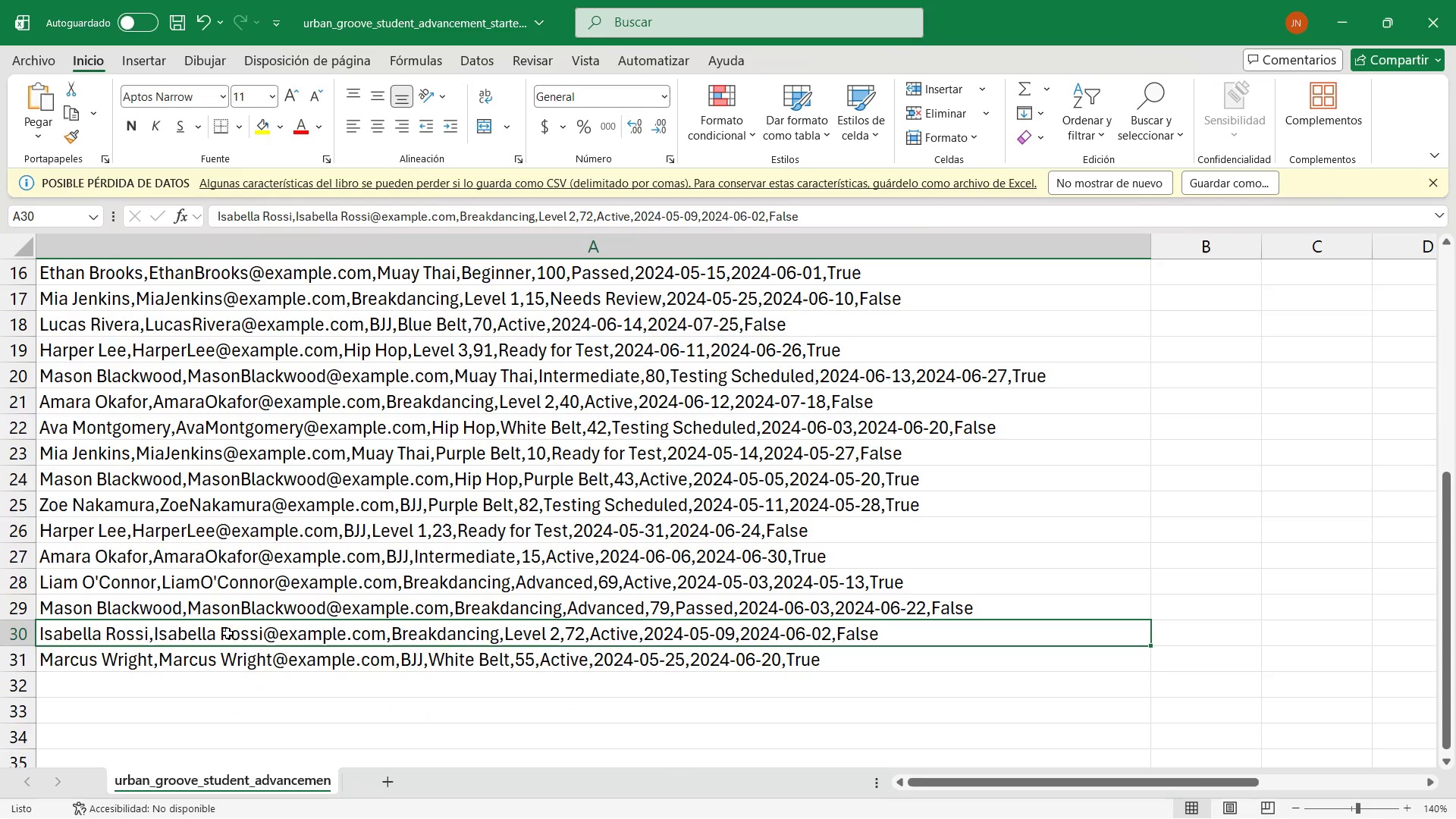 
double_click([224, 633])
 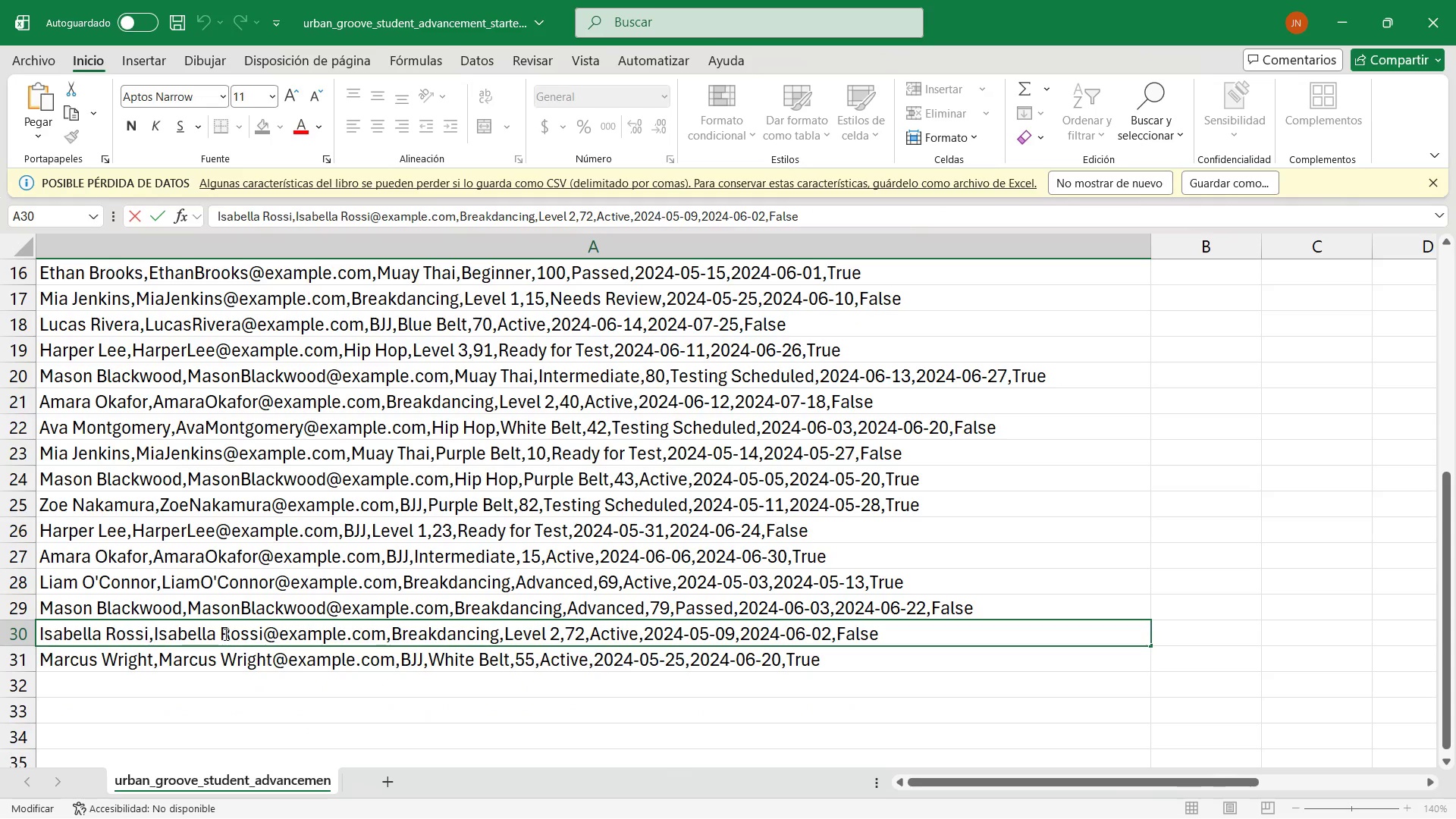 
key(Backspace)
 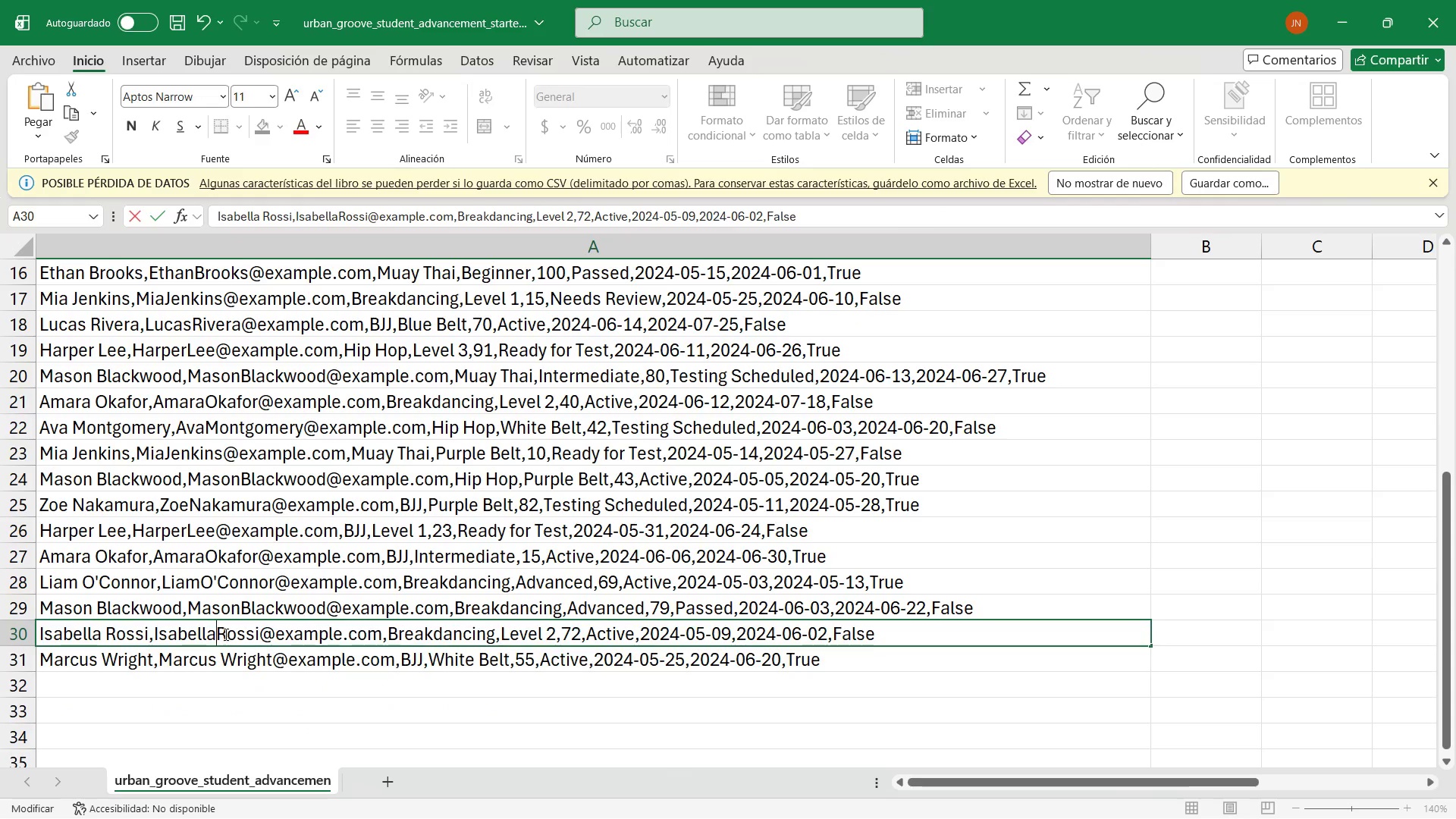 
key(Enter)
 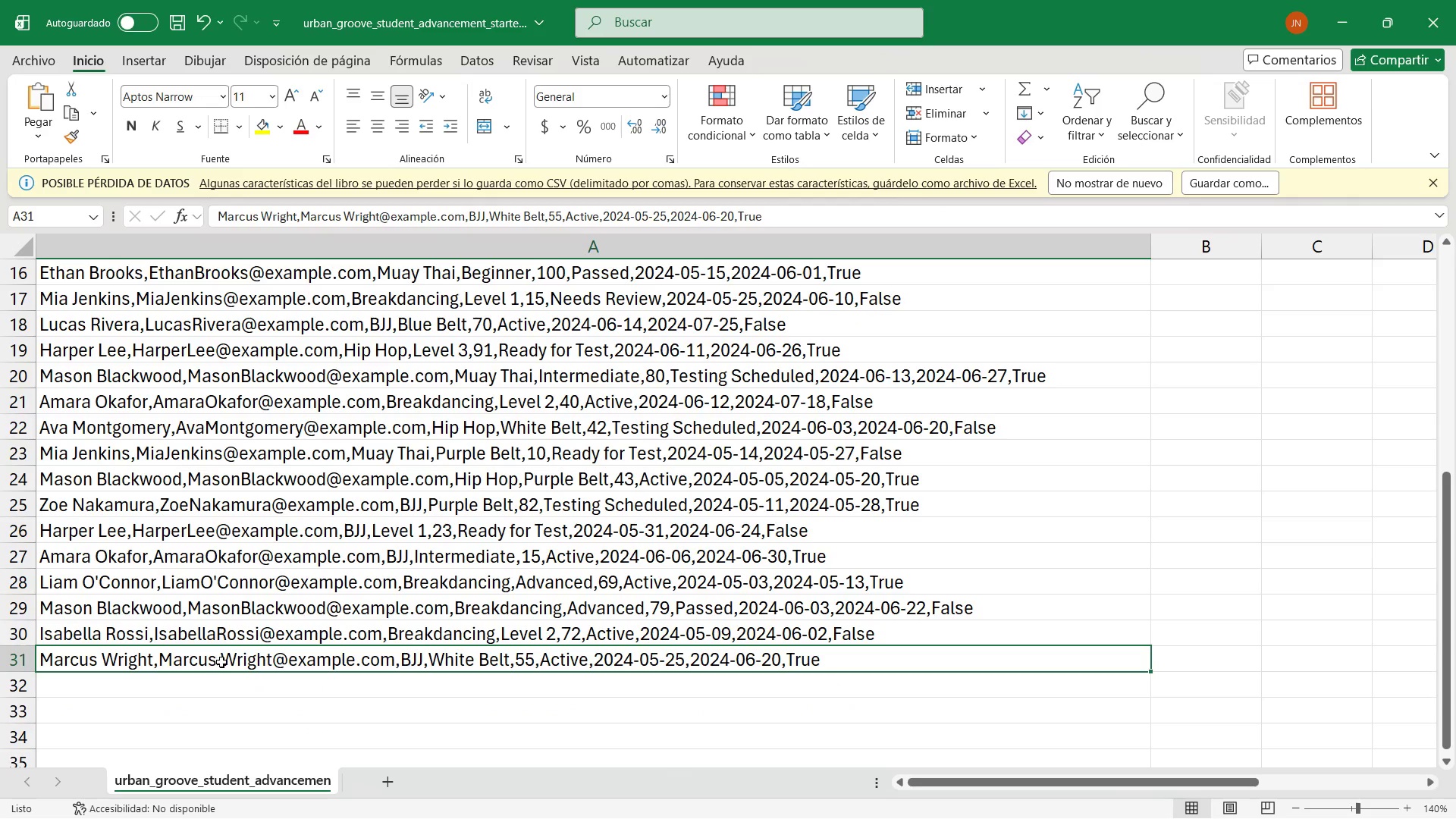 
double_click([221, 661])
 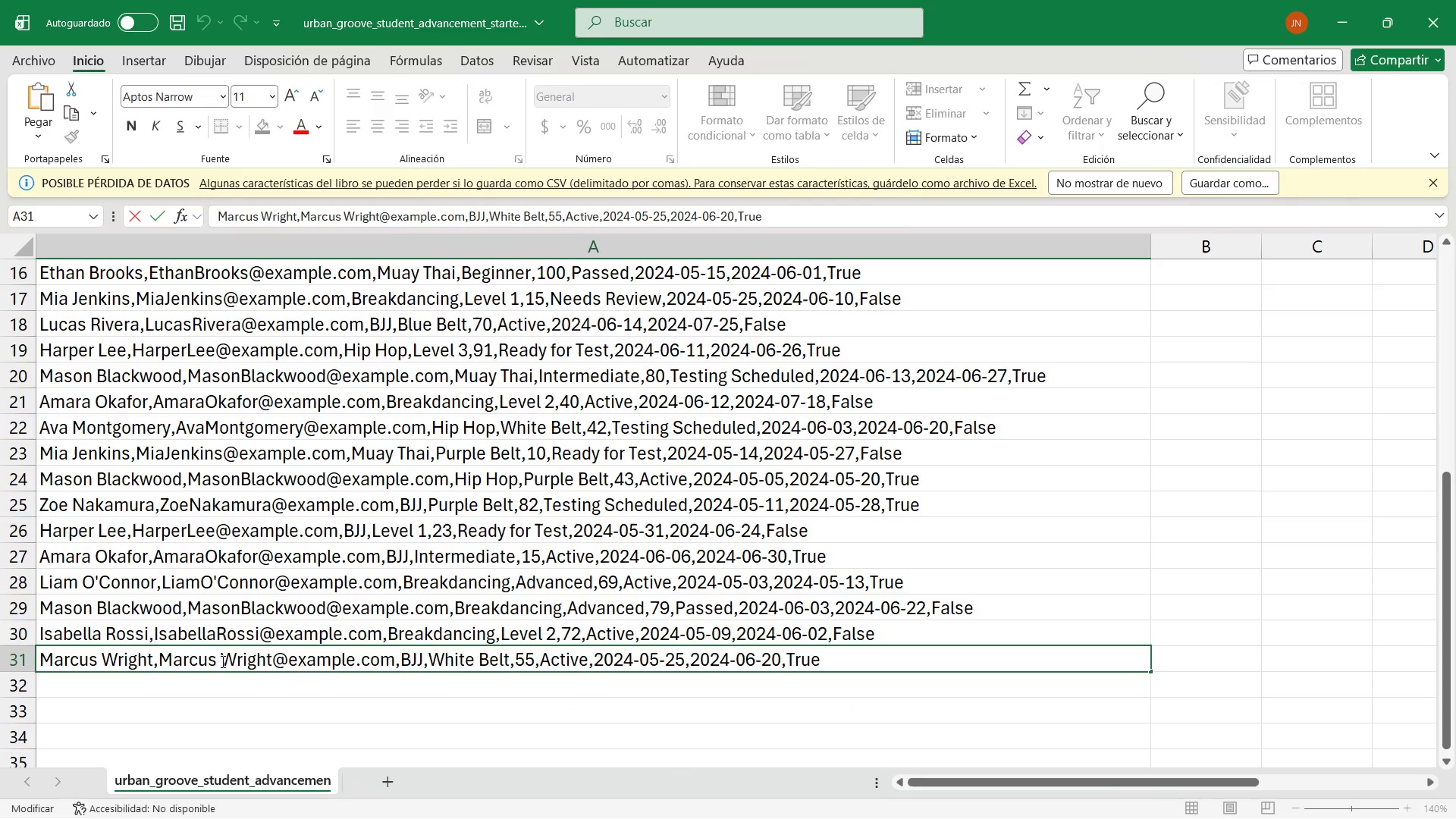 
key(Backspace)
 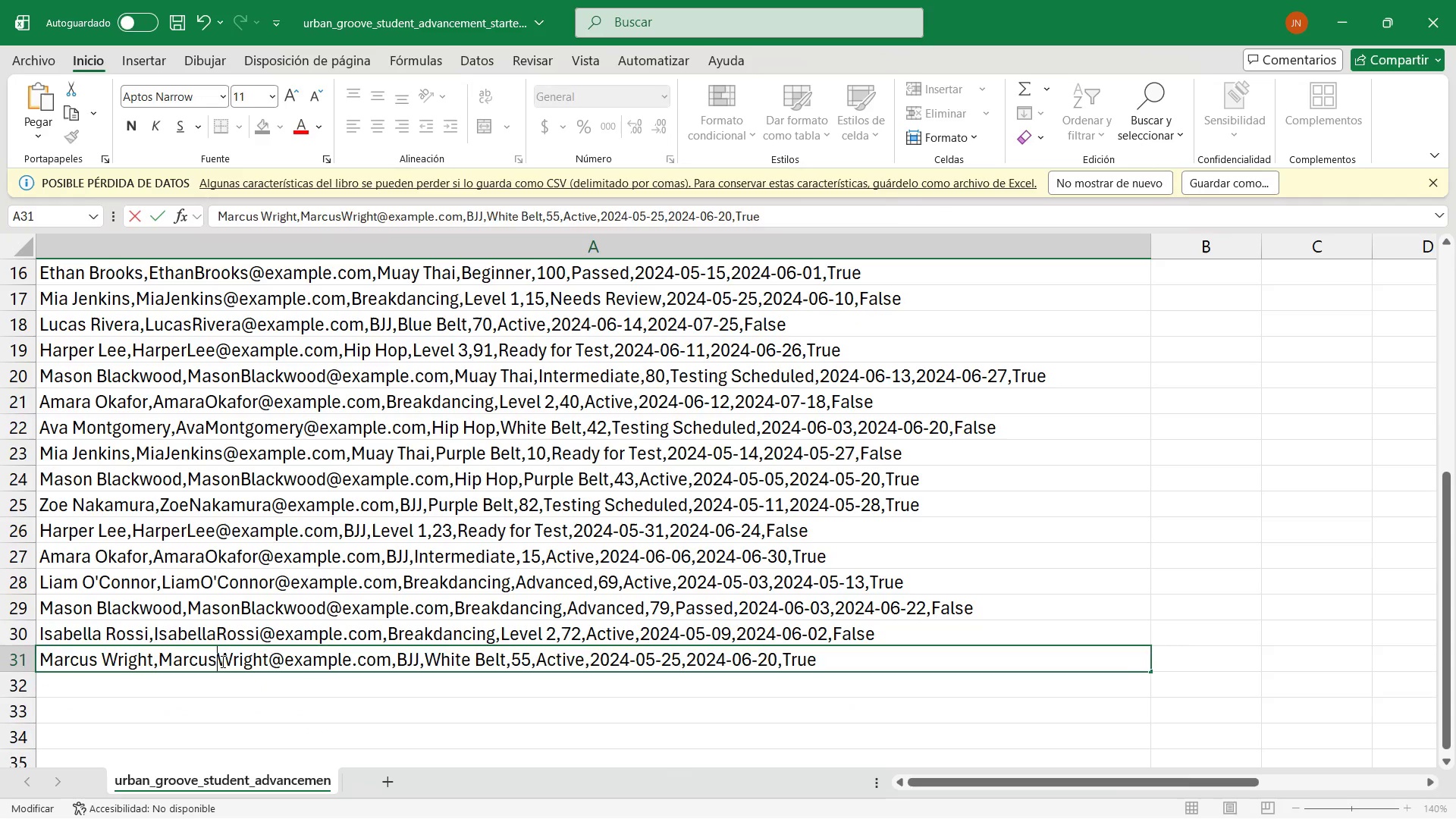 
key(Enter)
 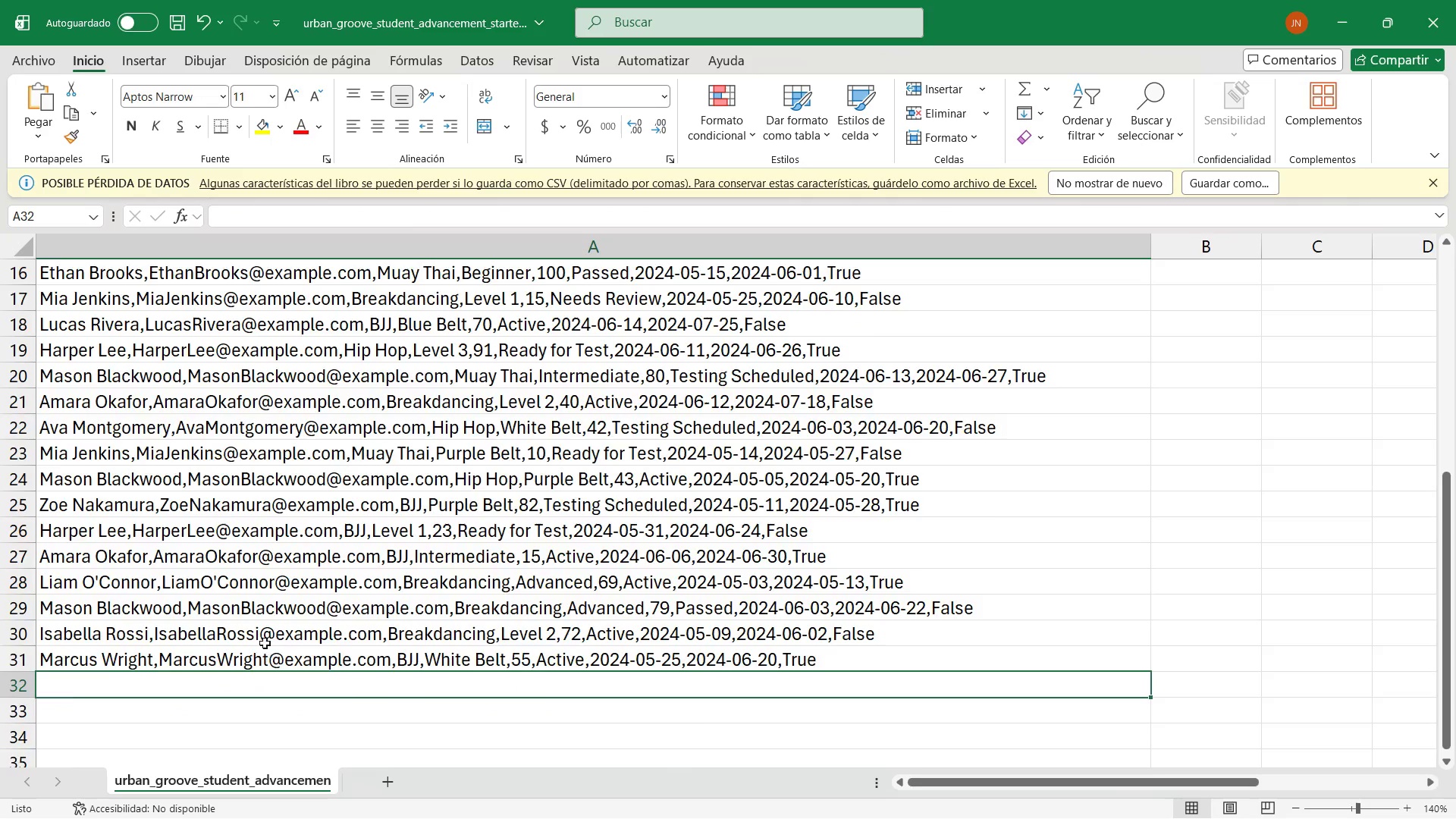 
scroll: coordinate [381, 597], scroll_direction: up, amount: 14.0
 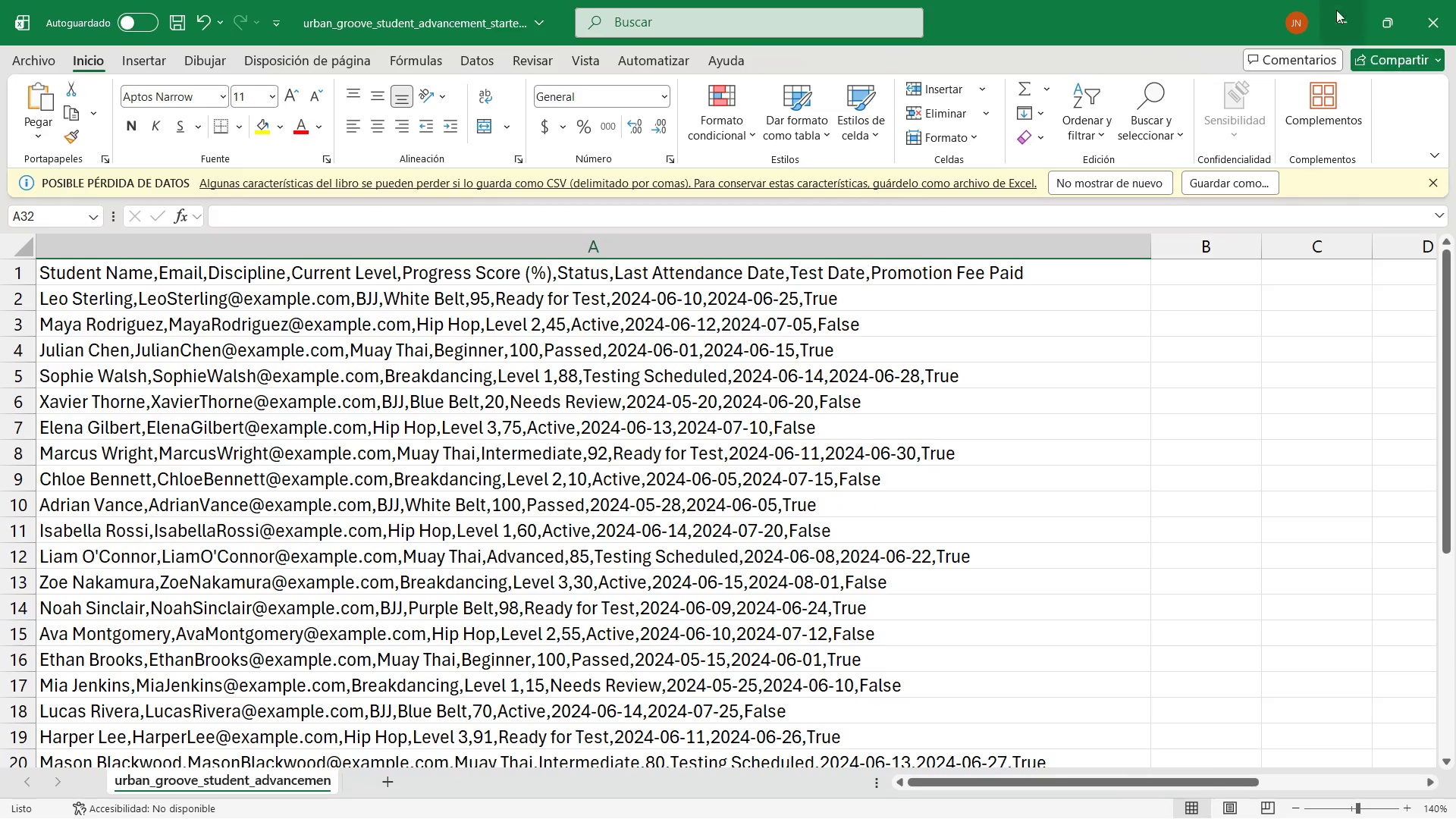 
left_click([1348, 8])
 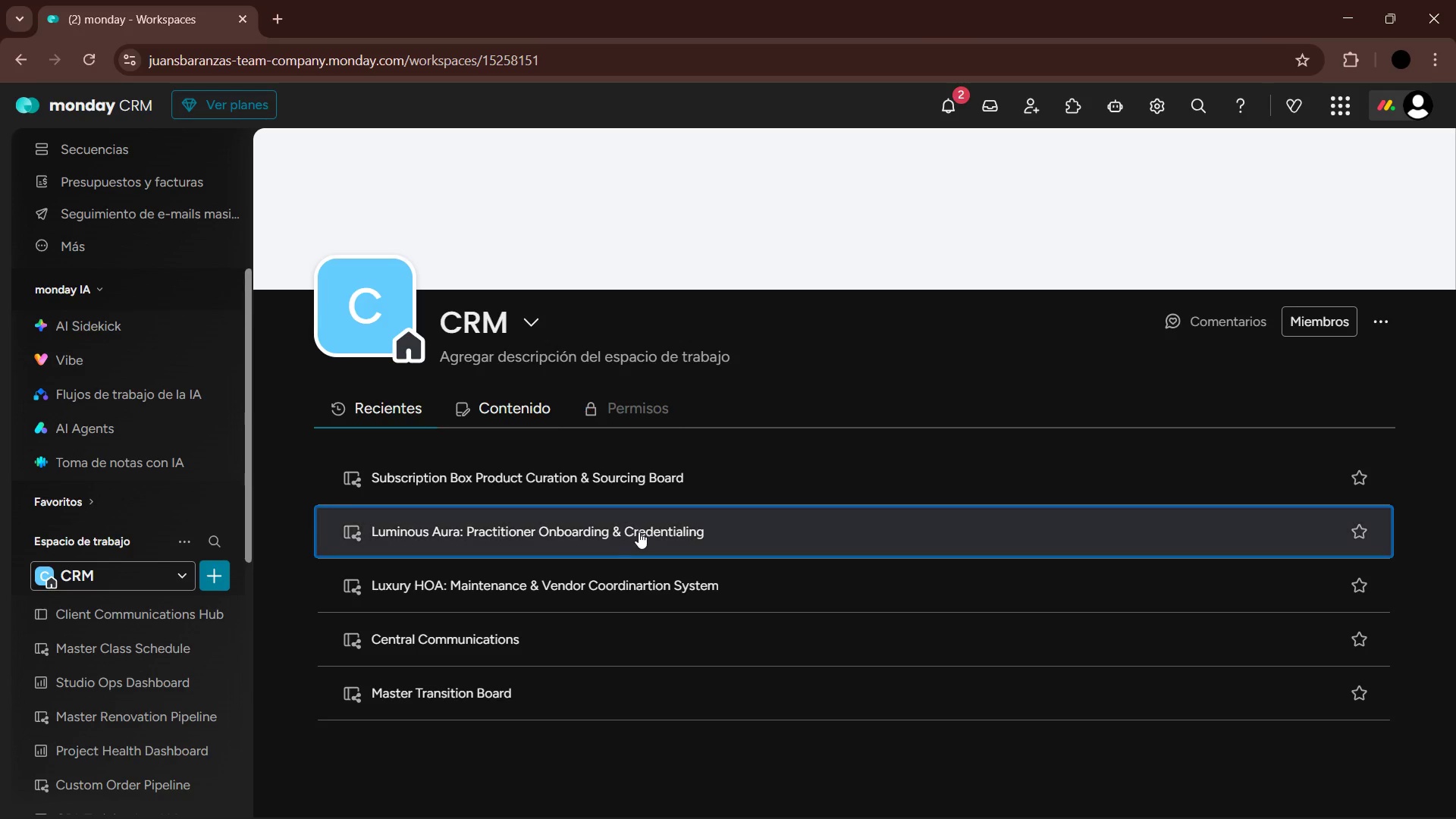 
scroll: coordinate [144, 642], scroll_direction: down, amount: 7.0
 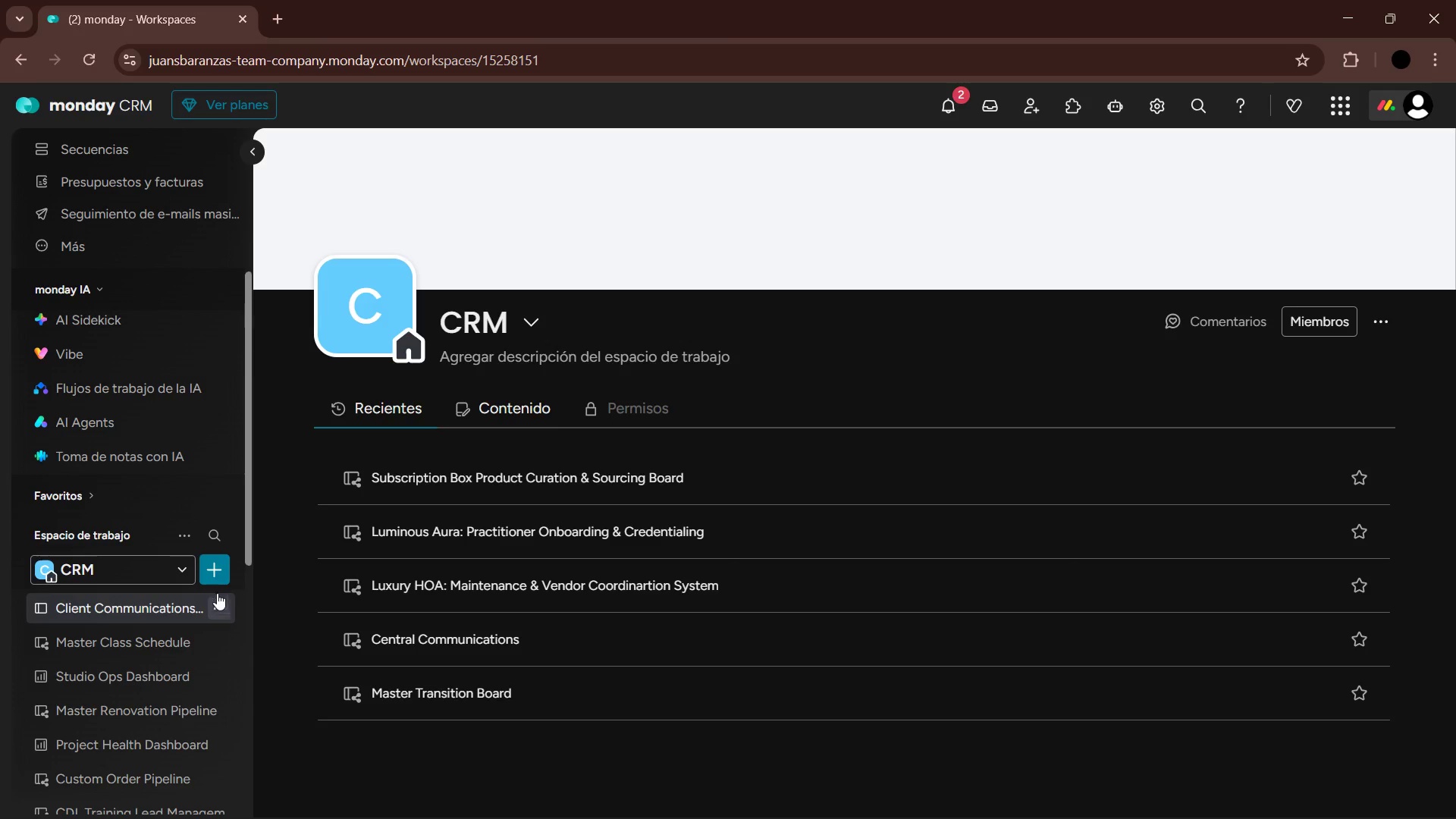 
left_click([218, 575])
 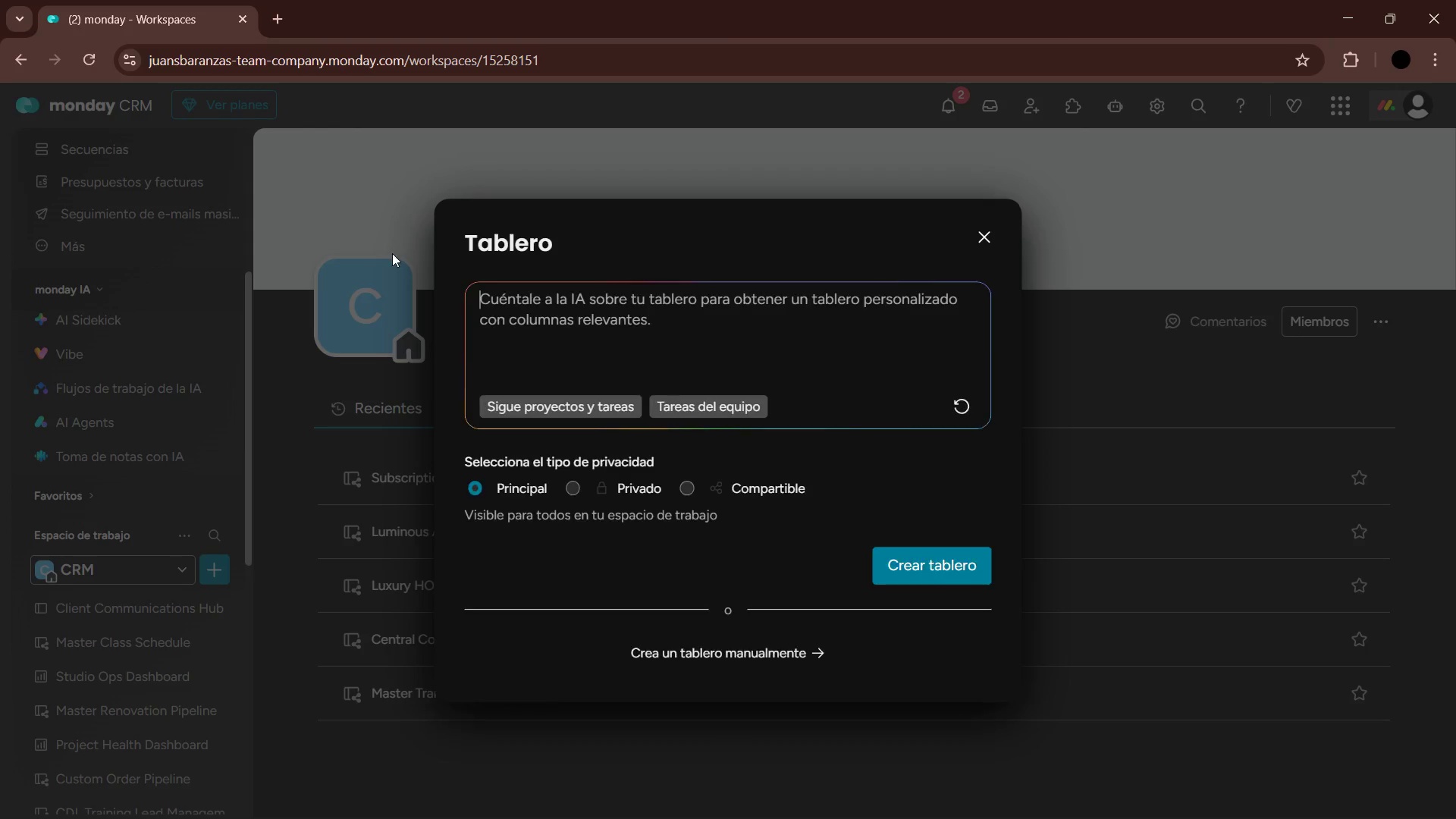 
left_click([686, 492])
 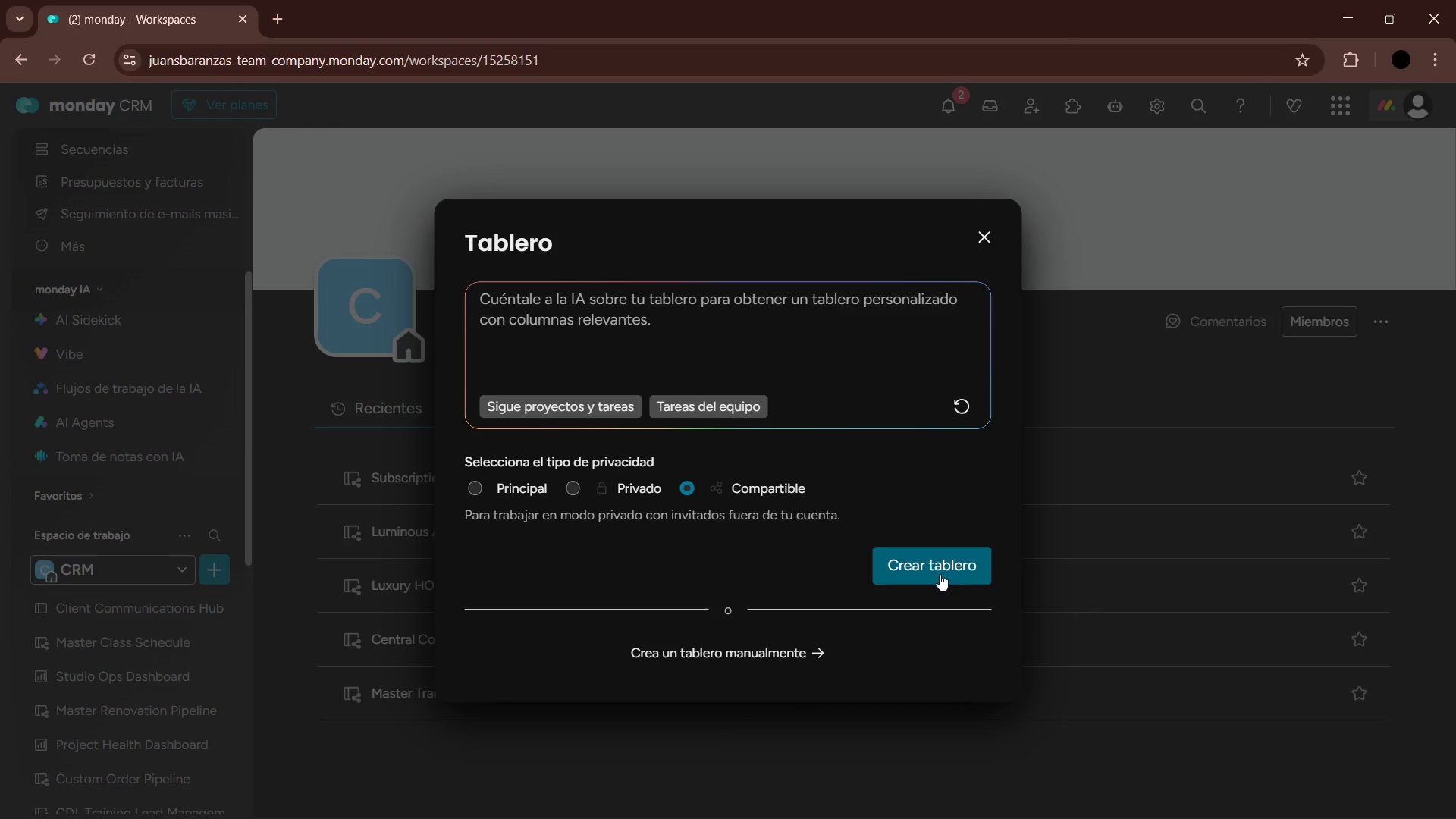 
left_click([940, 574])
 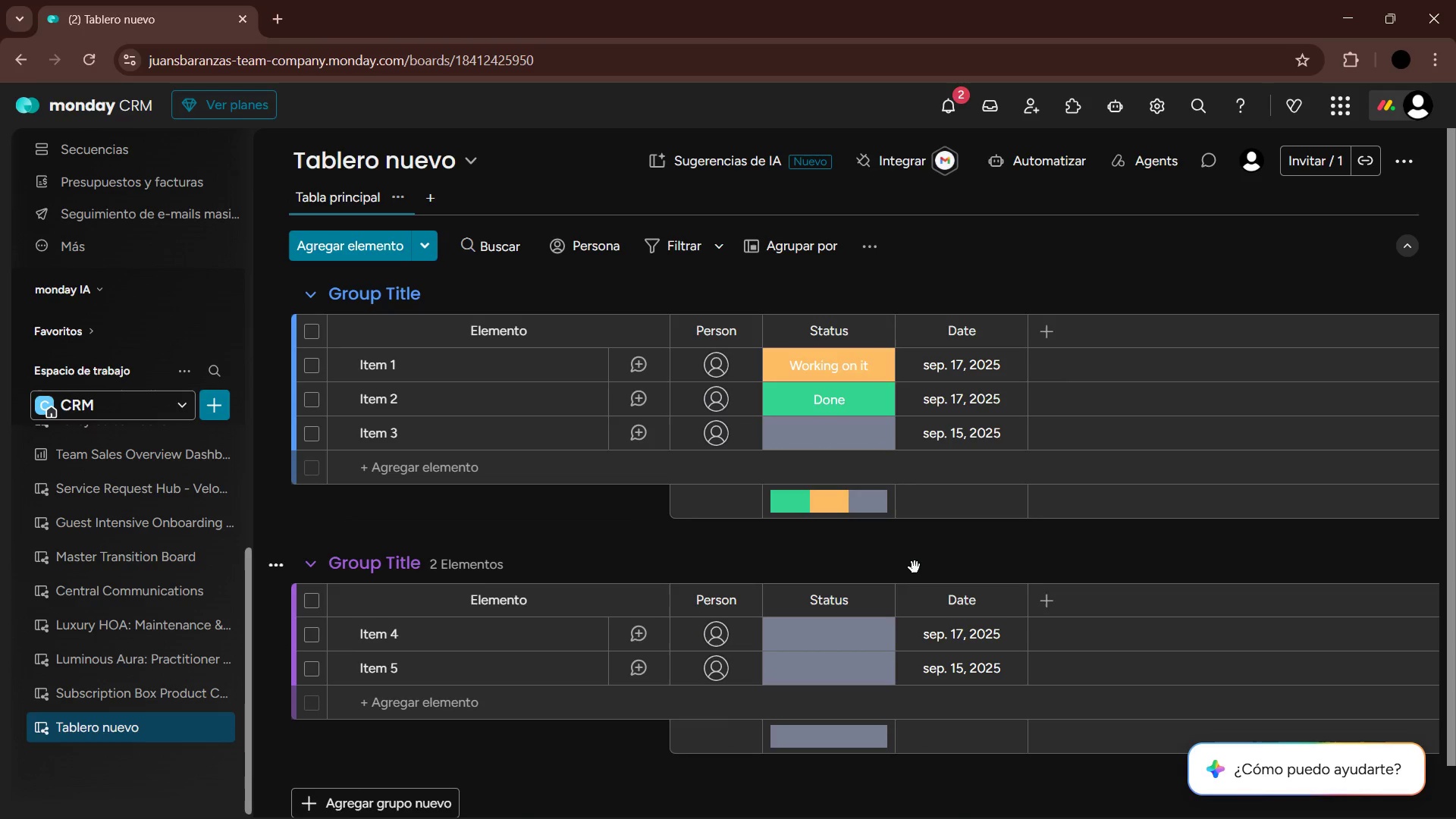 
wait(13.47)
 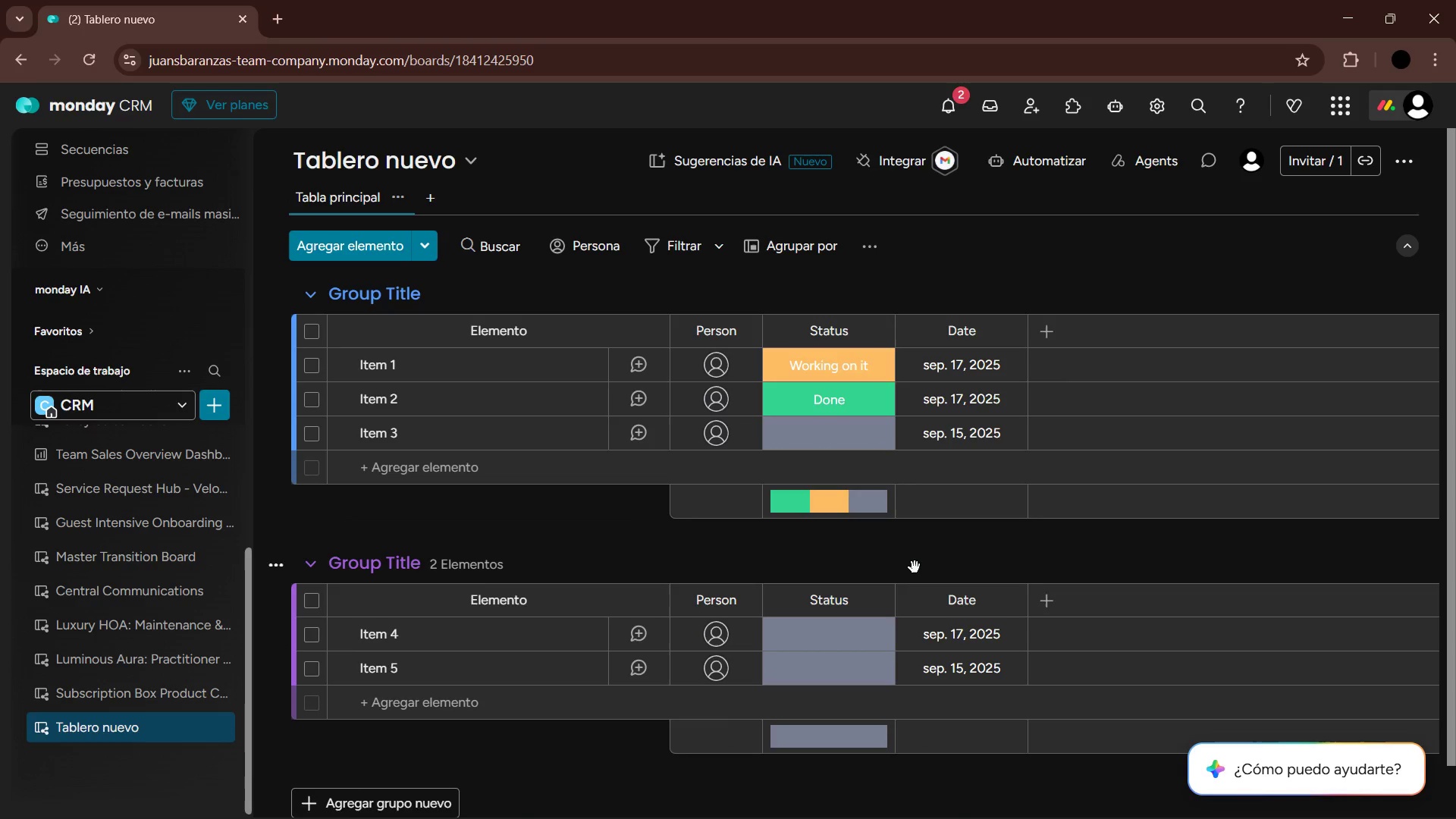 
left_click([252, 149])
 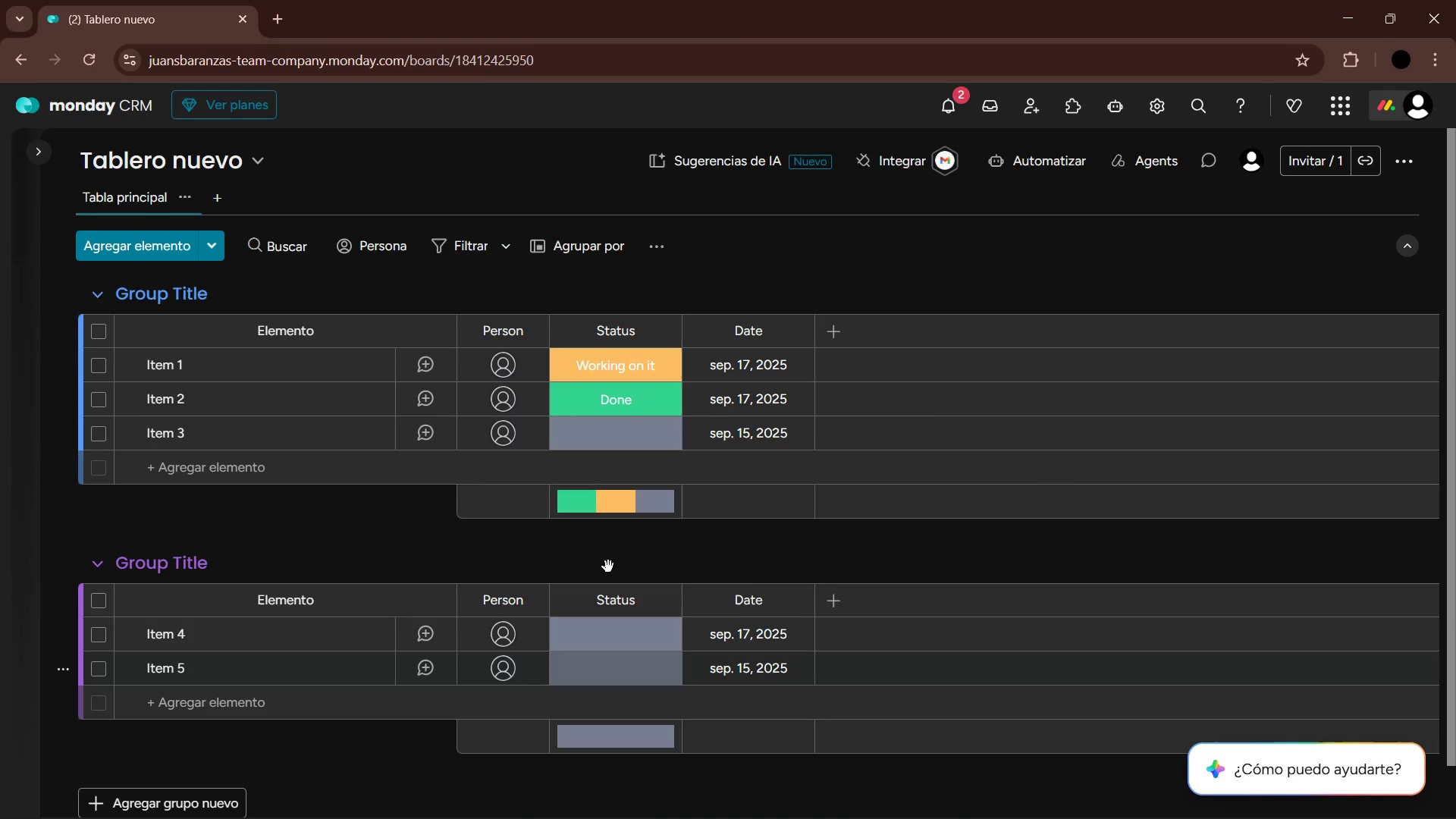 
left_click([532, 338])
 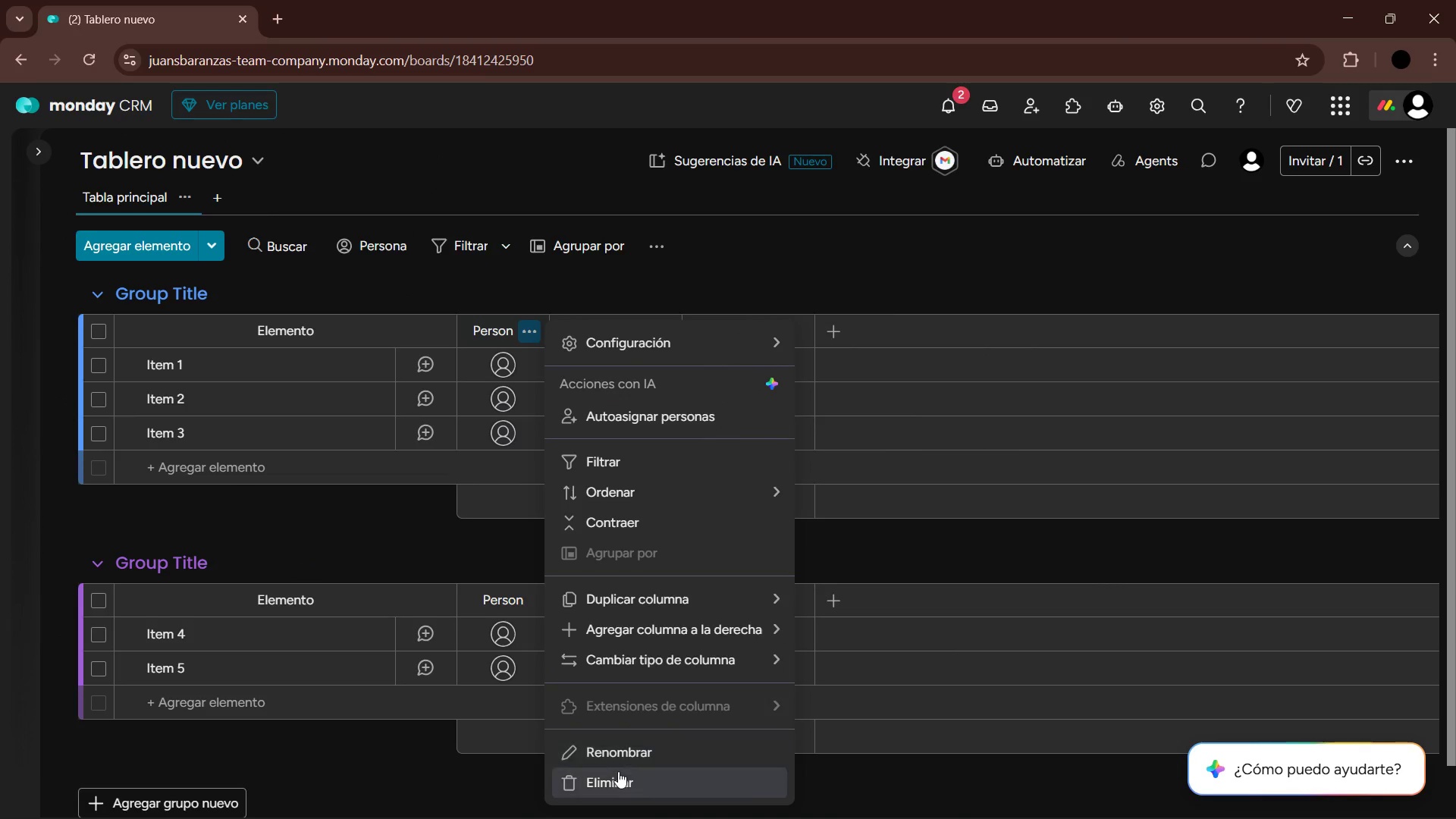 
left_click([618, 771])
 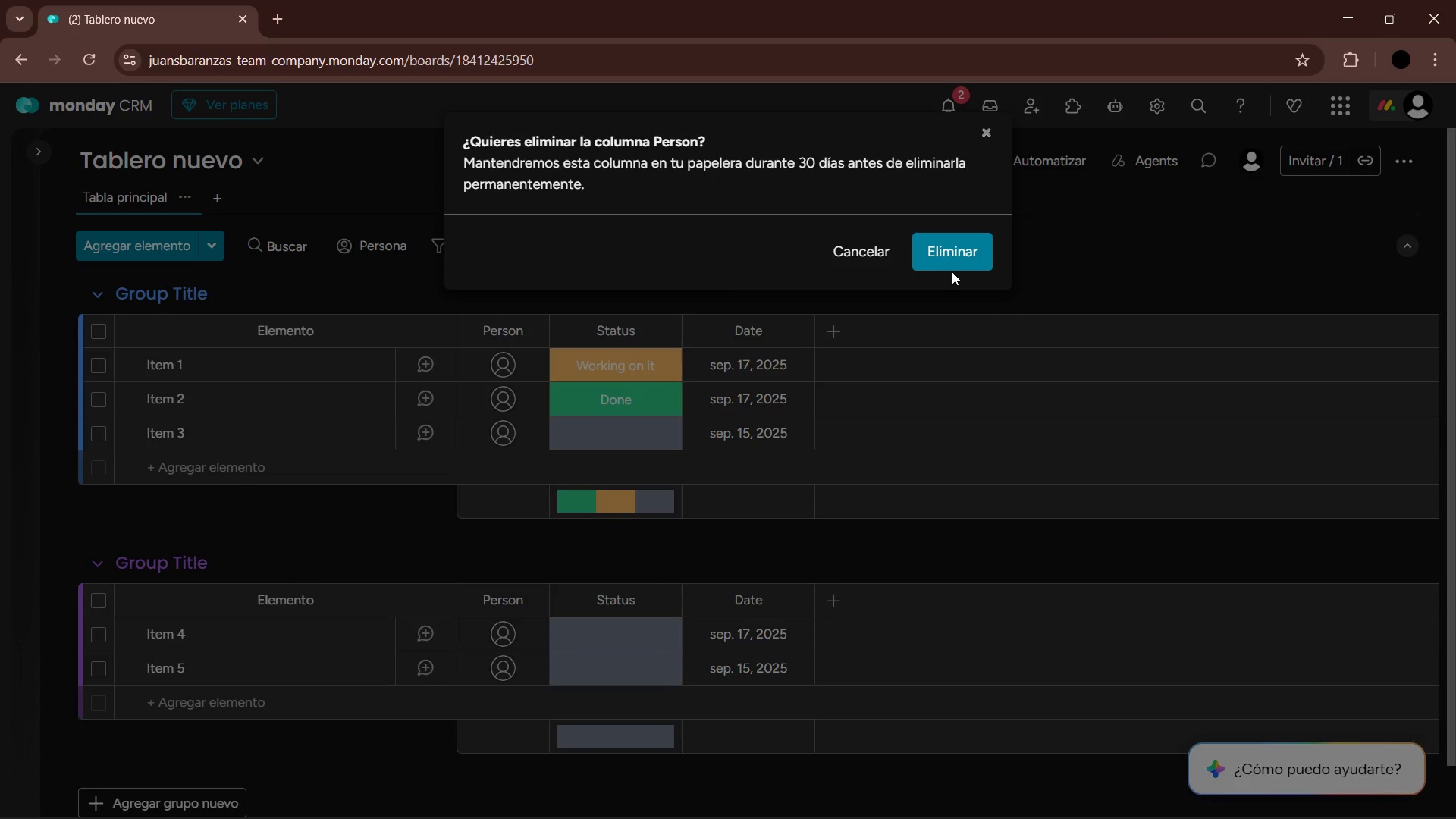 
double_click([957, 257])
 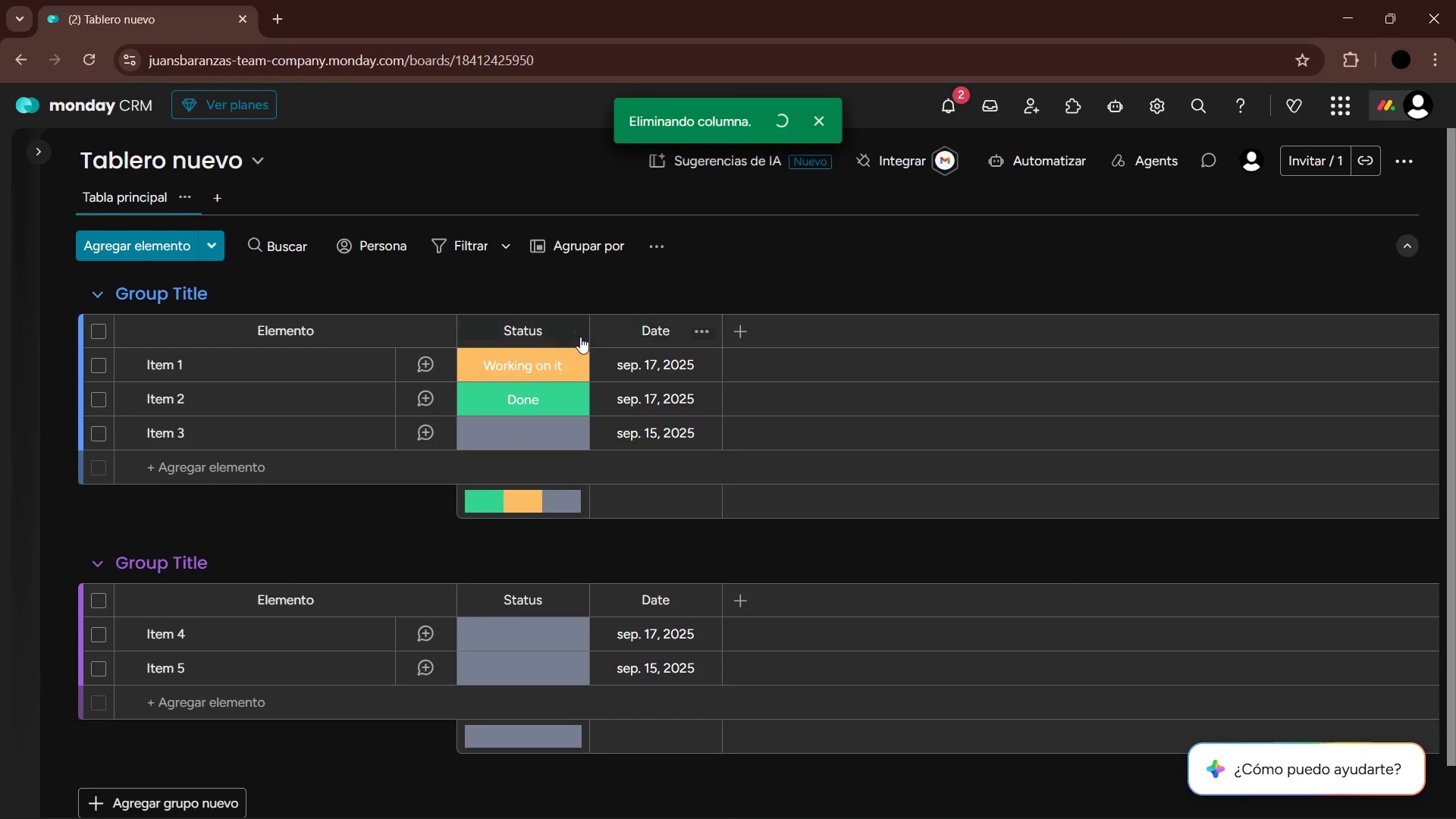 
left_click([569, 340])
 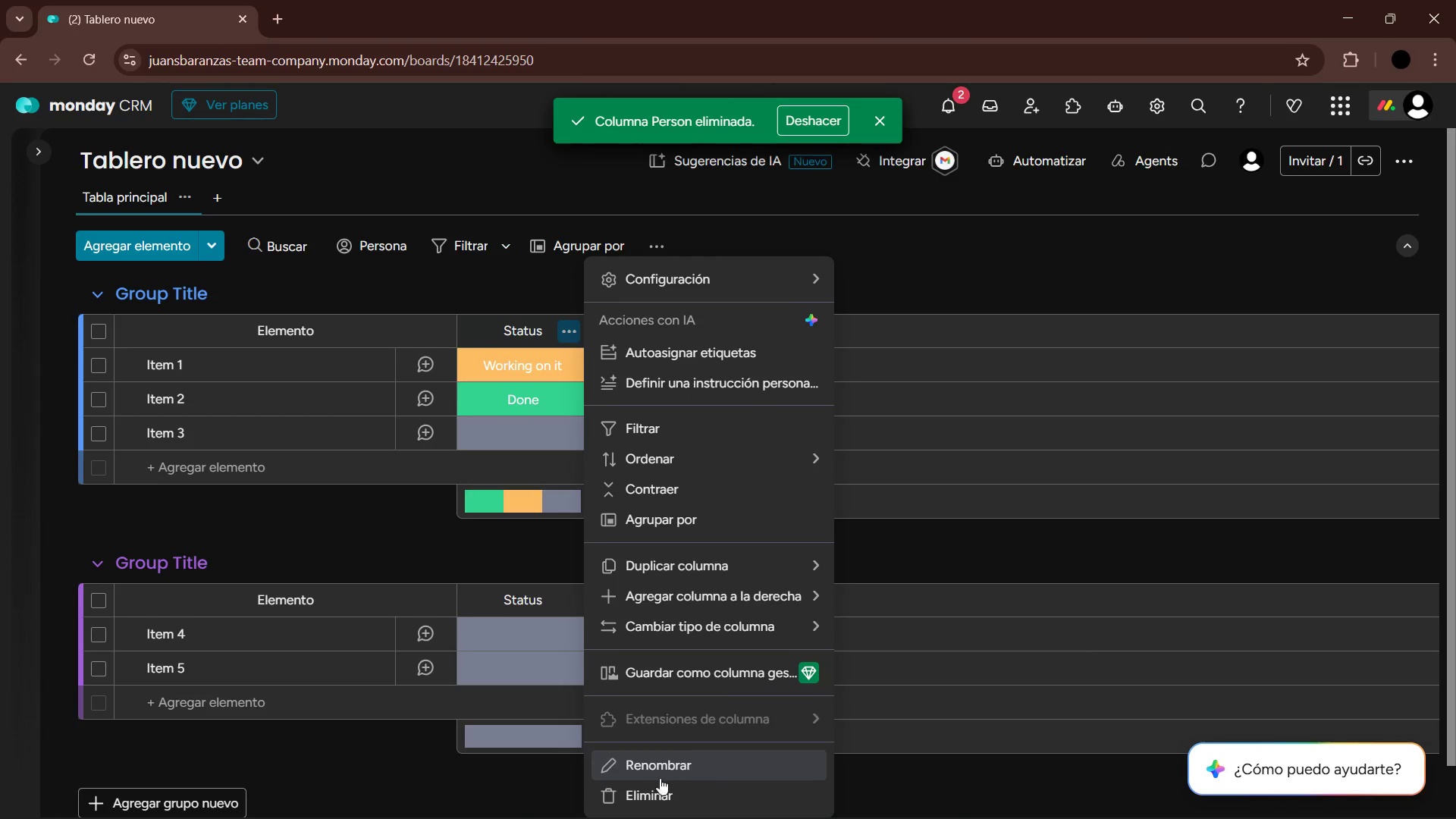 
left_click([652, 789])
 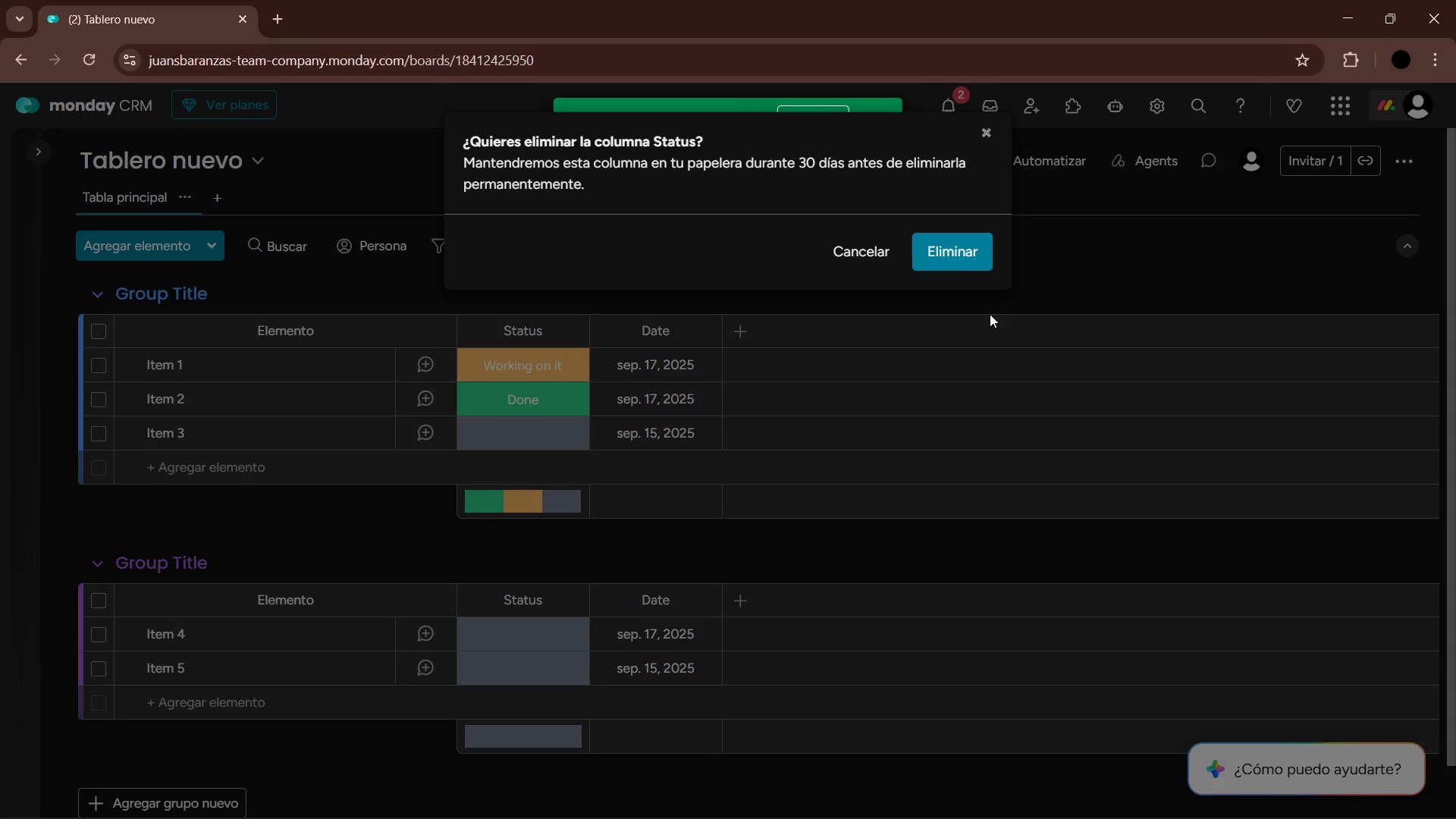 
left_click([963, 252])
 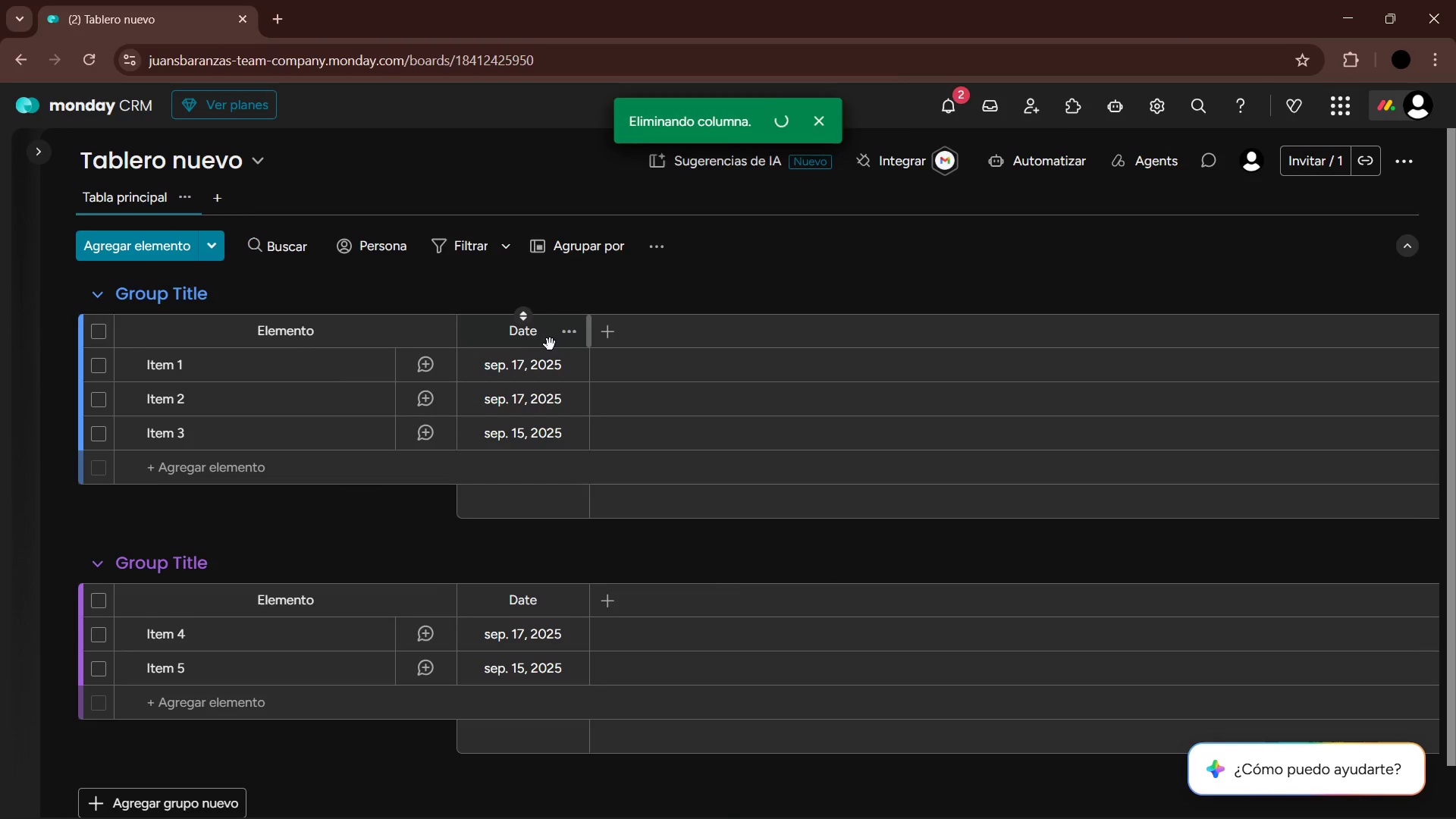 
left_click([567, 342])
 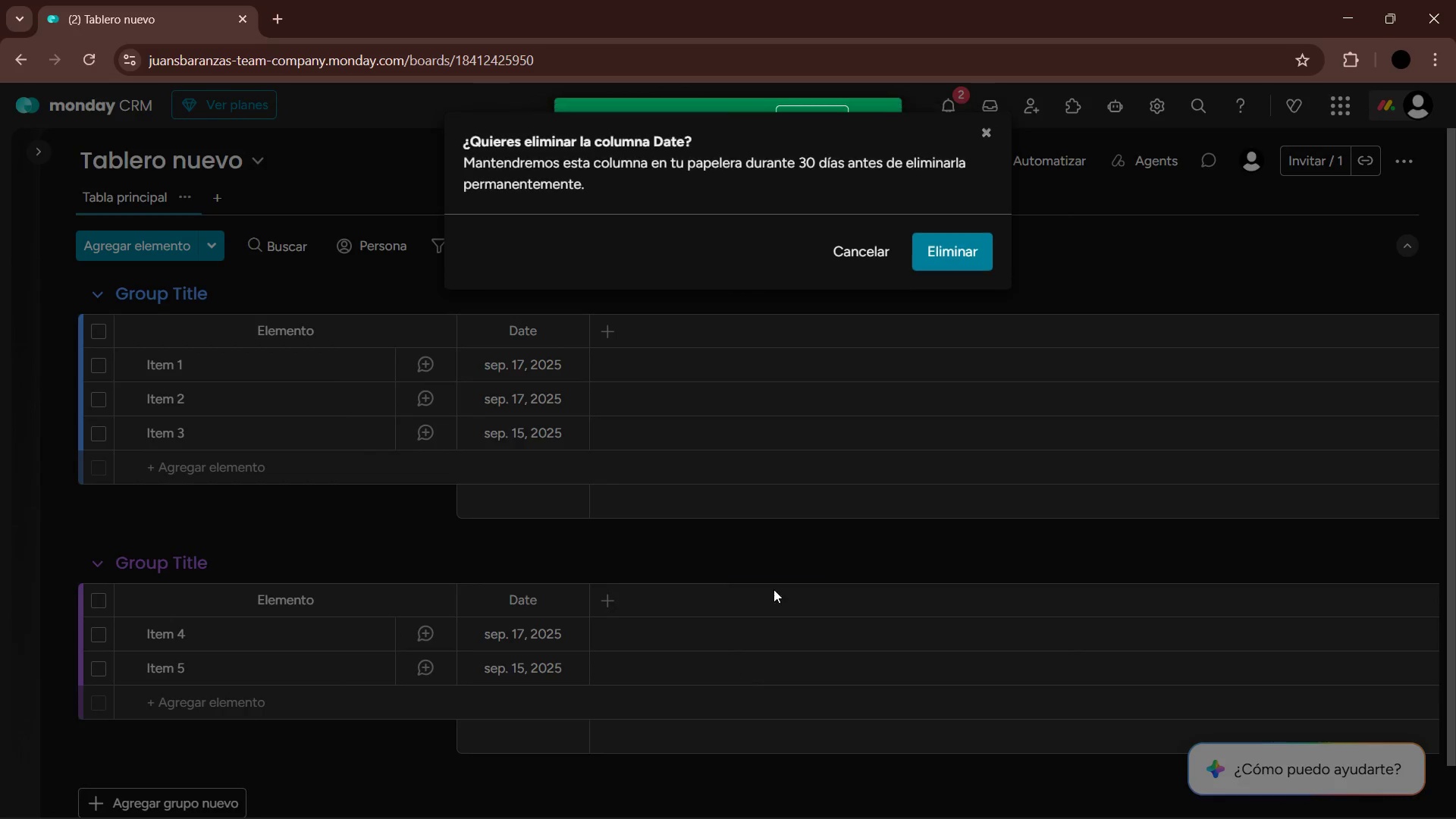 
left_click([960, 246])
 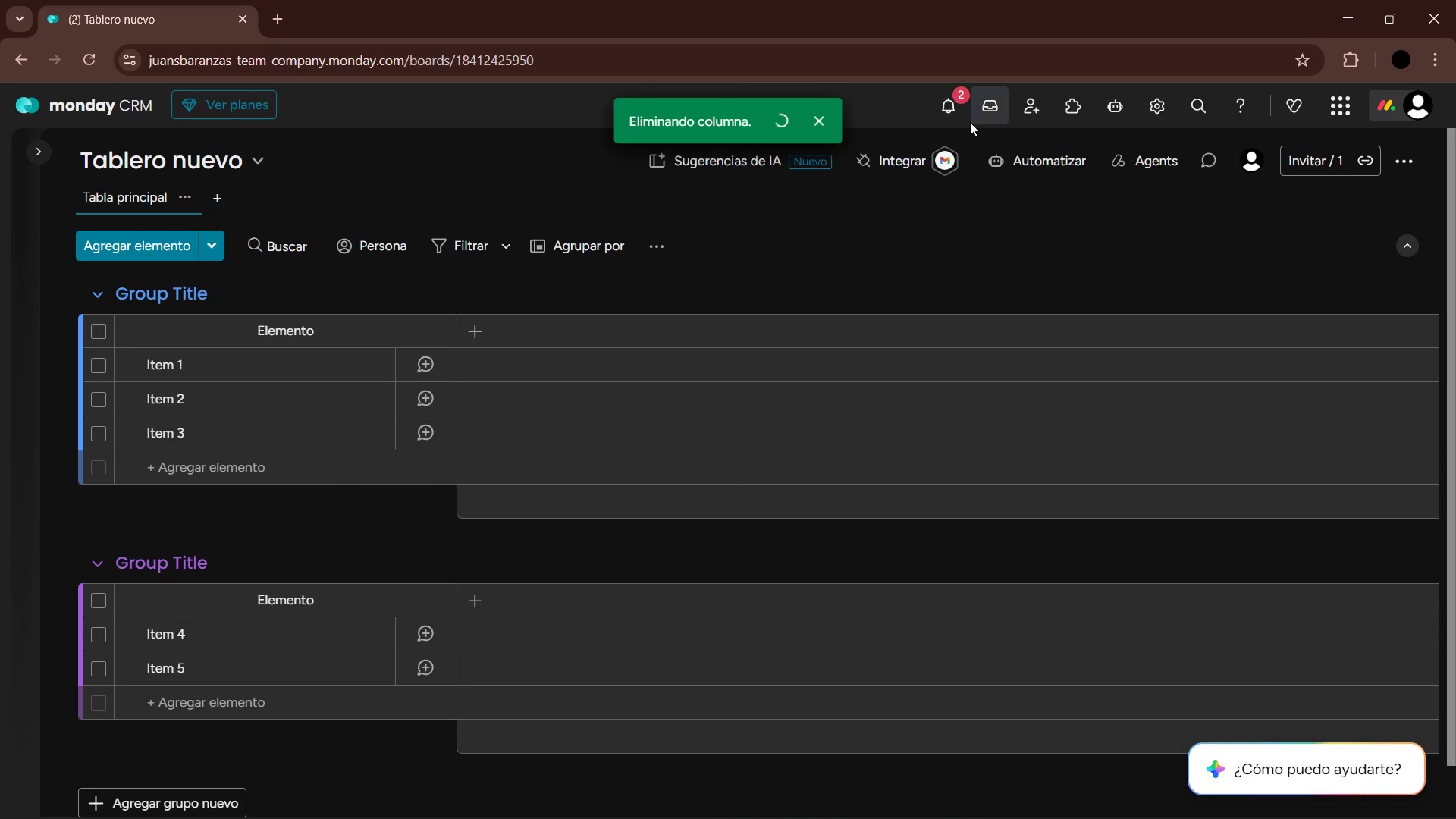 
left_click([946, 108])
 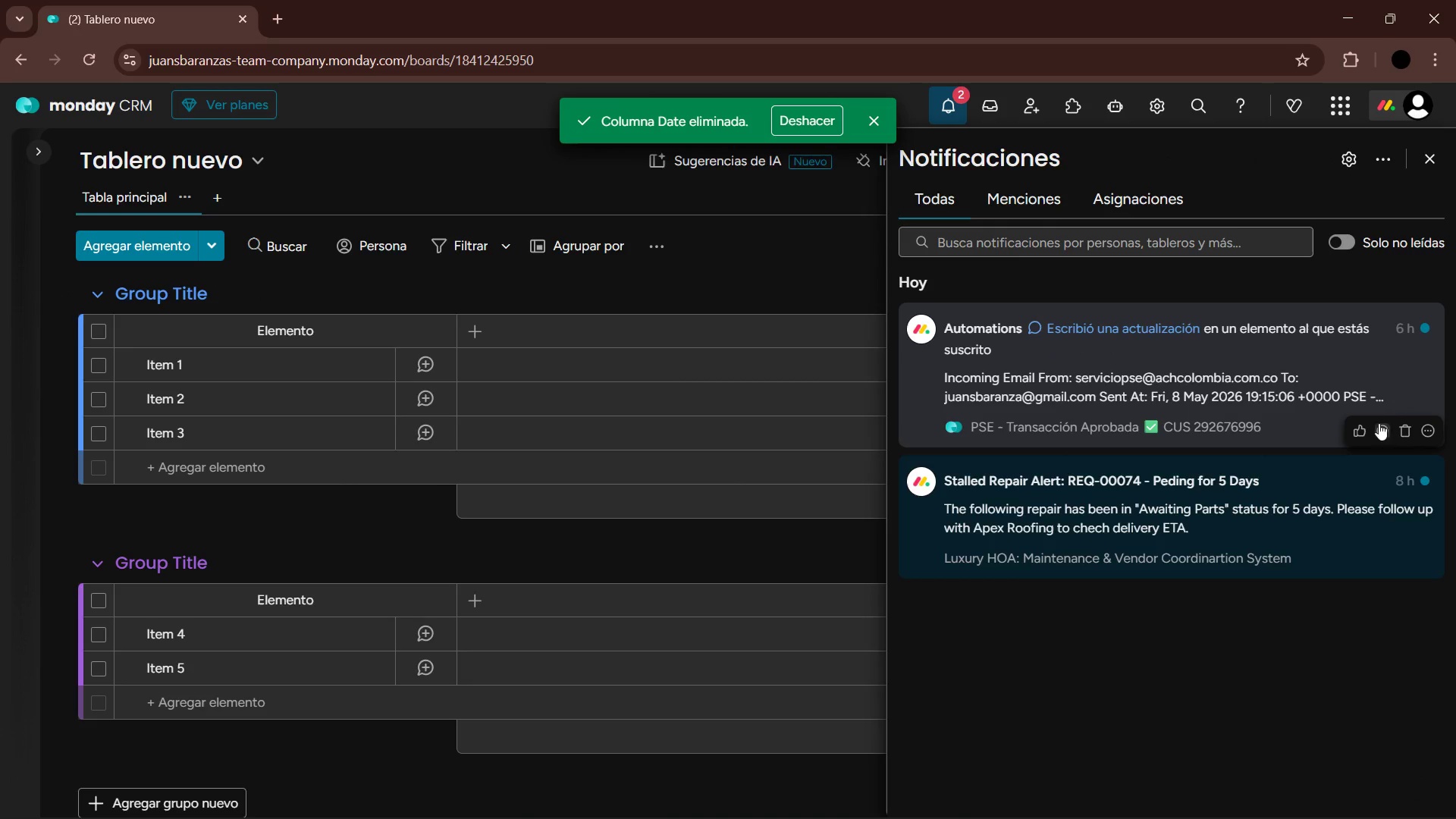 
left_click([1407, 433])
 